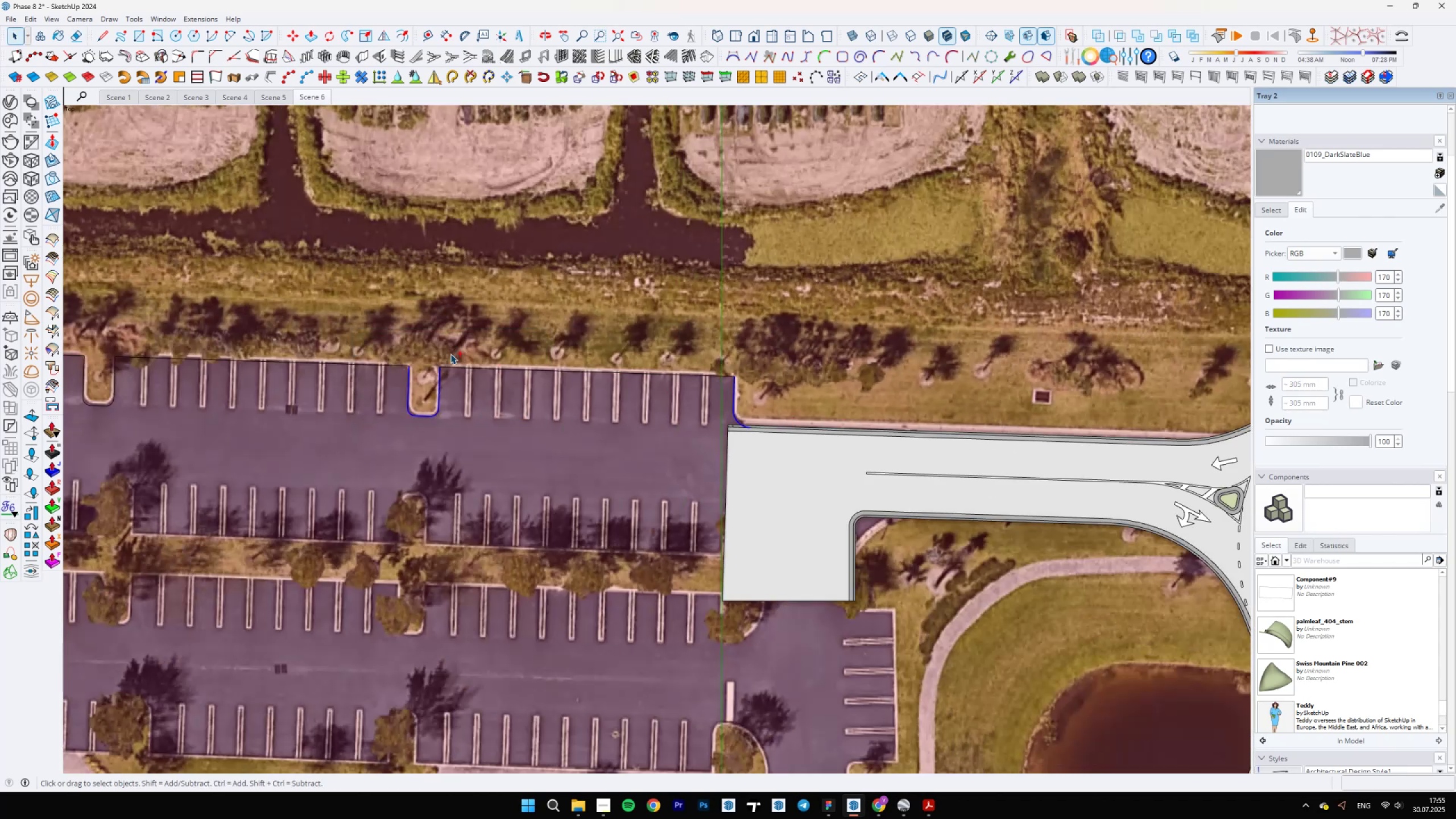 
left_click_drag(start_coordinate=[411, 341], to_coordinate=[746, 392])
 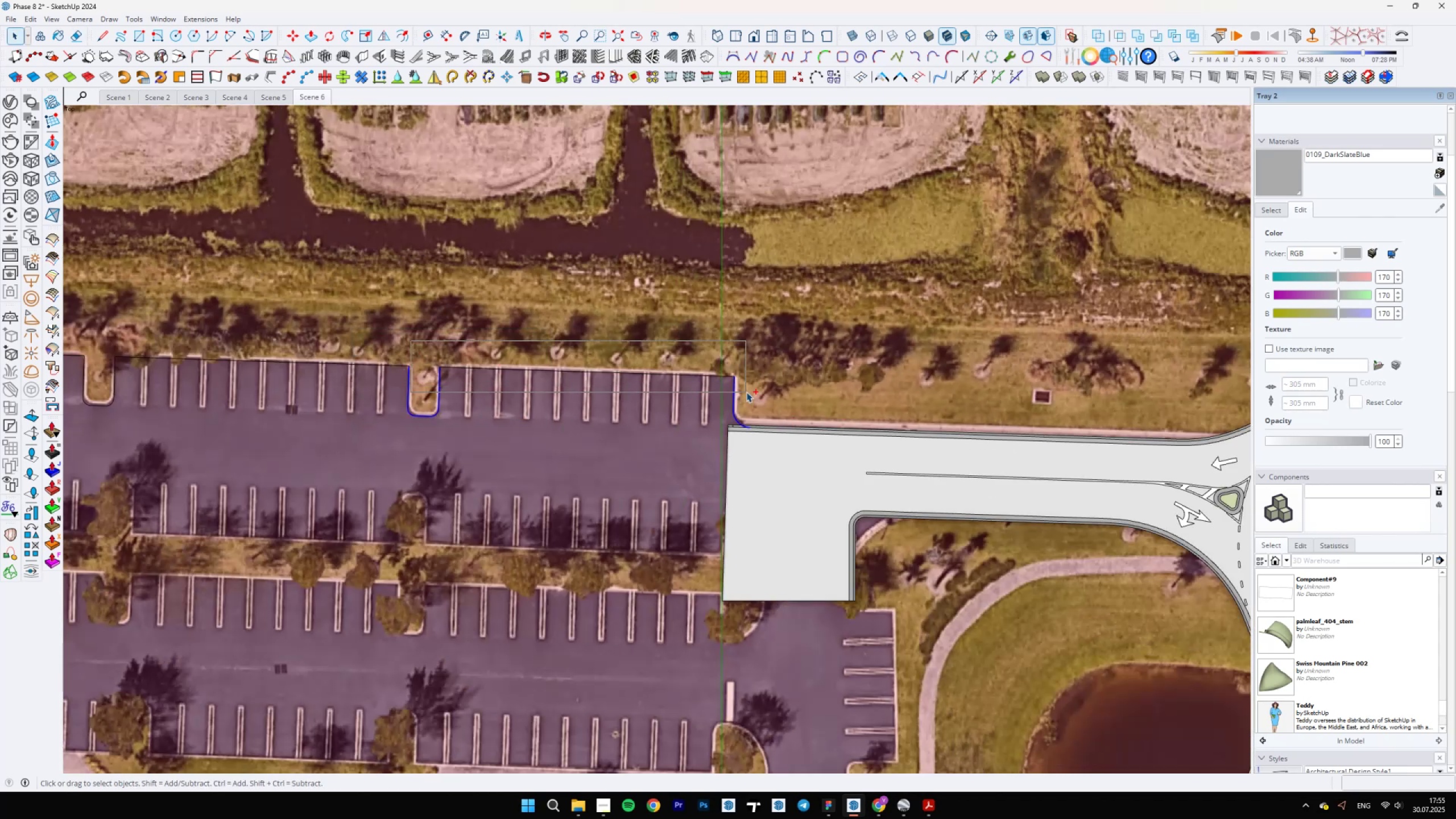 
scroll: coordinate [921, 418], scroll_direction: down, amount: 12.0
 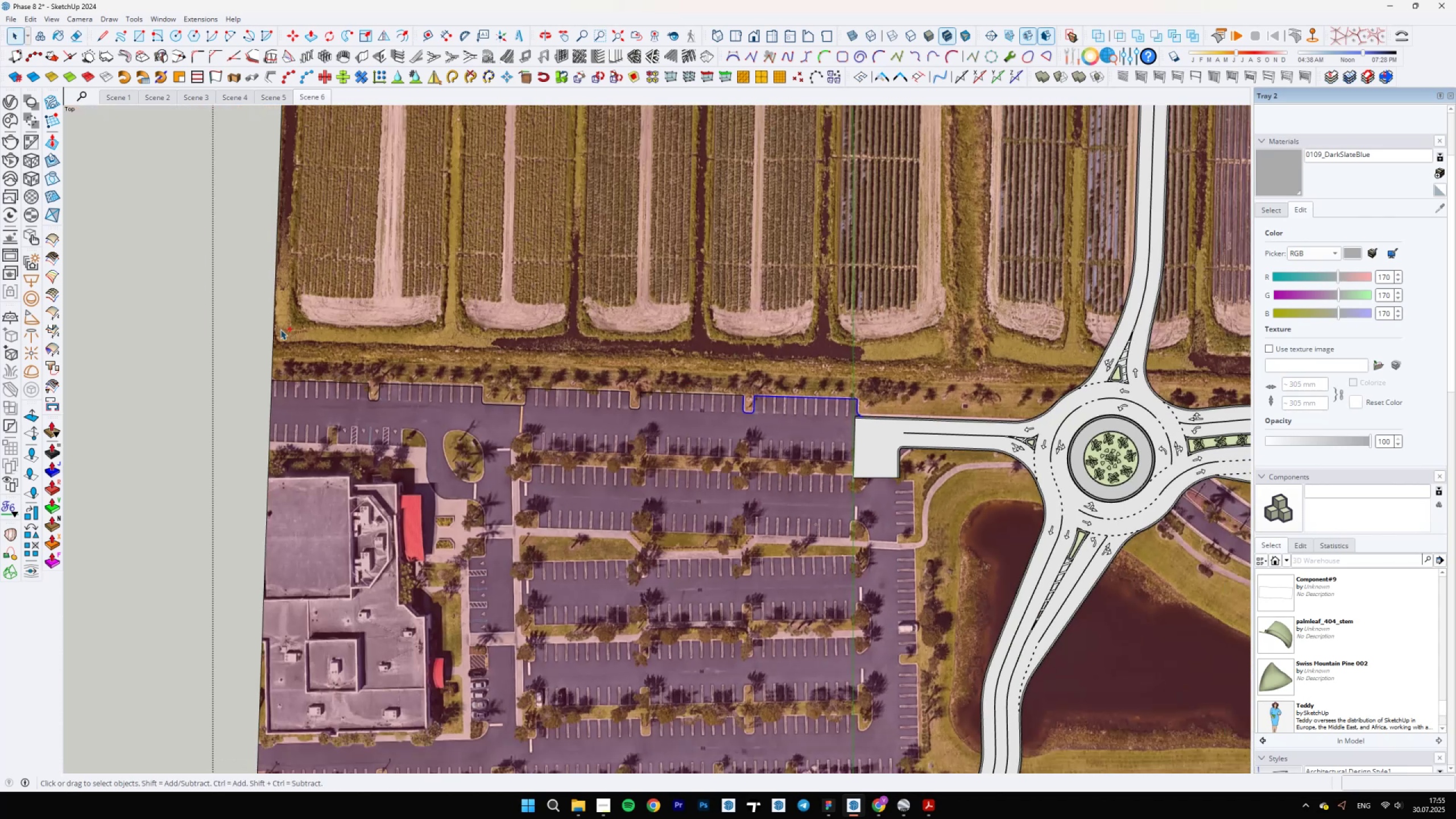 
left_click_drag(start_coordinate=[235, 335], to_coordinate=[769, 439])
 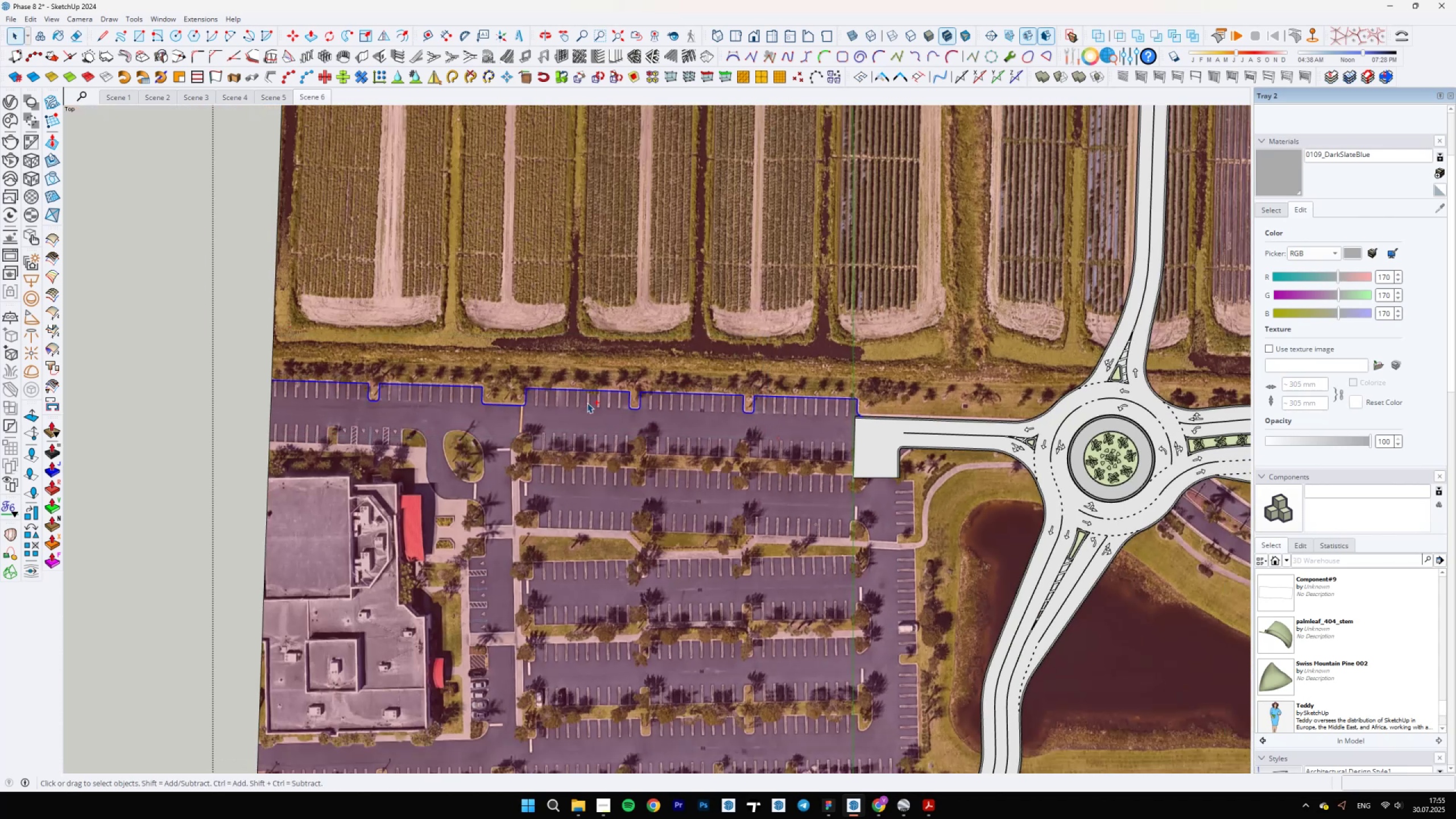 
scroll: coordinate [527, 391], scroll_direction: up, amount: 10.0
 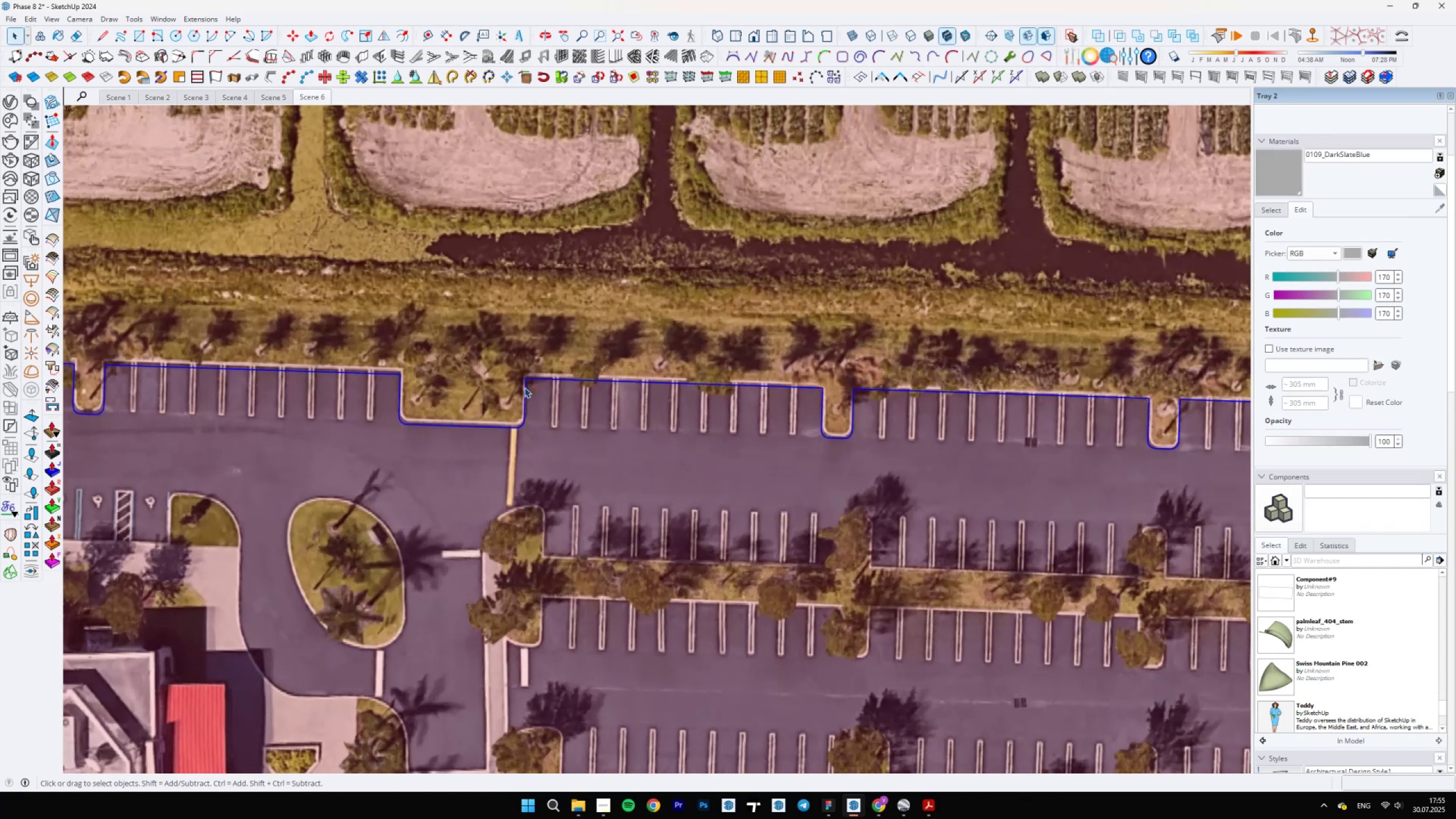 
right_click([525, 387])
 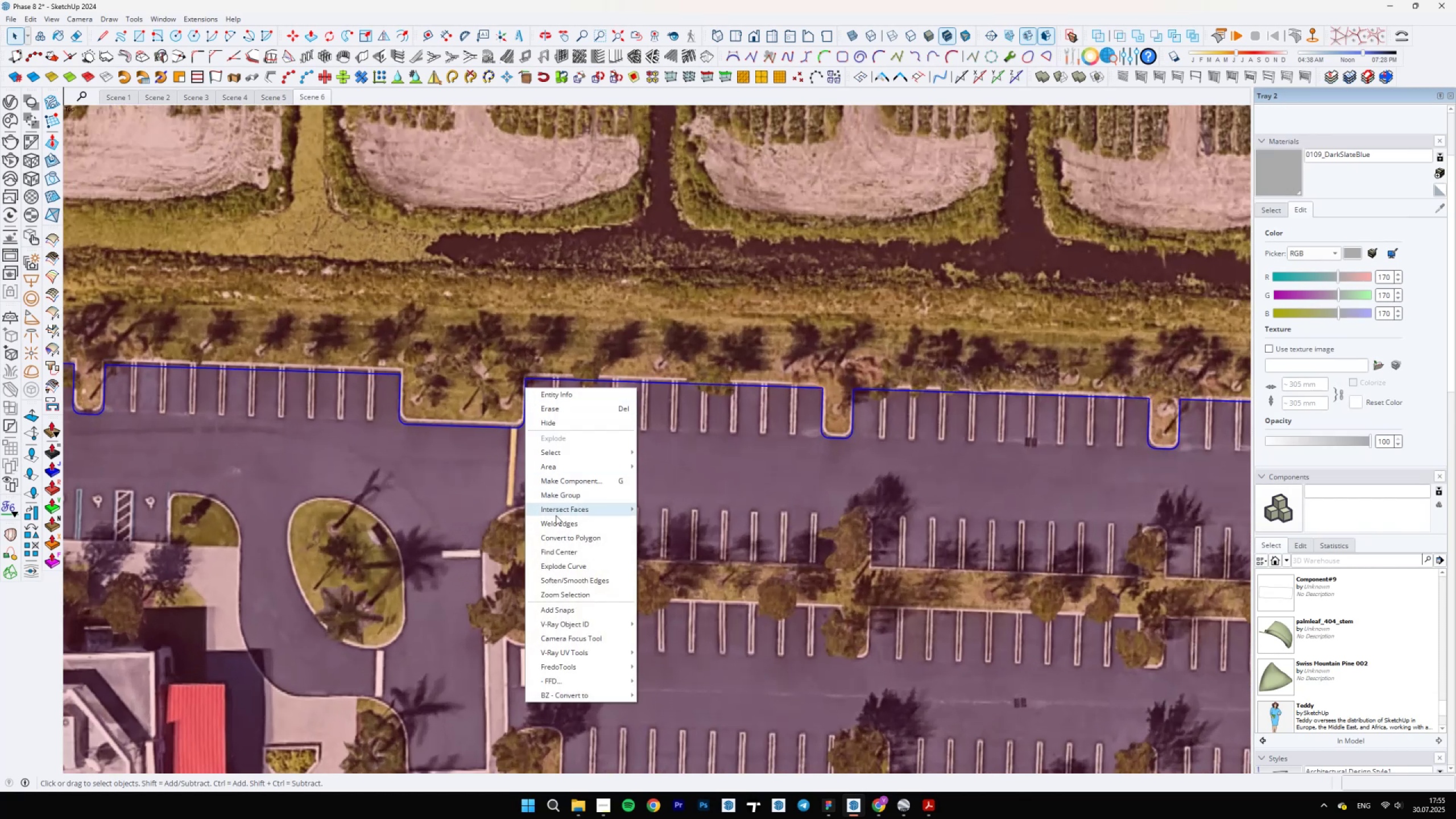 
left_click([554, 520])
 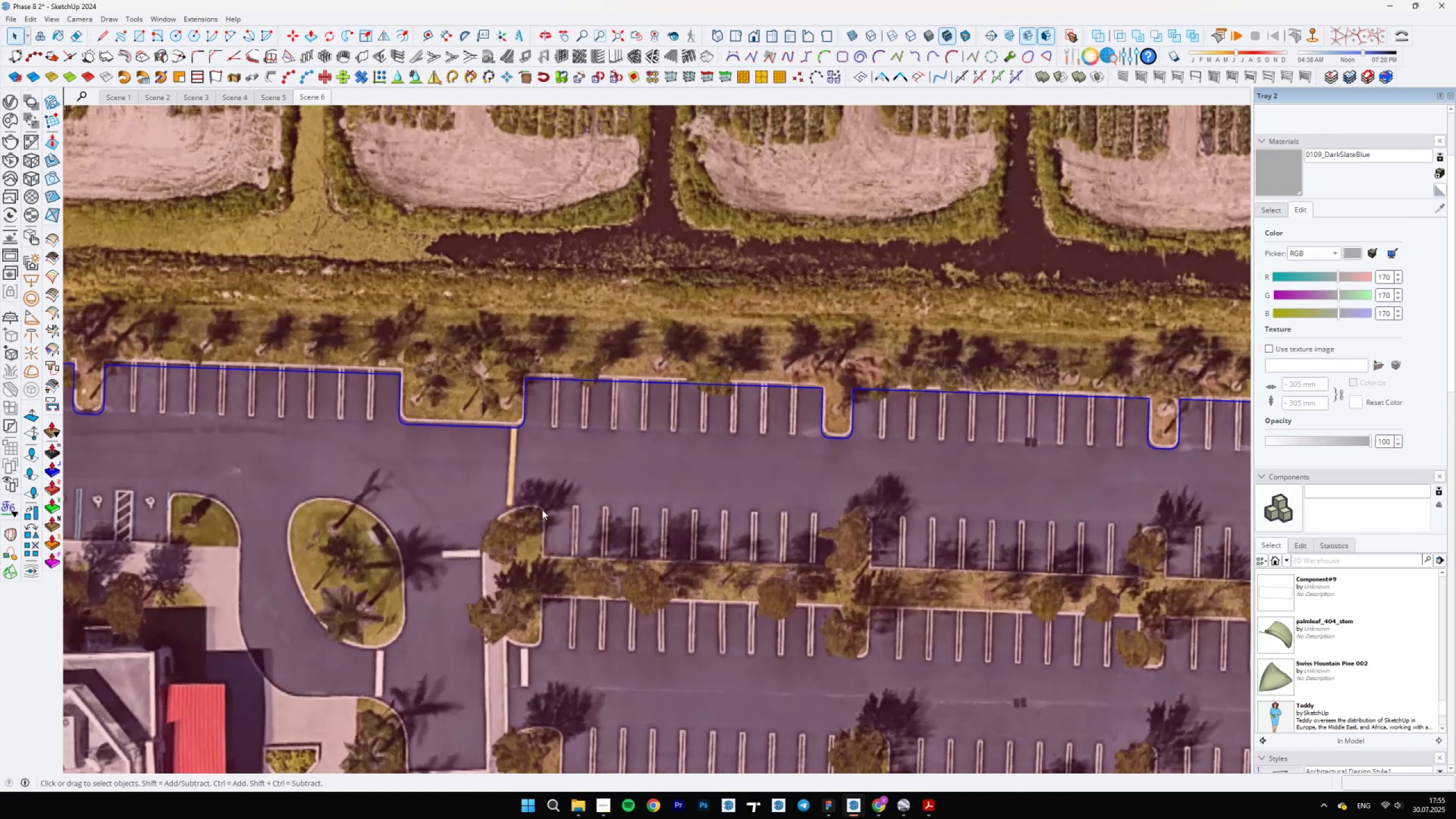 
scroll: coordinate [359, 403], scroll_direction: down, amount: 8.0
 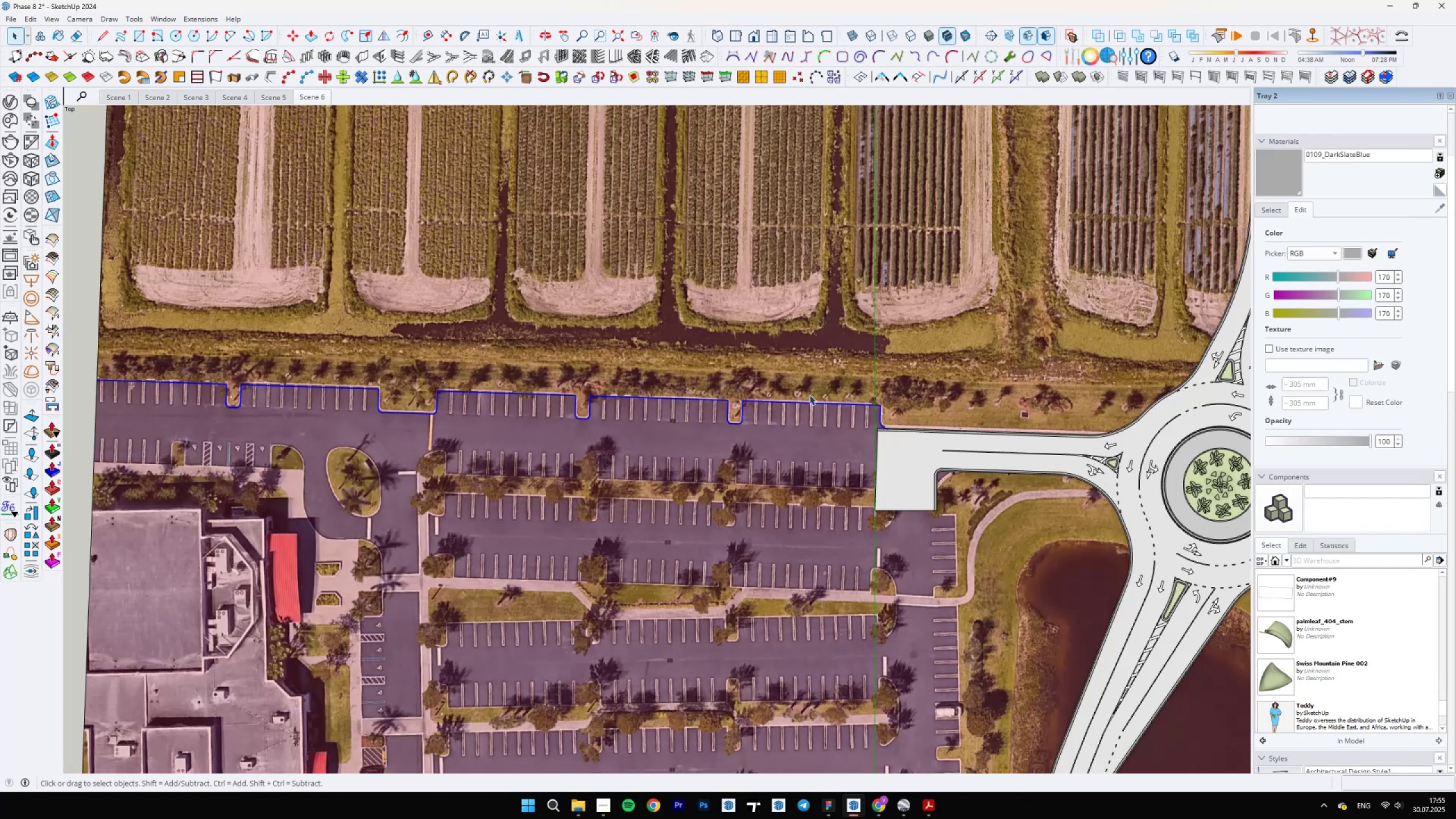 
scroll: coordinate [747, 498], scroll_direction: up, amount: 22.0
 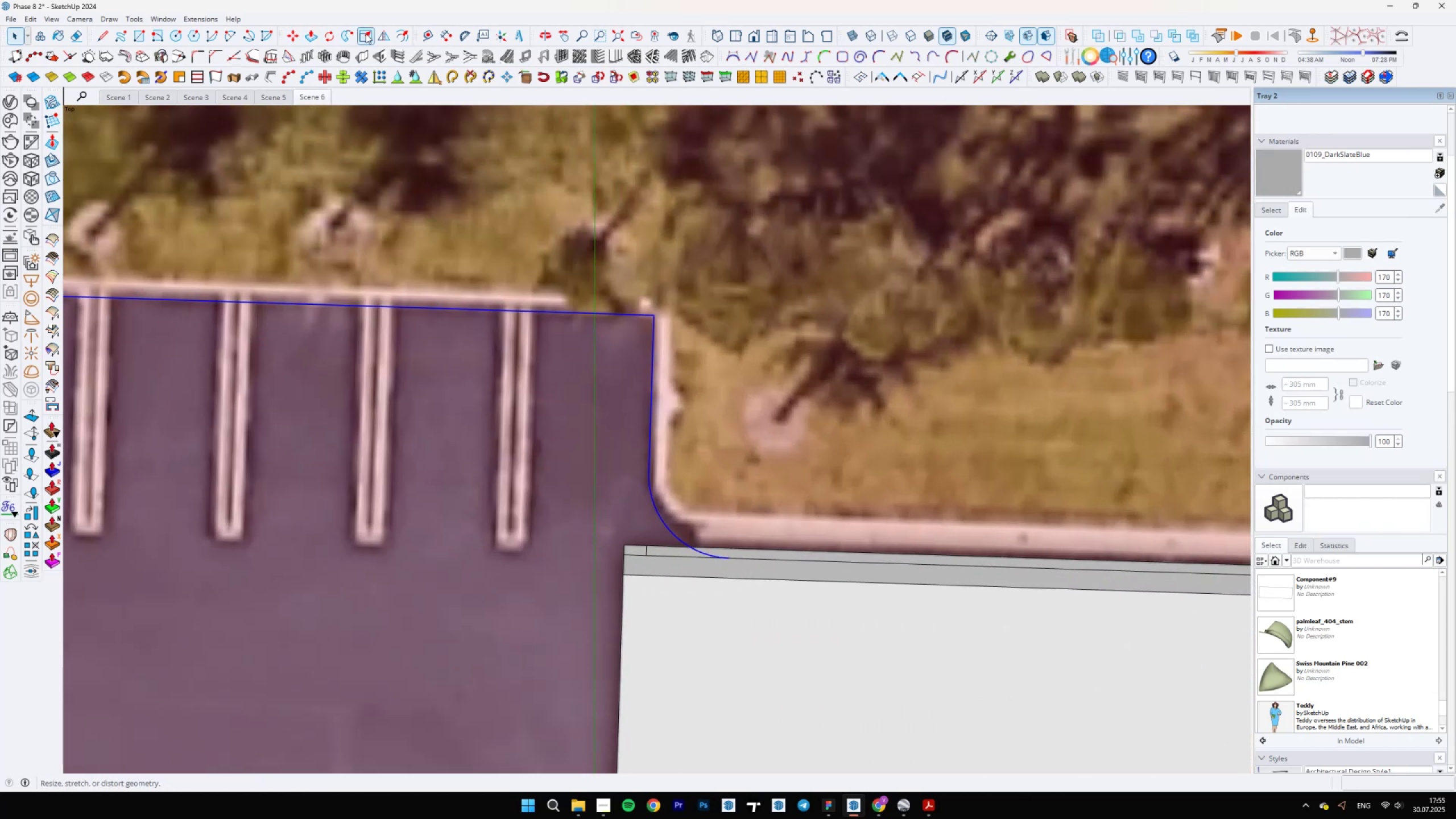 
left_click([399, 42])
 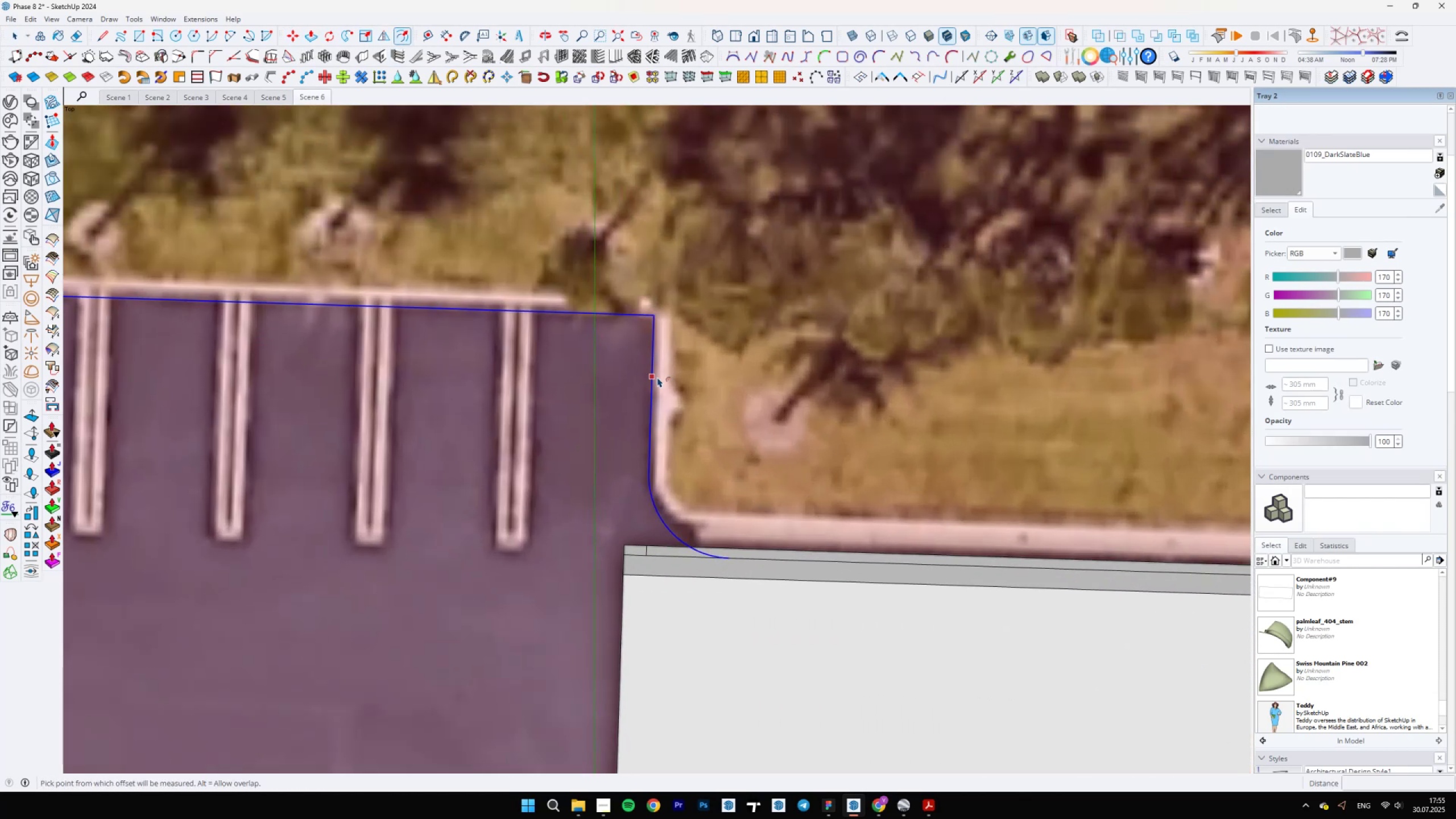 
left_click([652, 378])
 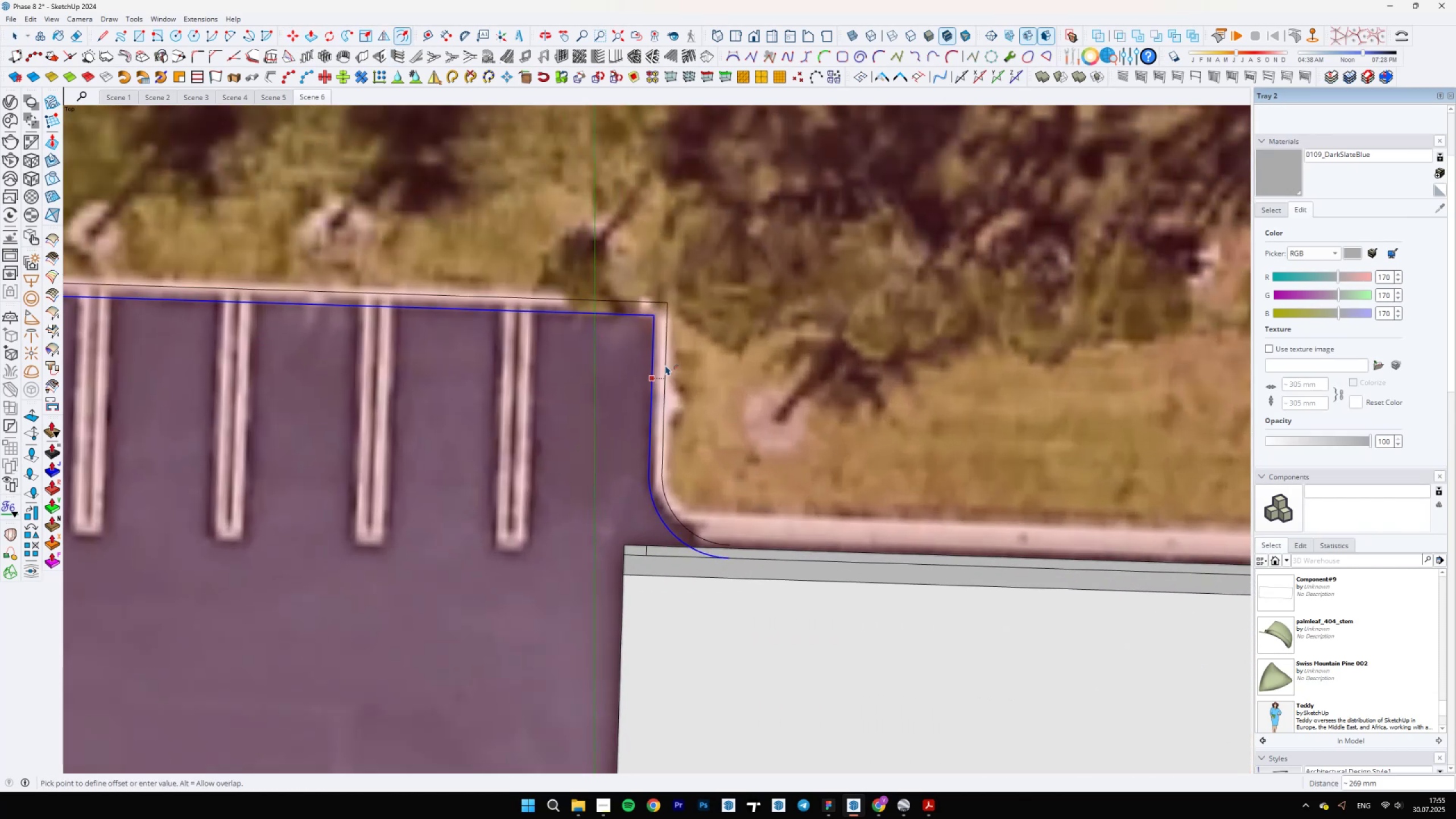 
type(200)
 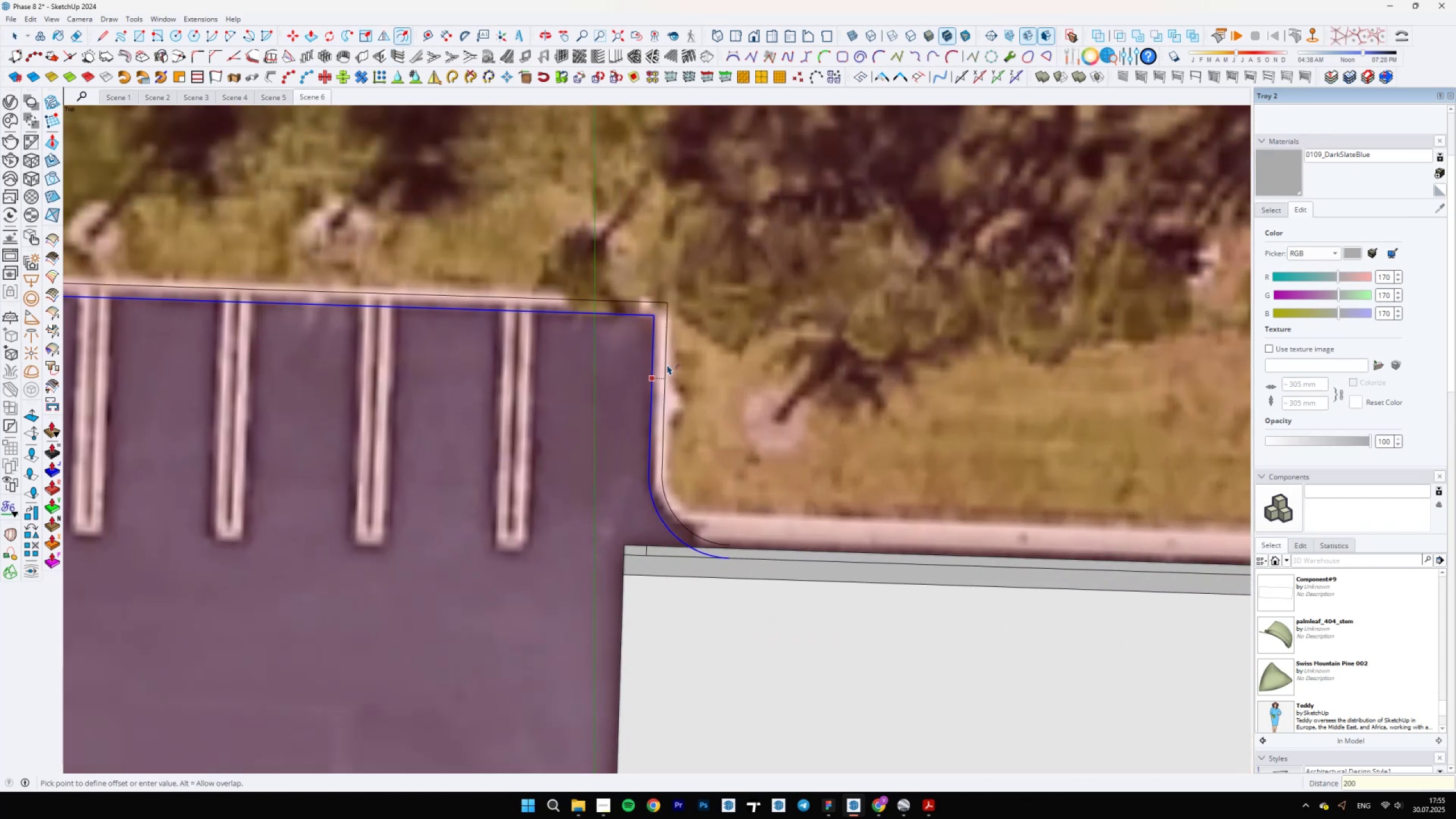 
key(Enter)
 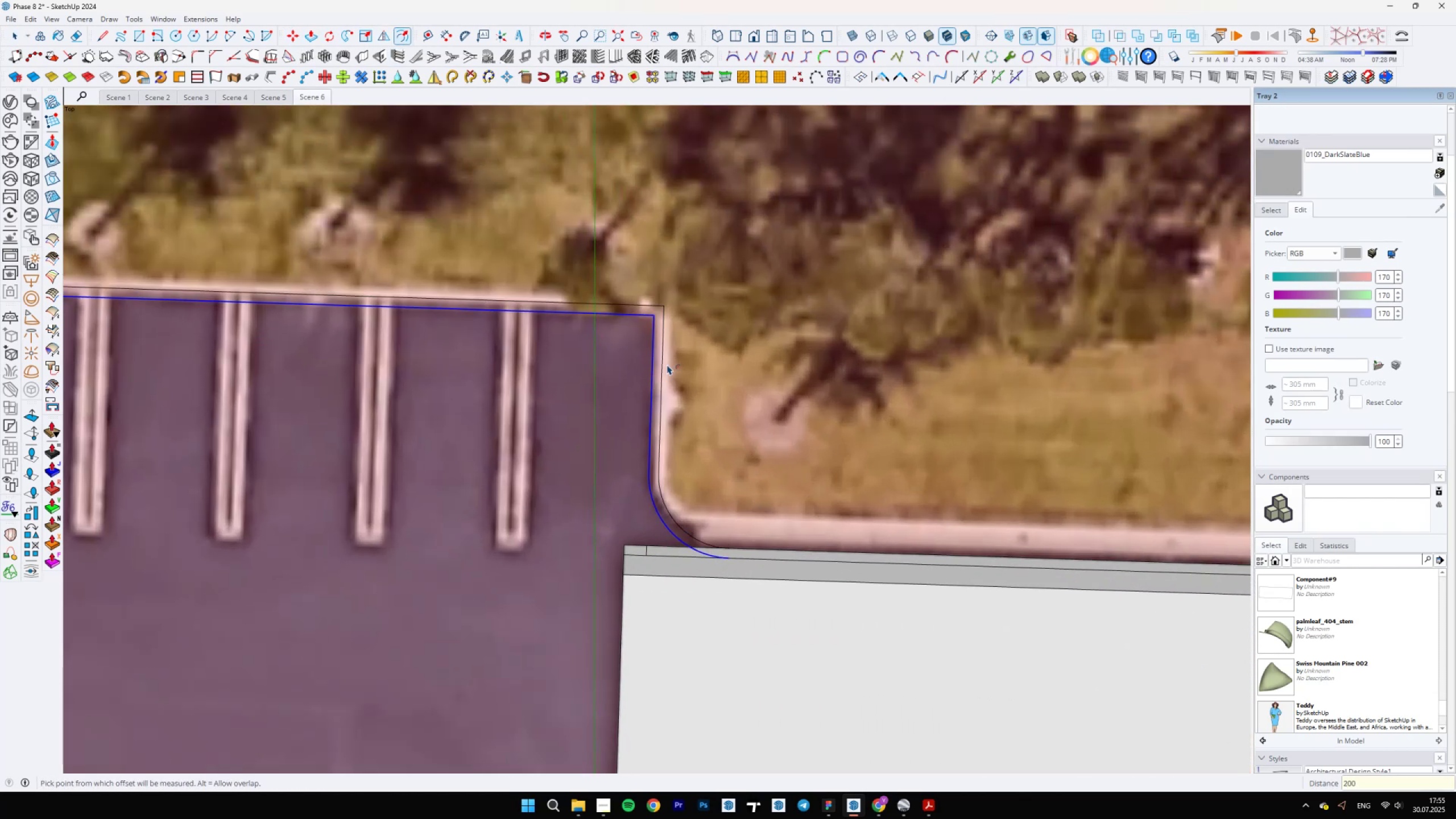 
scroll: coordinate [684, 566], scroll_direction: up, amount: 26.0
 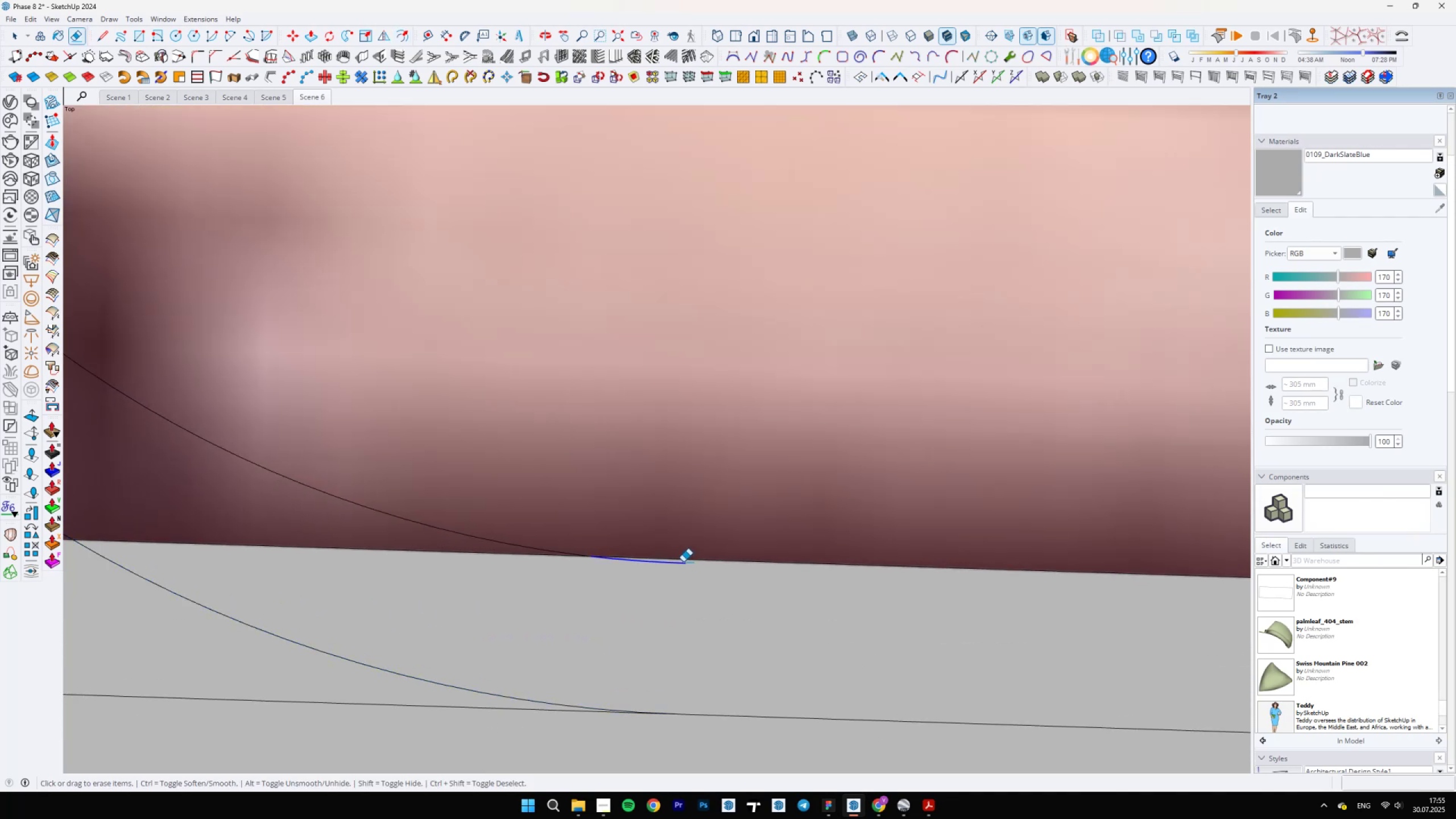 
key(E)
 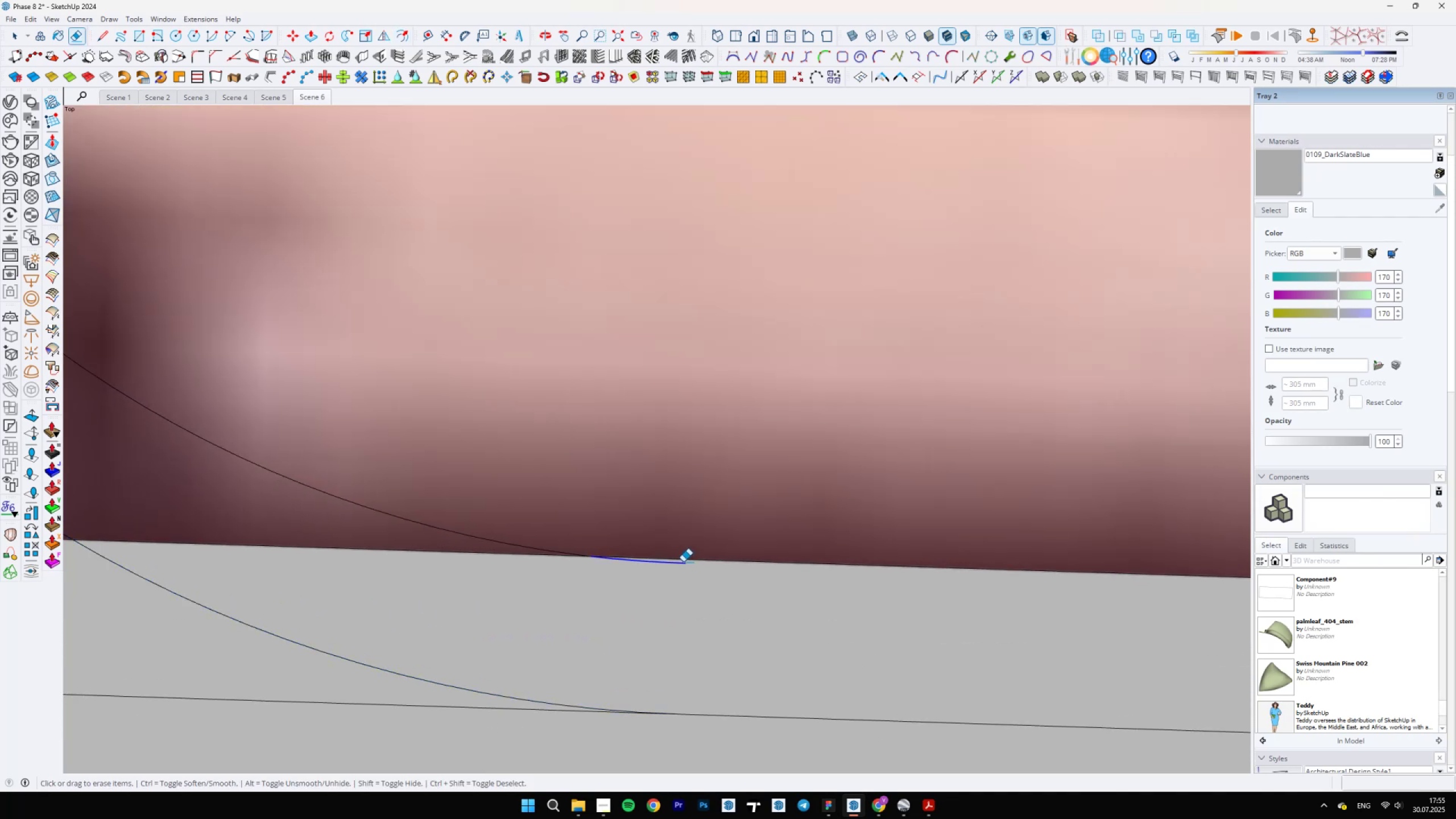 
scroll: coordinate [734, 565], scroll_direction: down, amount: 20.0
 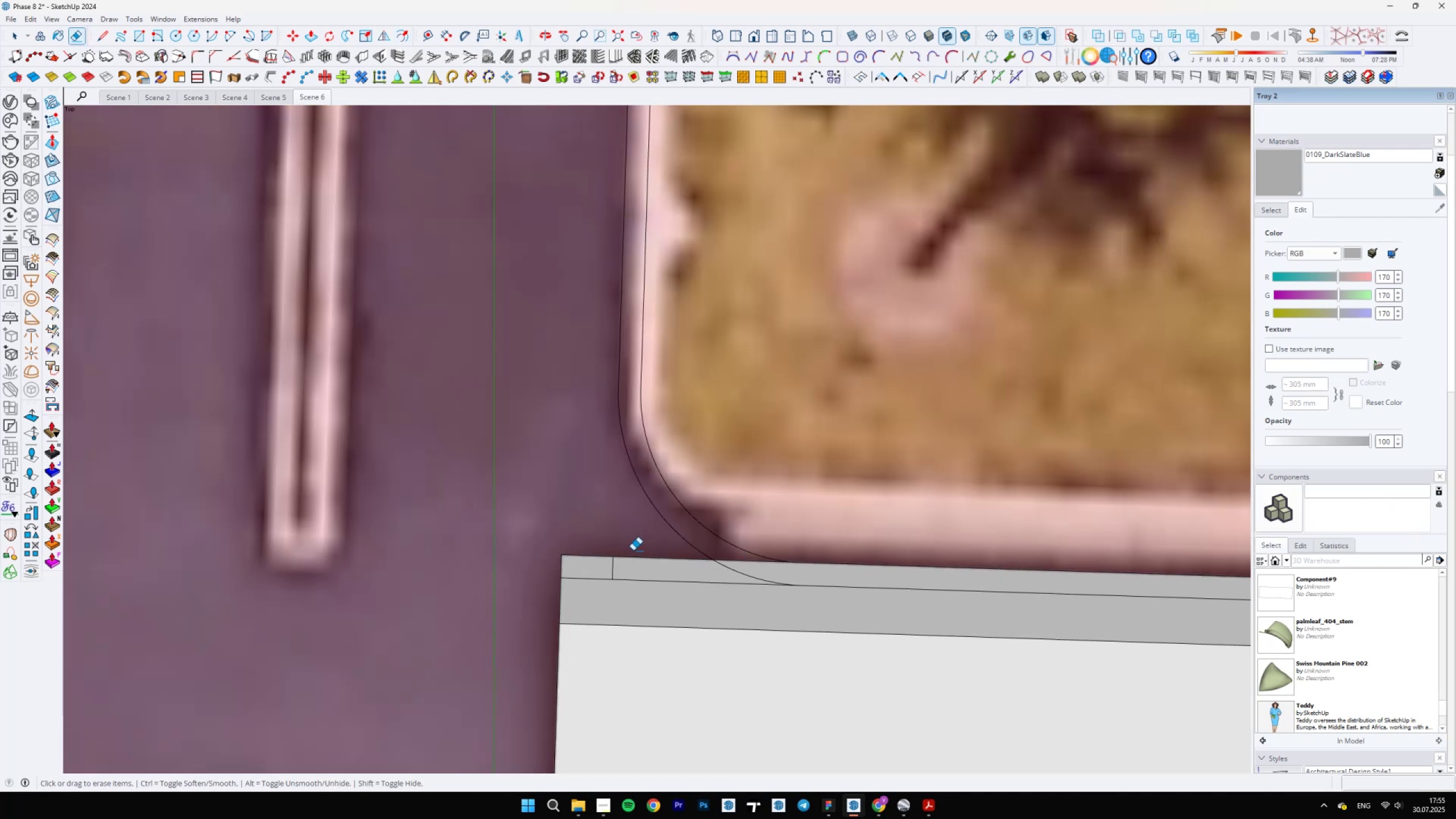 
left_click_drag(start_coordinate=[615, 566], to_coordinate=[591, 557])
 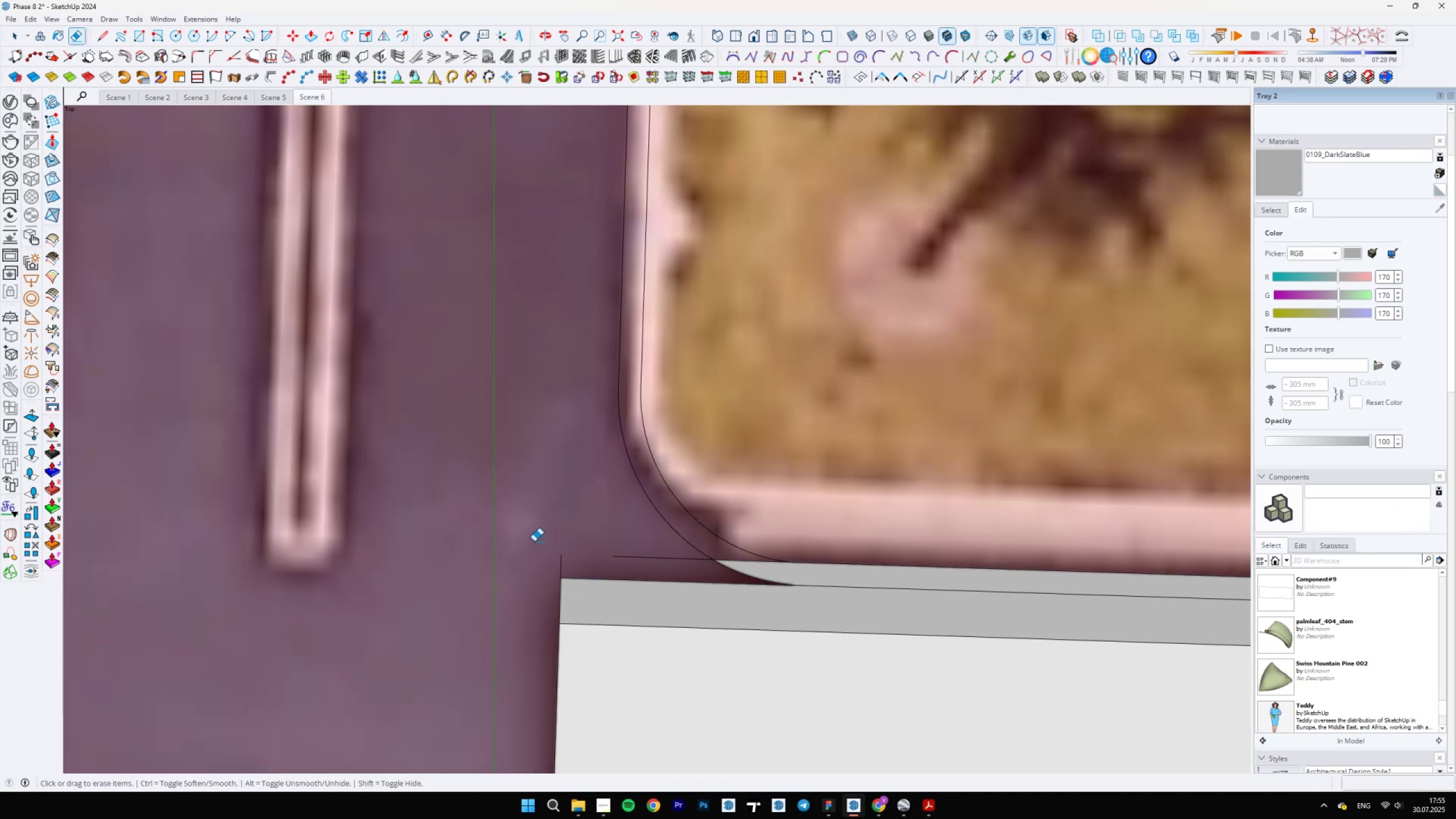 
left_click_drag(start_coordinate=[561, 569], to_coordinate=[660, 558])
 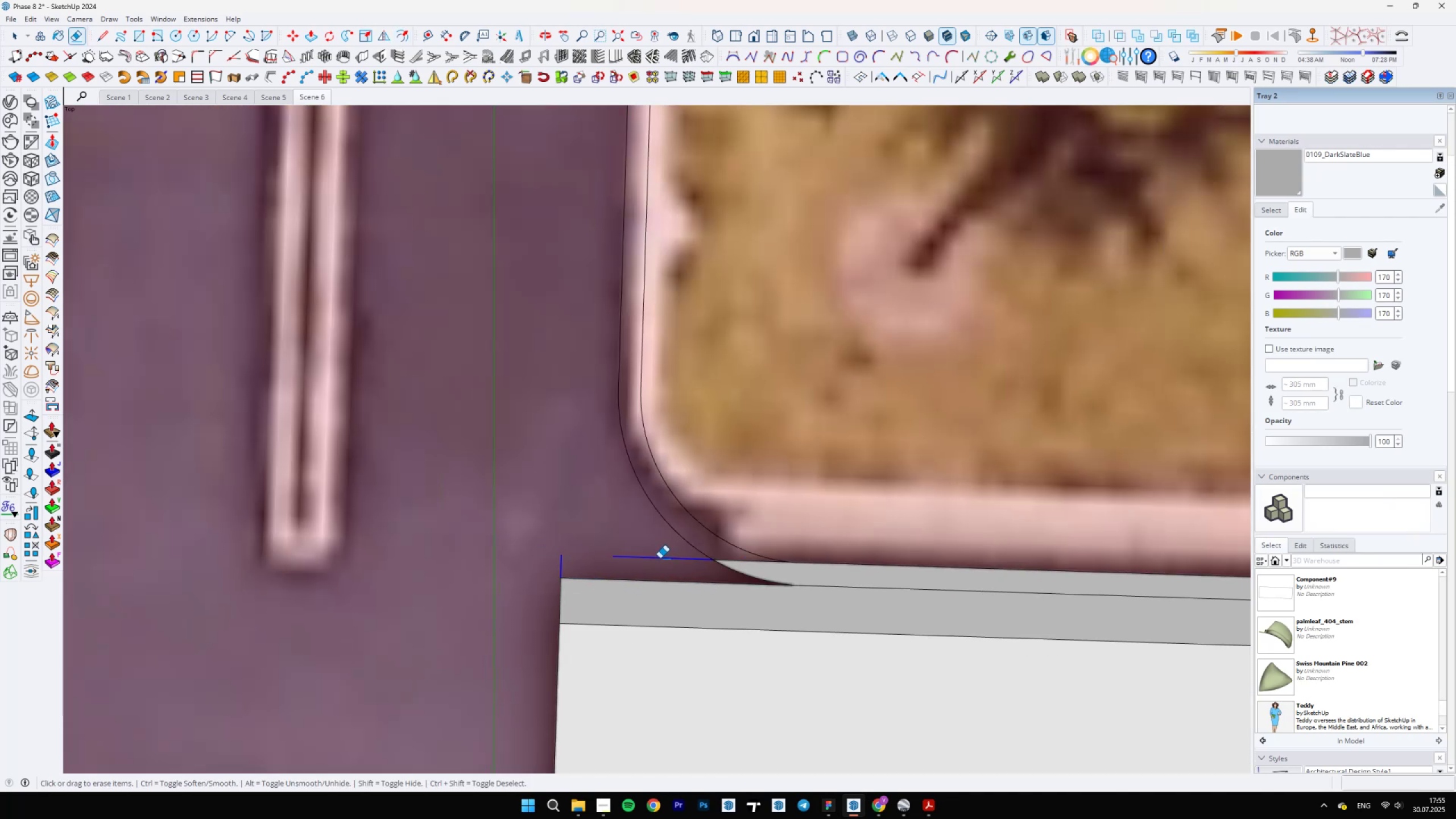 
scroll: coordinate [603, 521], scroll_direction: down, amount: 3.0
 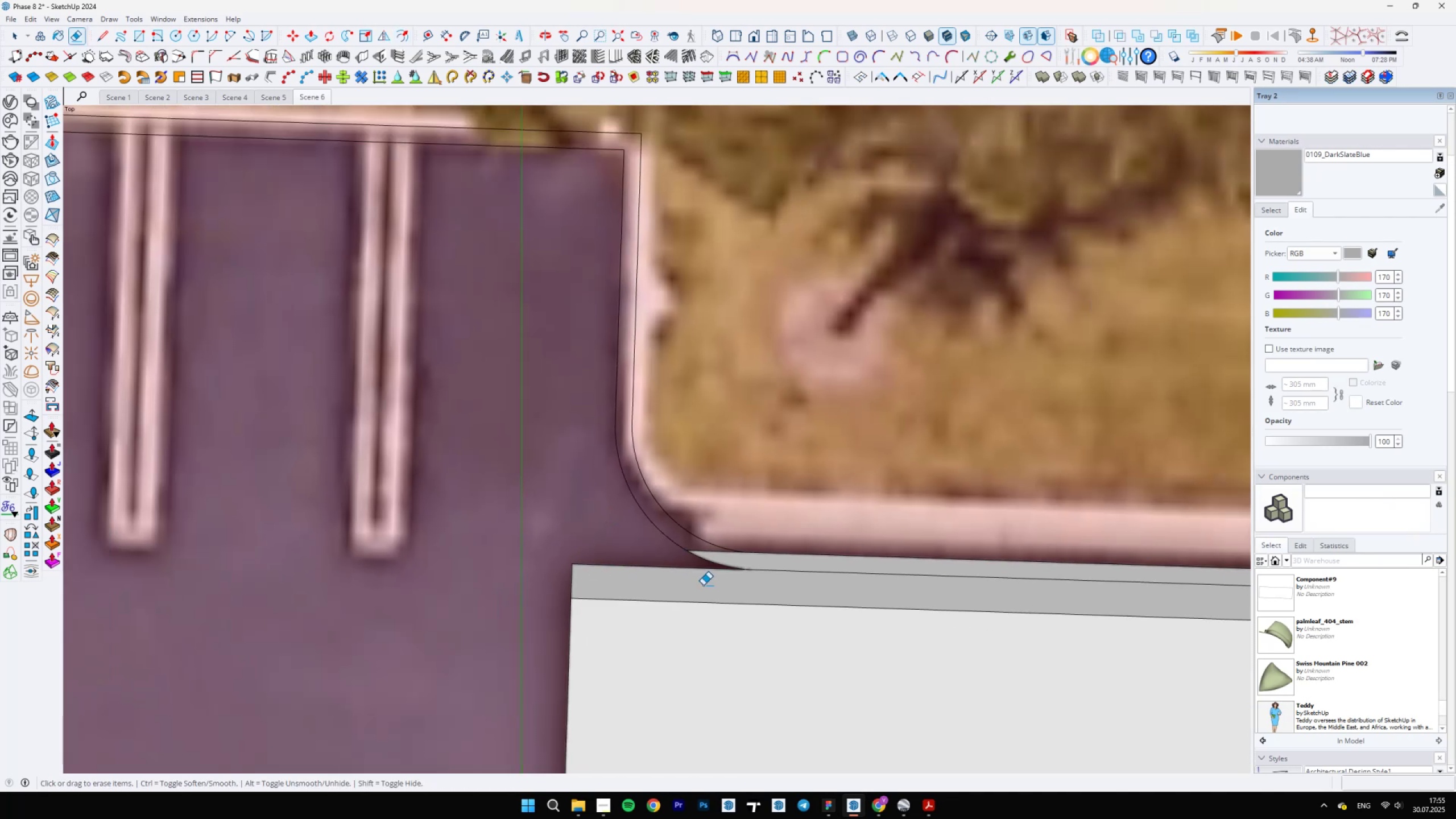 
scroll: coordinate [712, 576], scroll_direction: up, amount: 2.0
 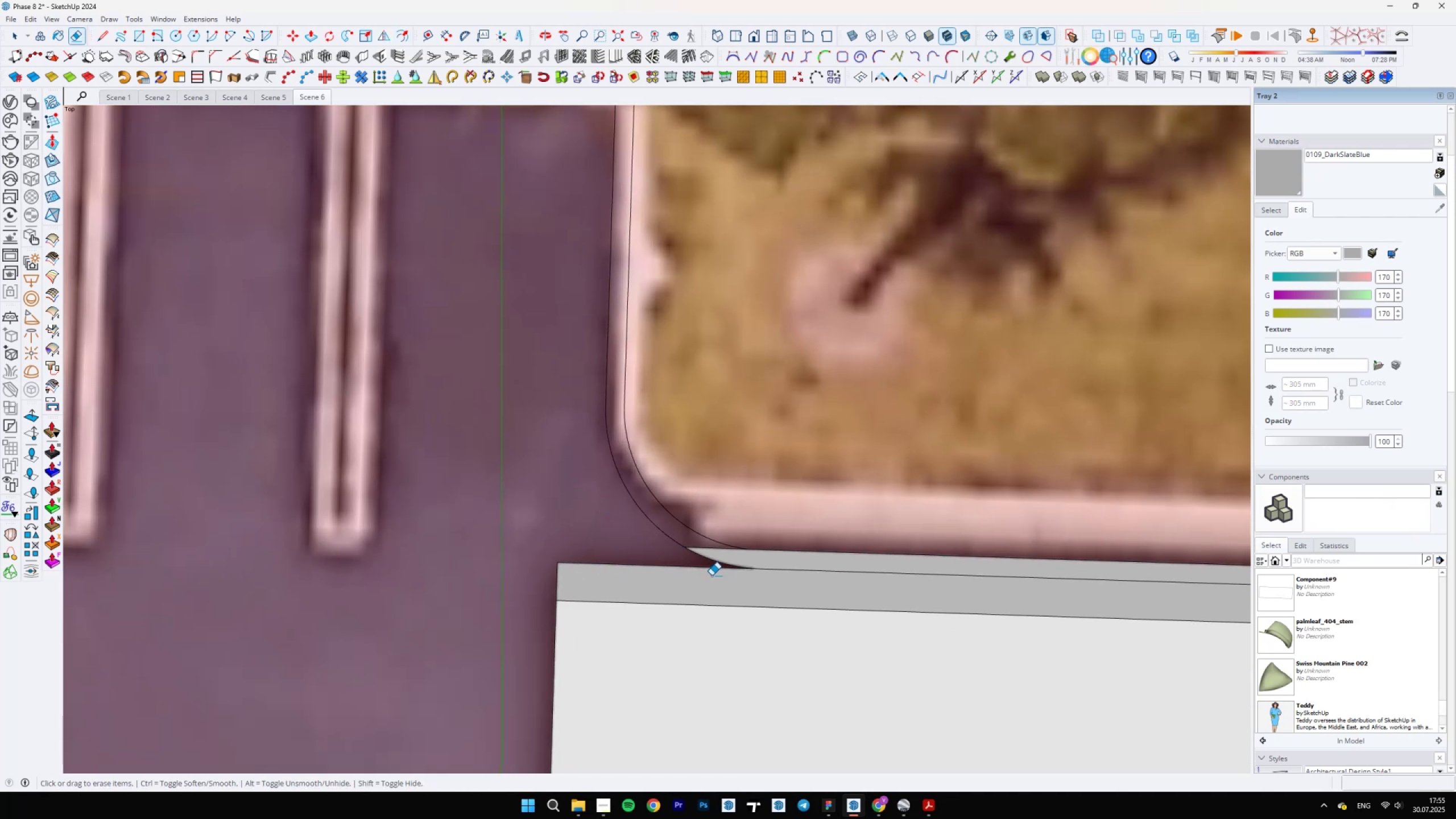 
key(L)
 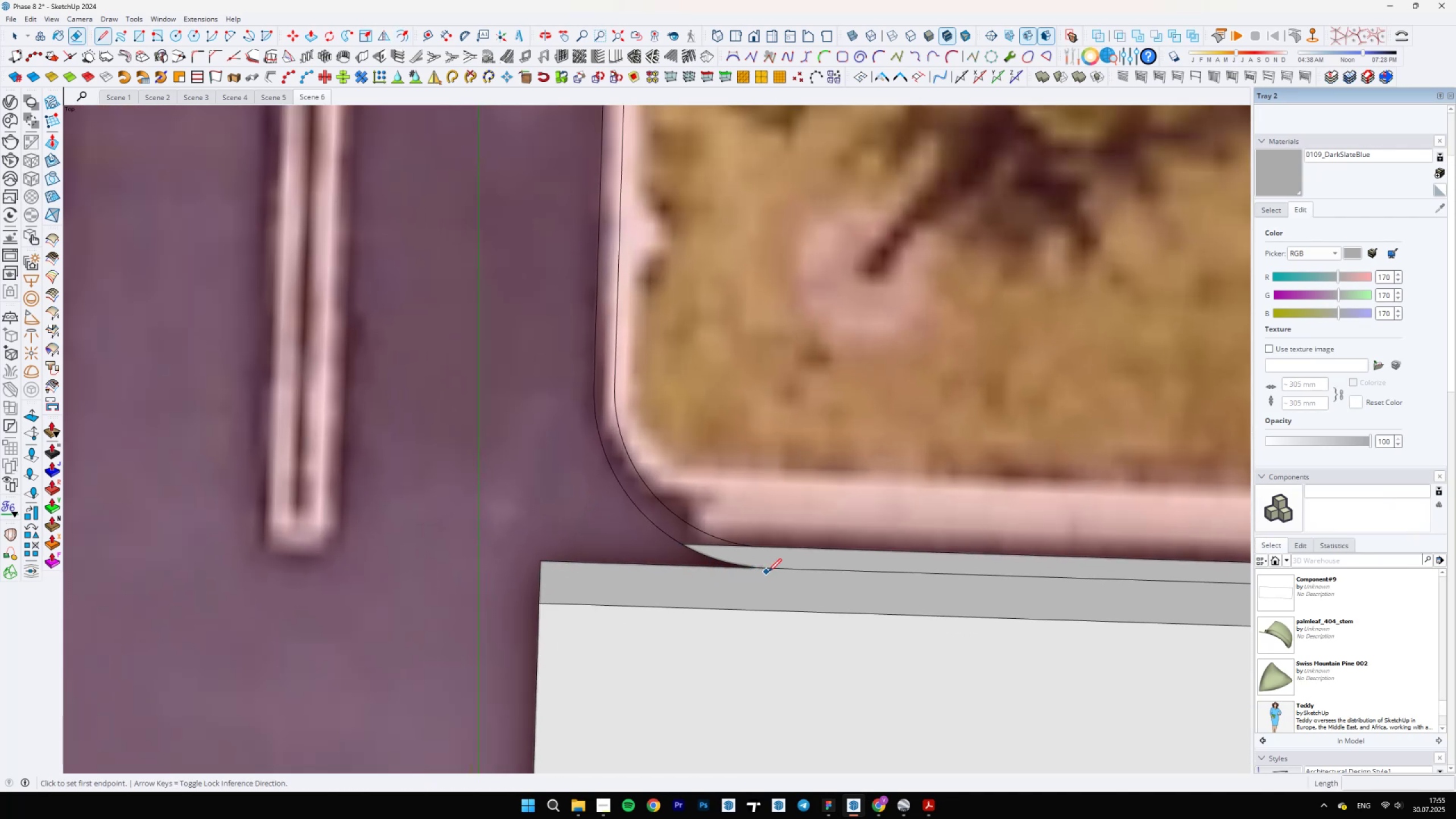 
scroll: coordinate [766, 569], scroll_direction: up, amount: 4.0
 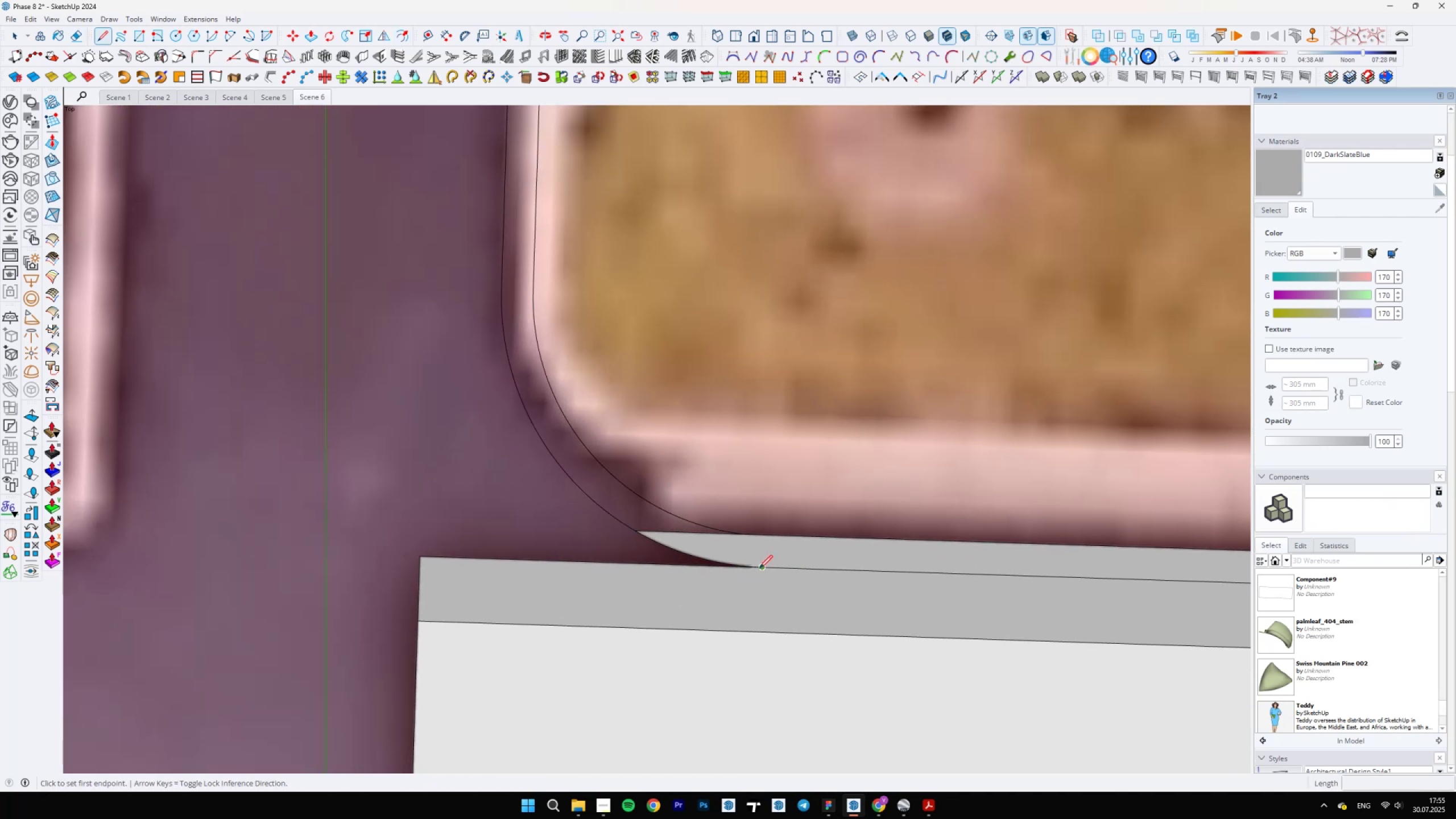 
left_click([759, 568])
 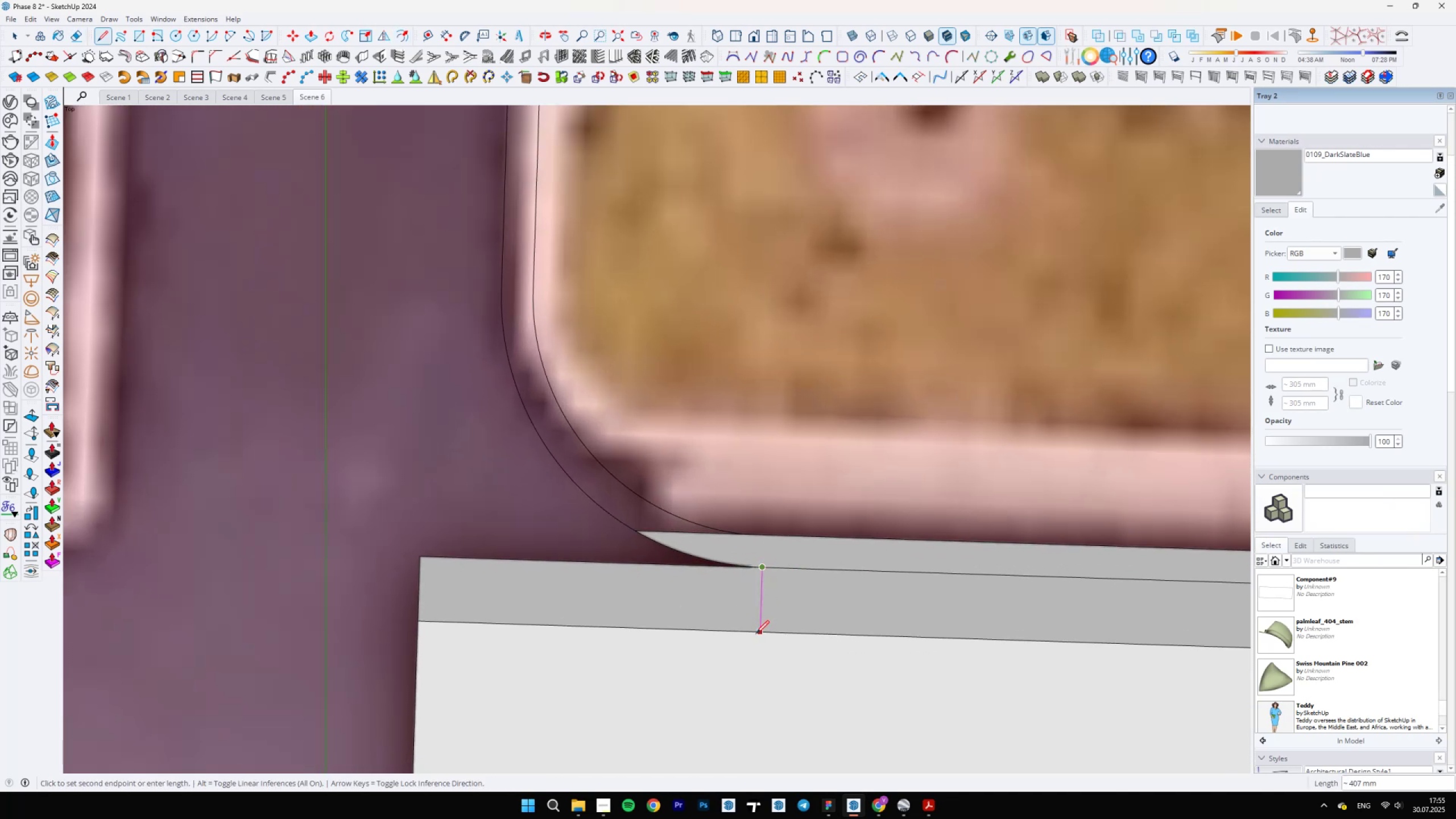 
left_click([756, 634])
 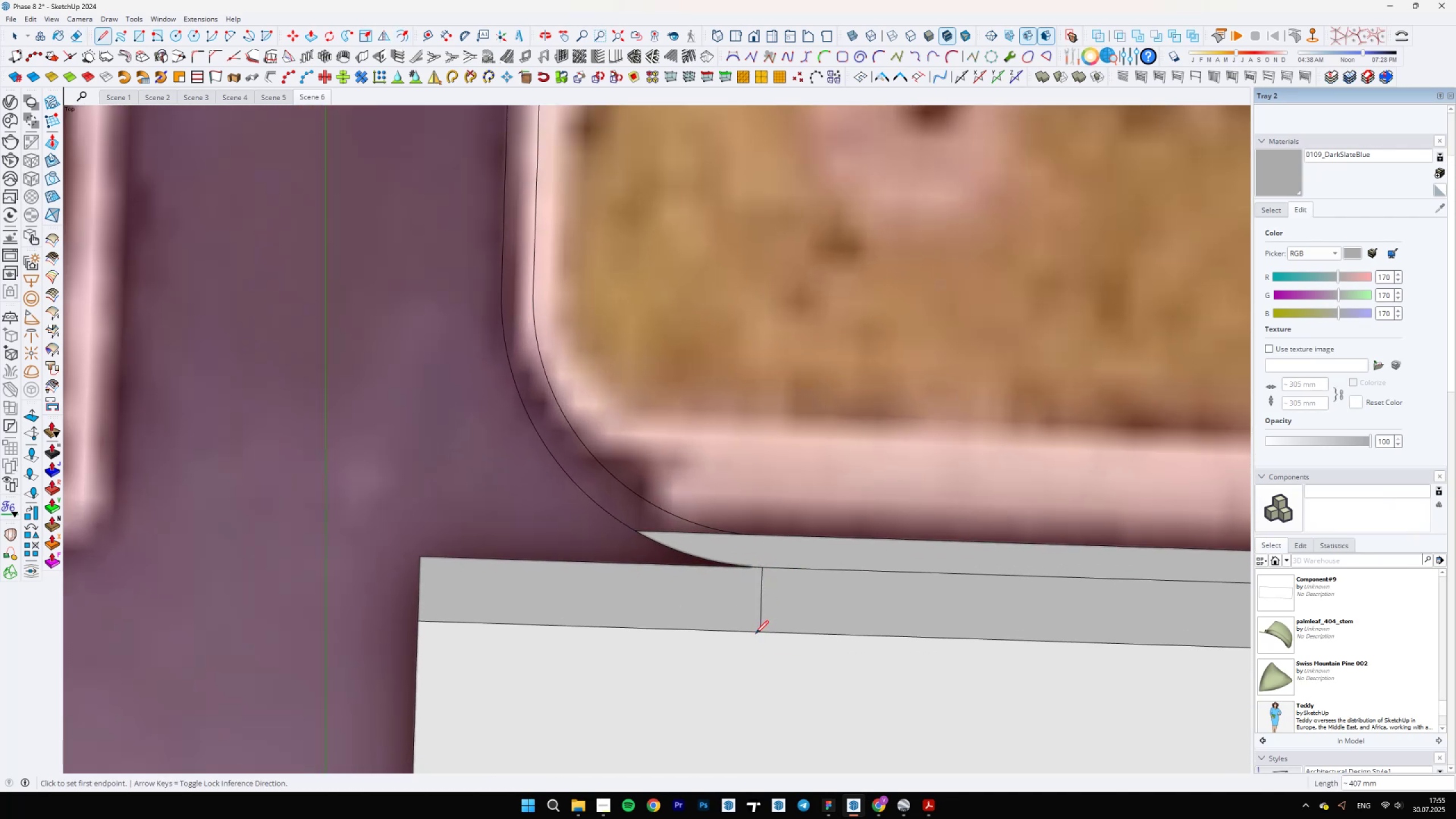 
scroll: coordinate [635, 588], scroll_direction: down, amount: 7.0
 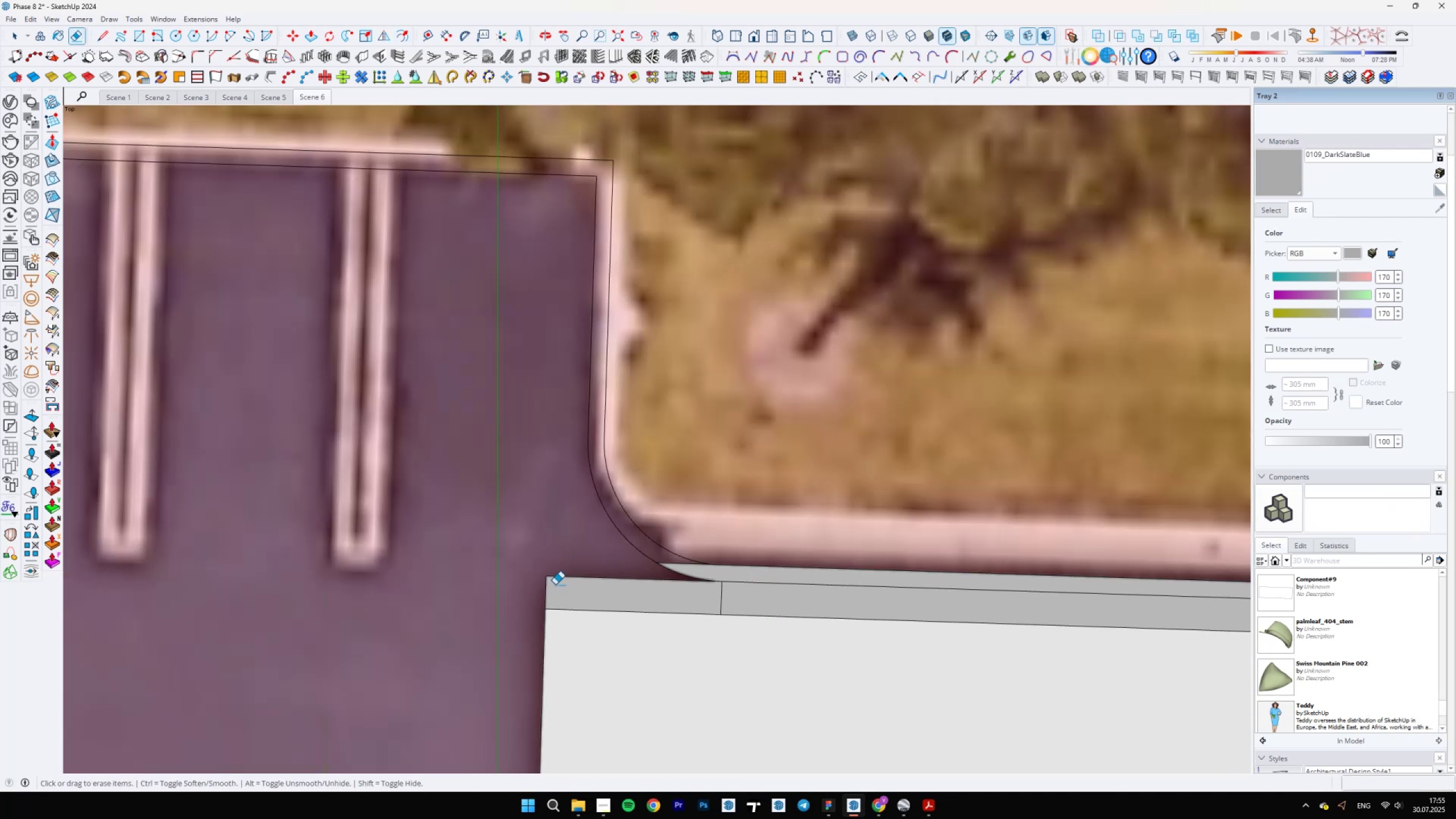 
key(E)
 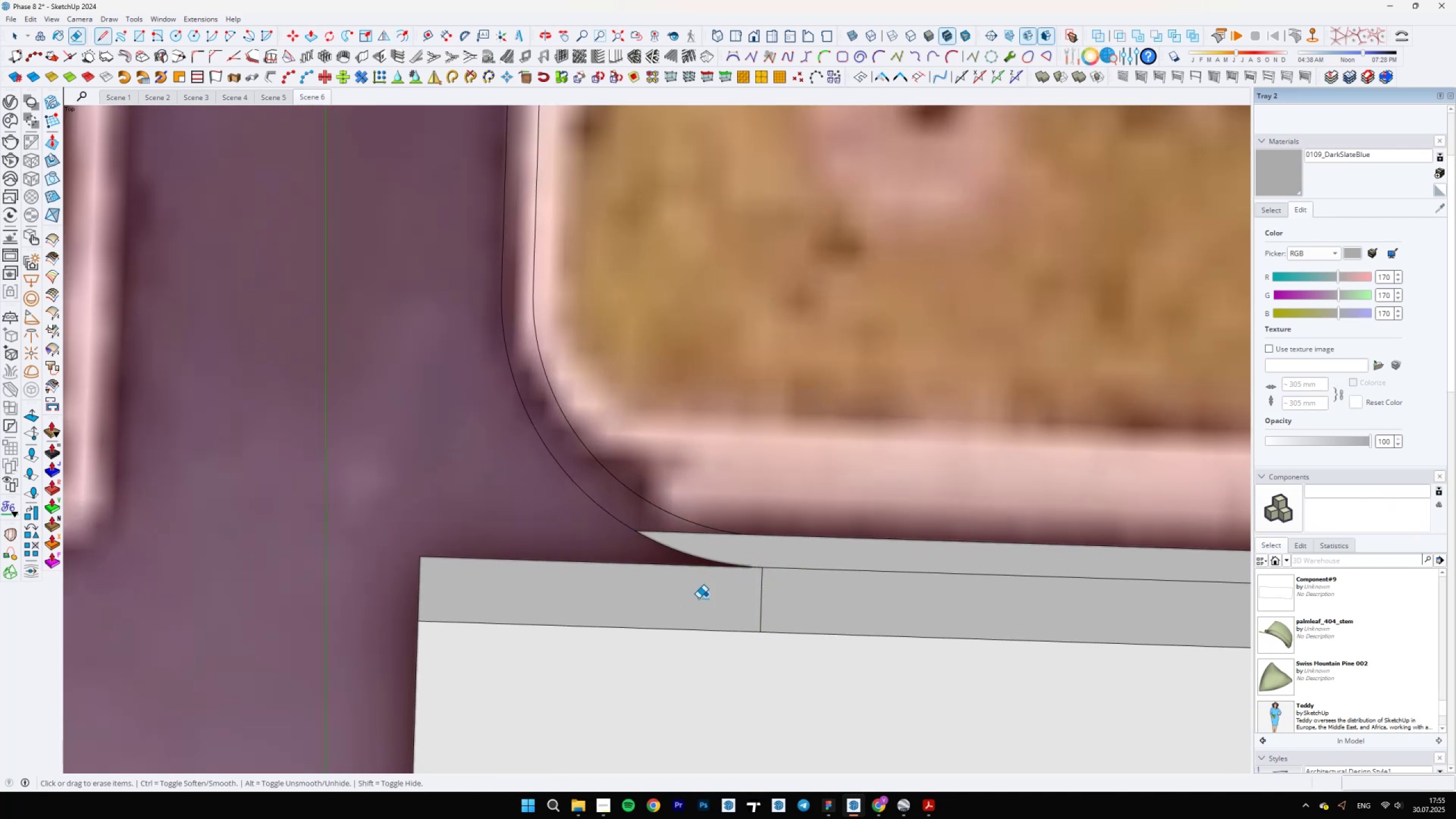 
left_click_drag(start_coordinate=[562, 566], to_coordinate=[507, 603])
 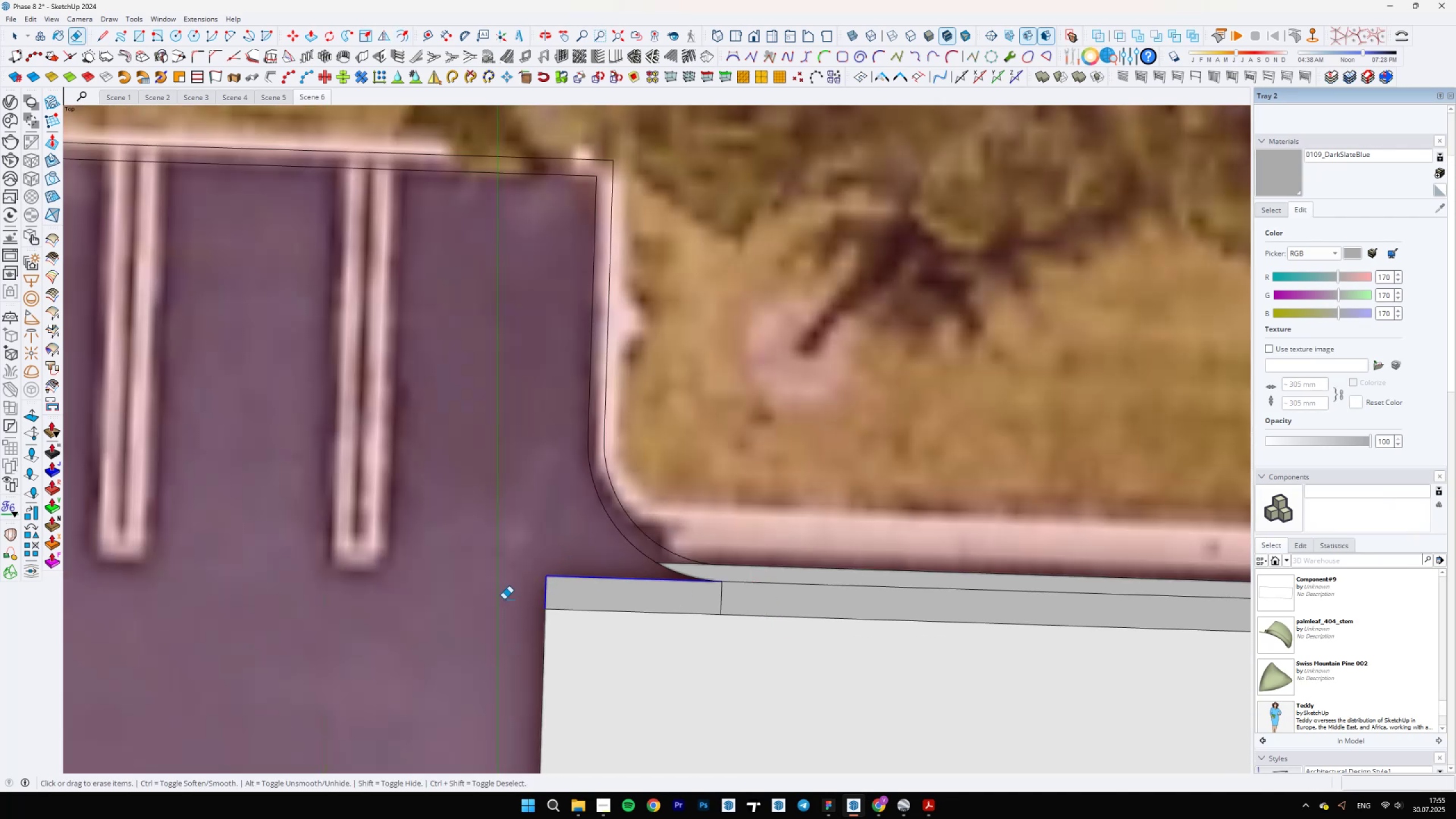 
scroll: coordinate [653, 568], scroll_direction: up, amount: 3.0
 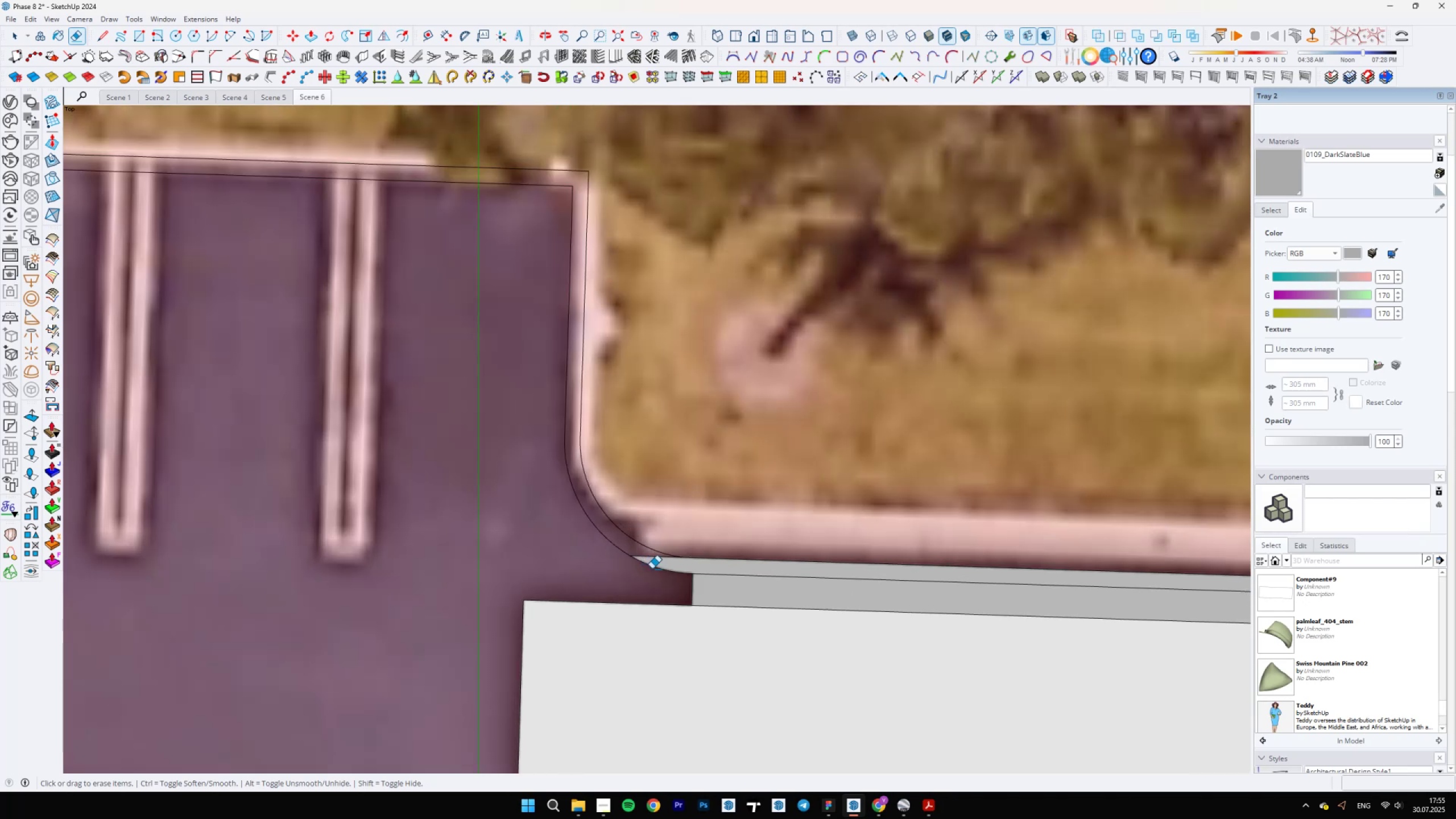 
left_click_drag(start_coordinate=[652, 556], to_coordinate=[635, 541])
 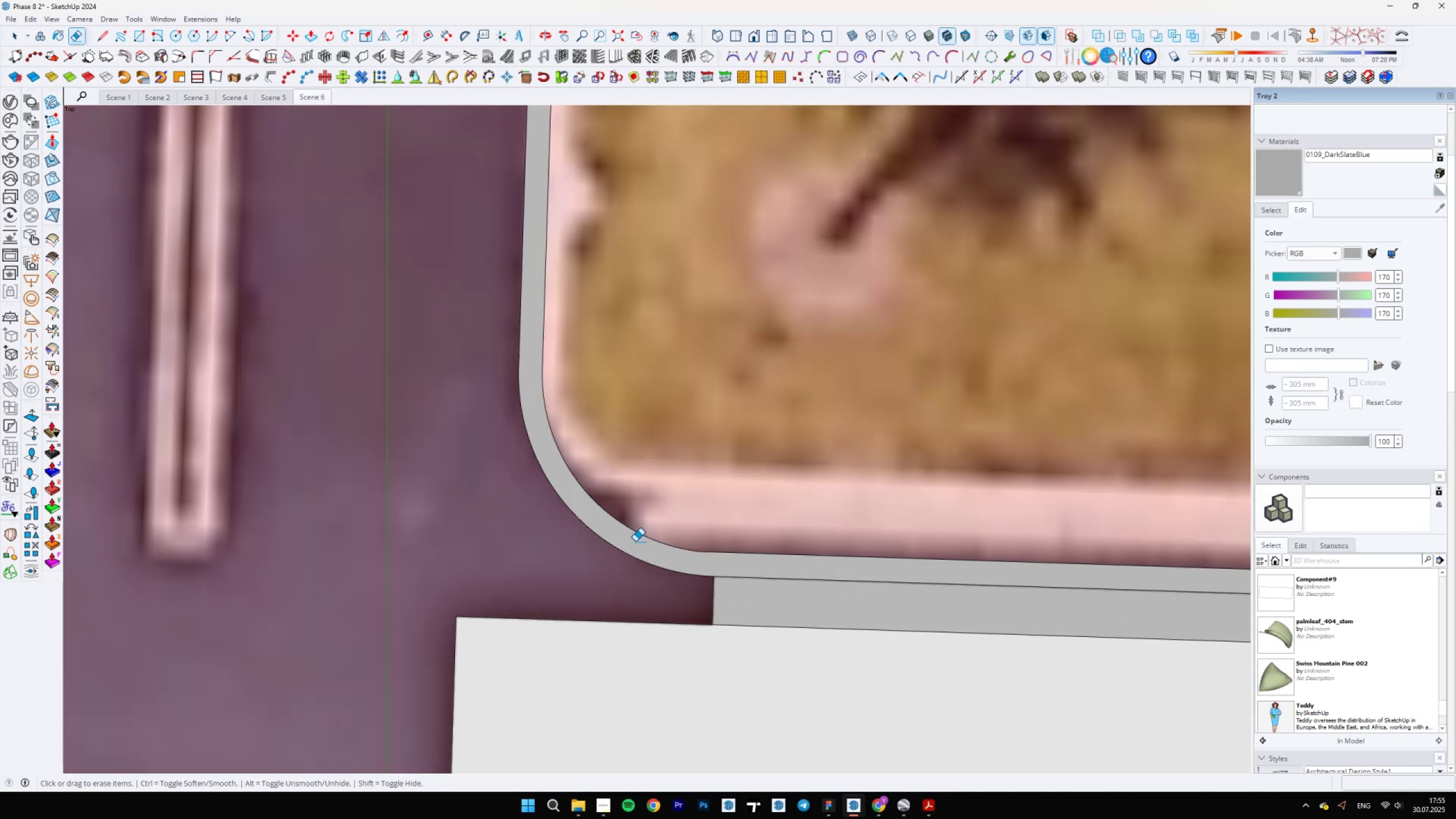 
scroll: coordinate [753, 450], scroll_direction: down, amount: 40.0
 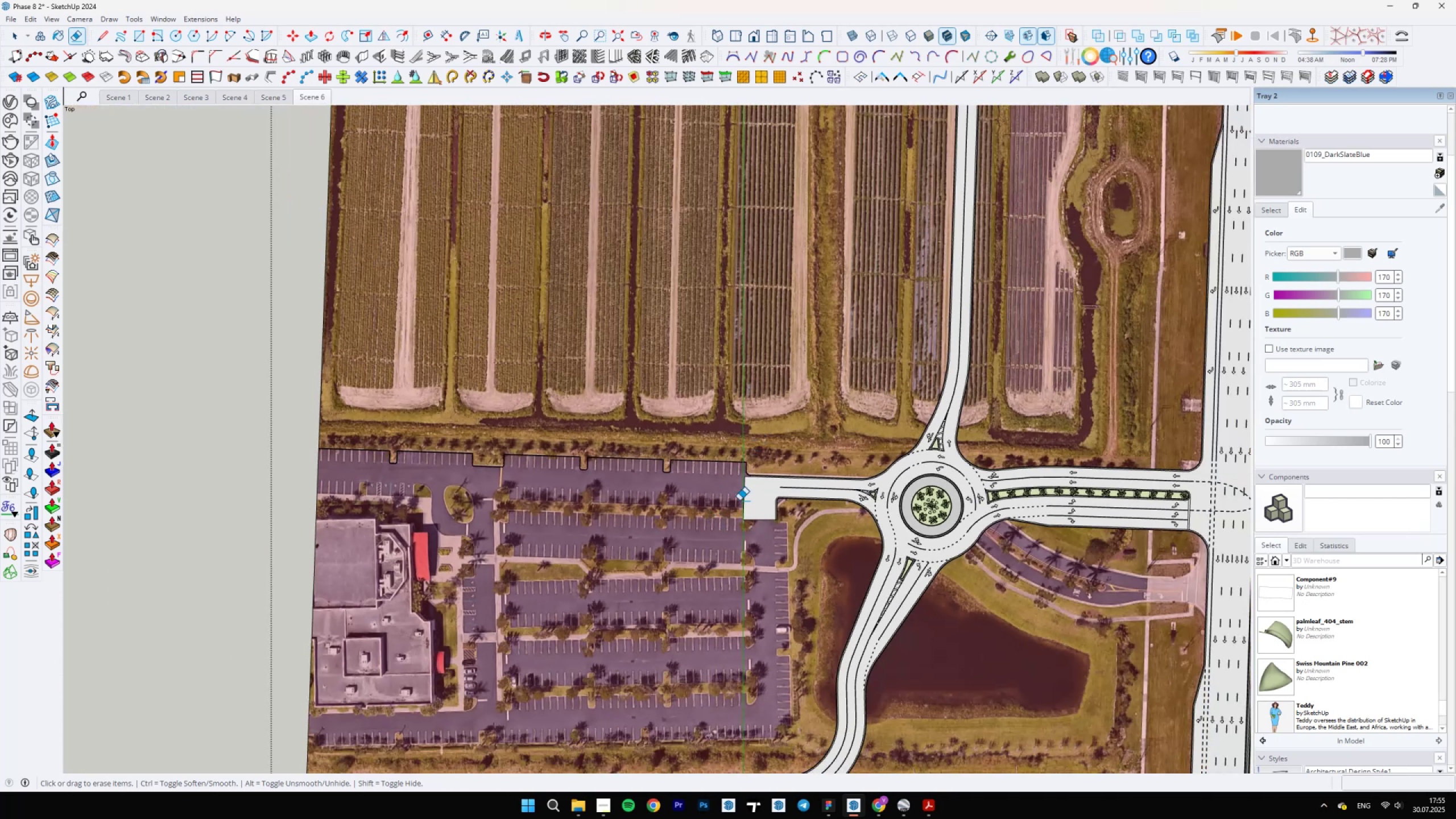 
scroll: coordinate [751, 500], scroll_direction: up, amount: 11.0
 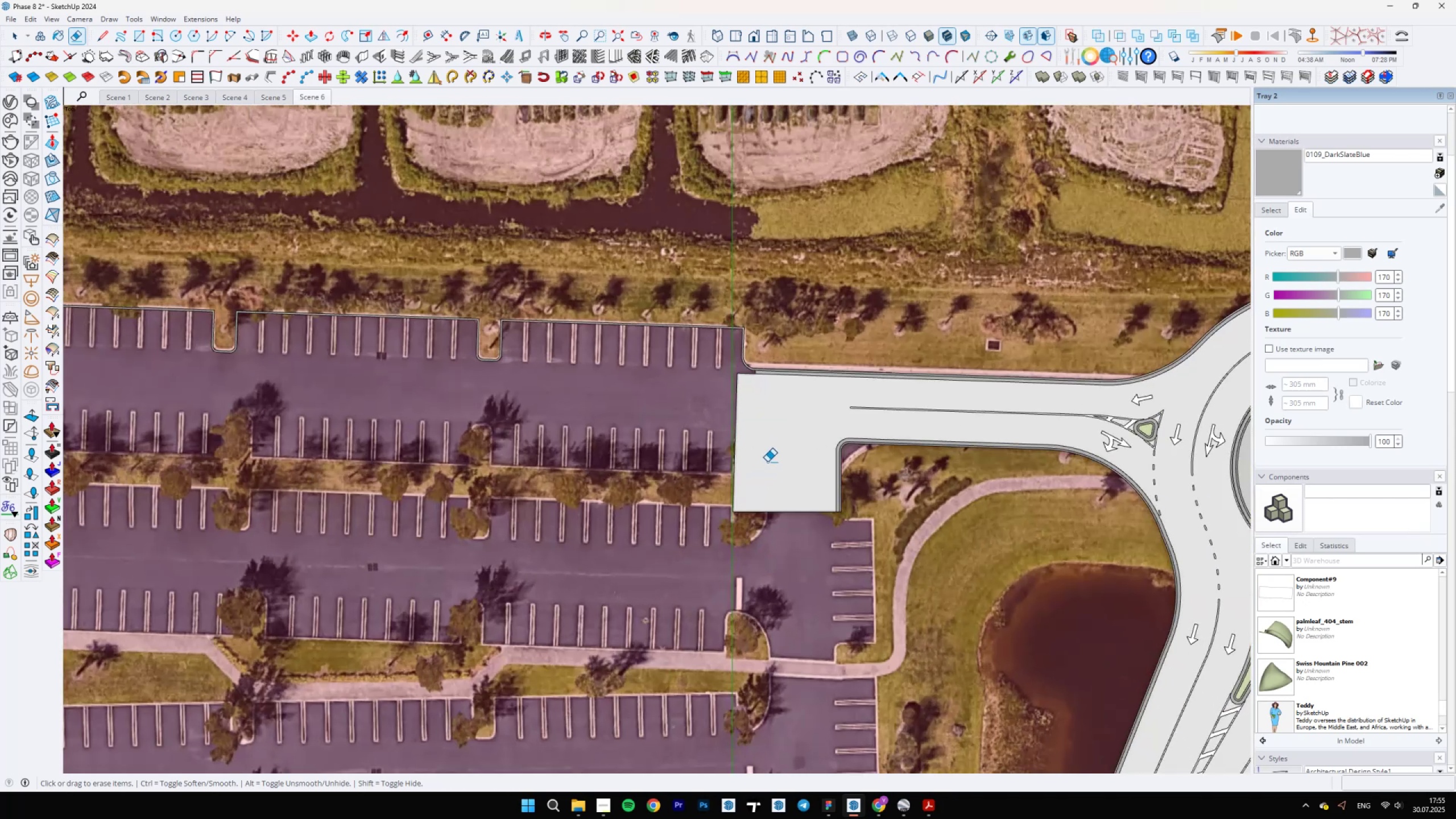 
scroll: coordinate [805, 407], scroll_direction: down, amount: 13.0
 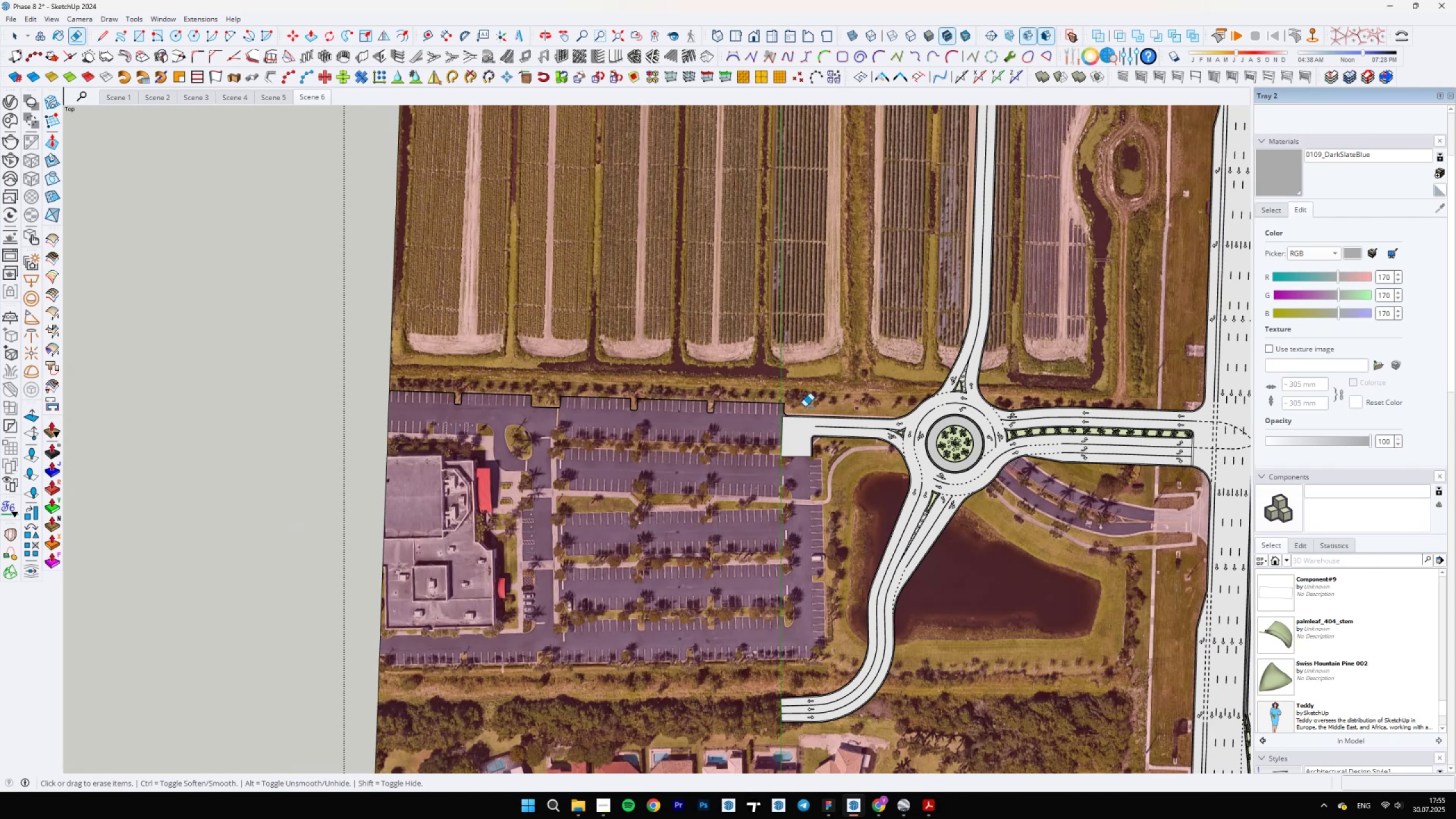 
wait(11.08)
 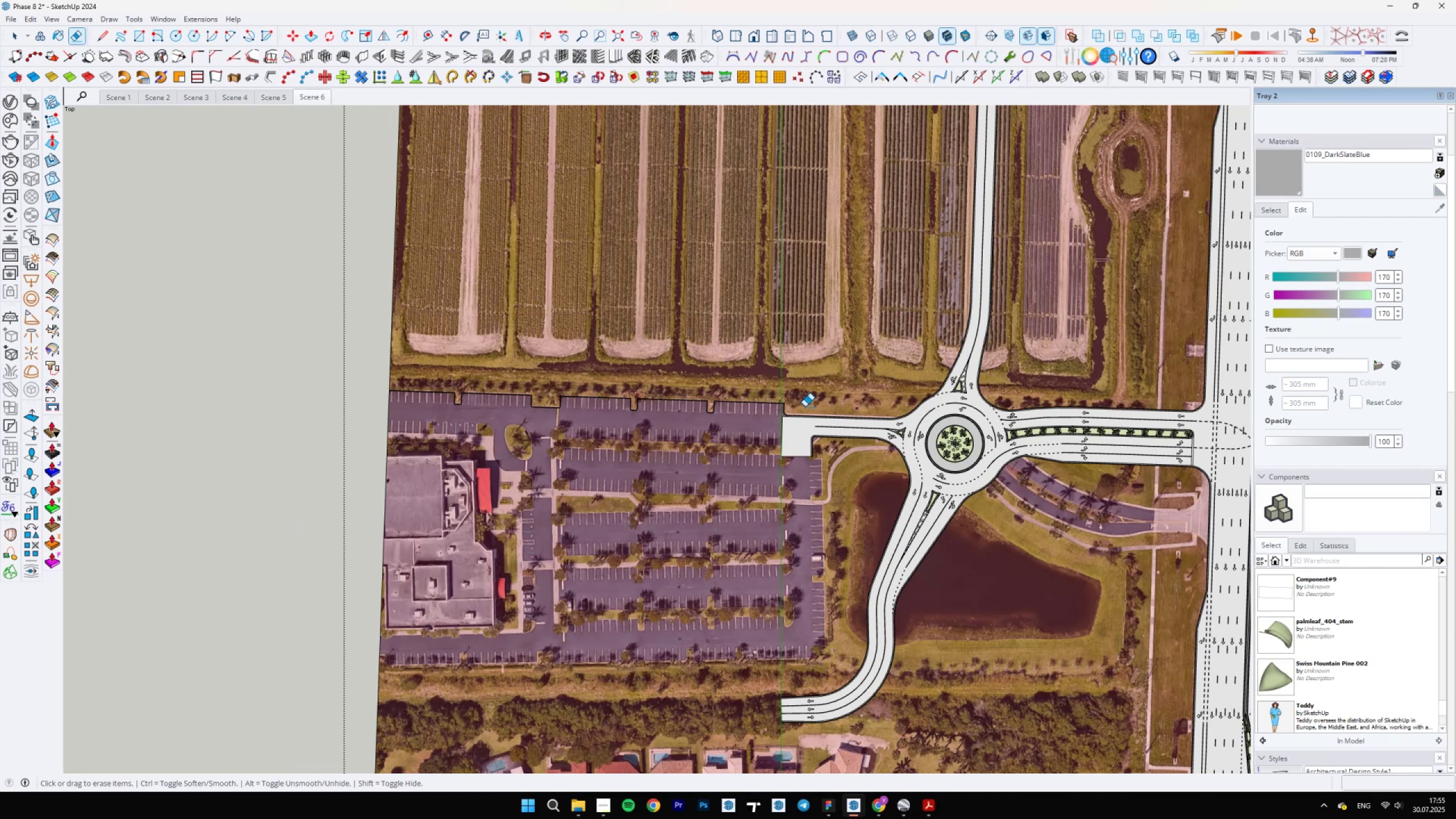 
scroll: coordinate [565, 442], scroll_direction: down, amount: 13.0
 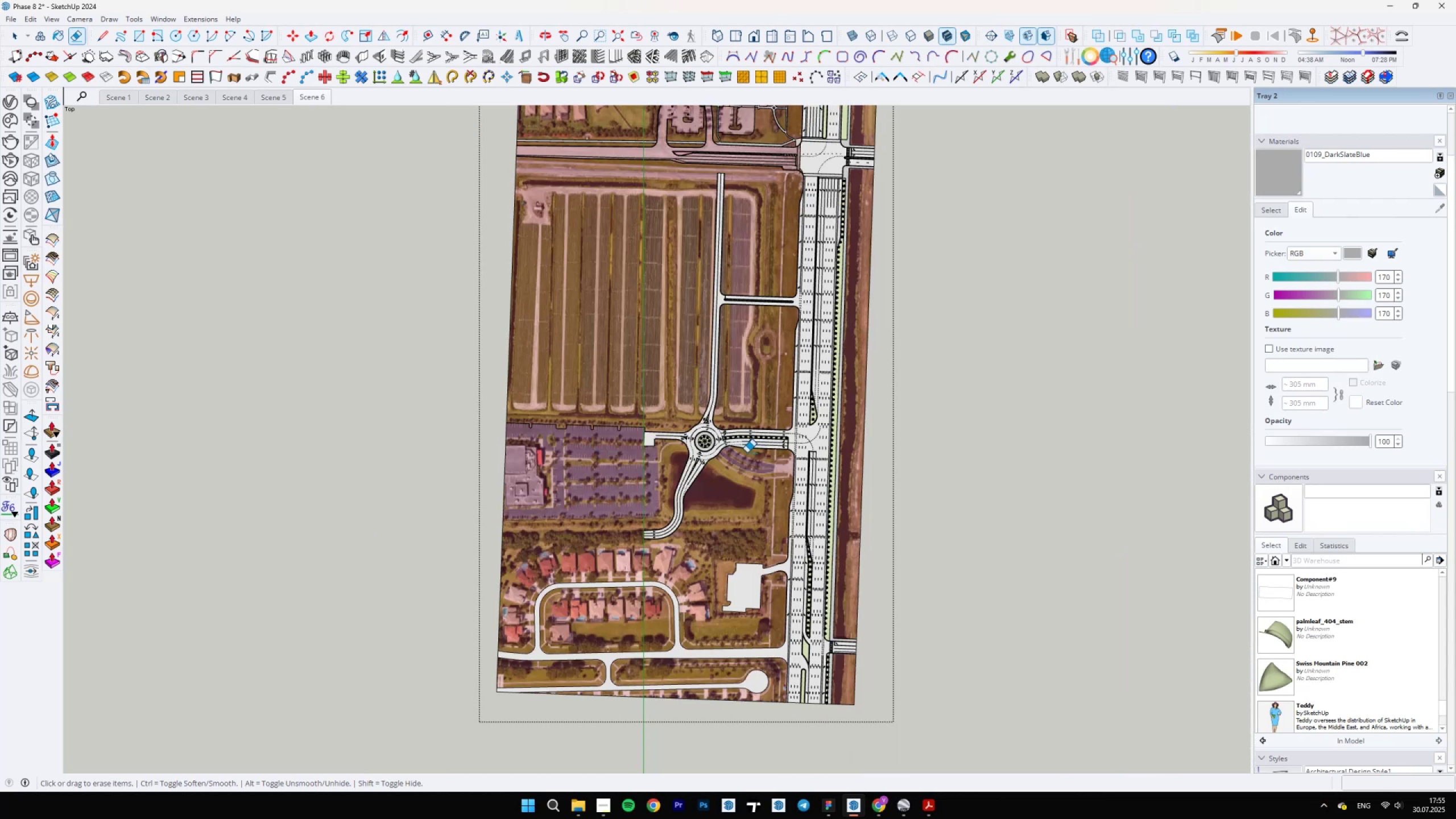 
scroll: coordinate [619, 433], scroll_direction: up, amount: 32.0
 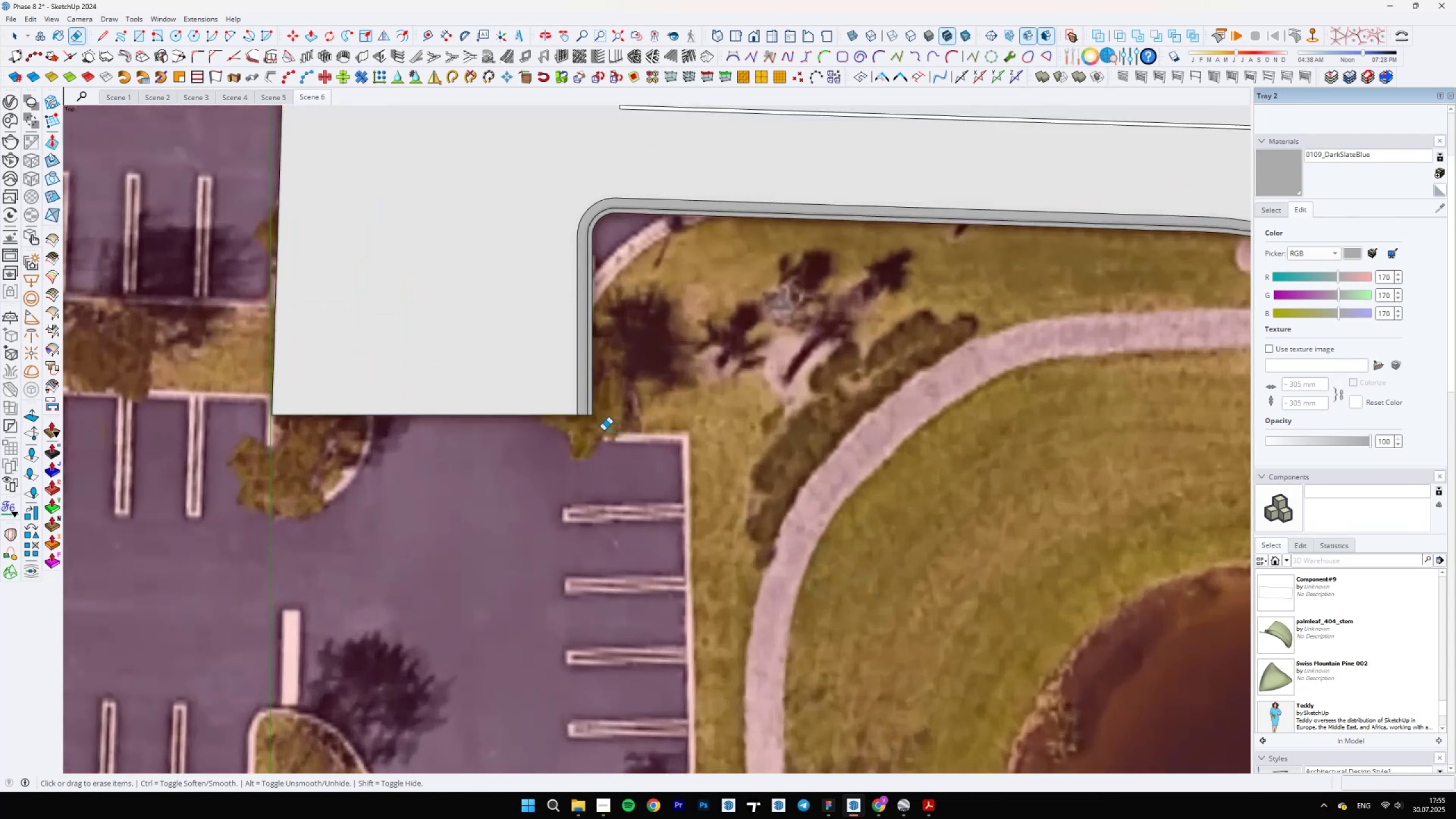 
scroll: coordinate [601, 334], scroll_direction: down, amount: 6.0
 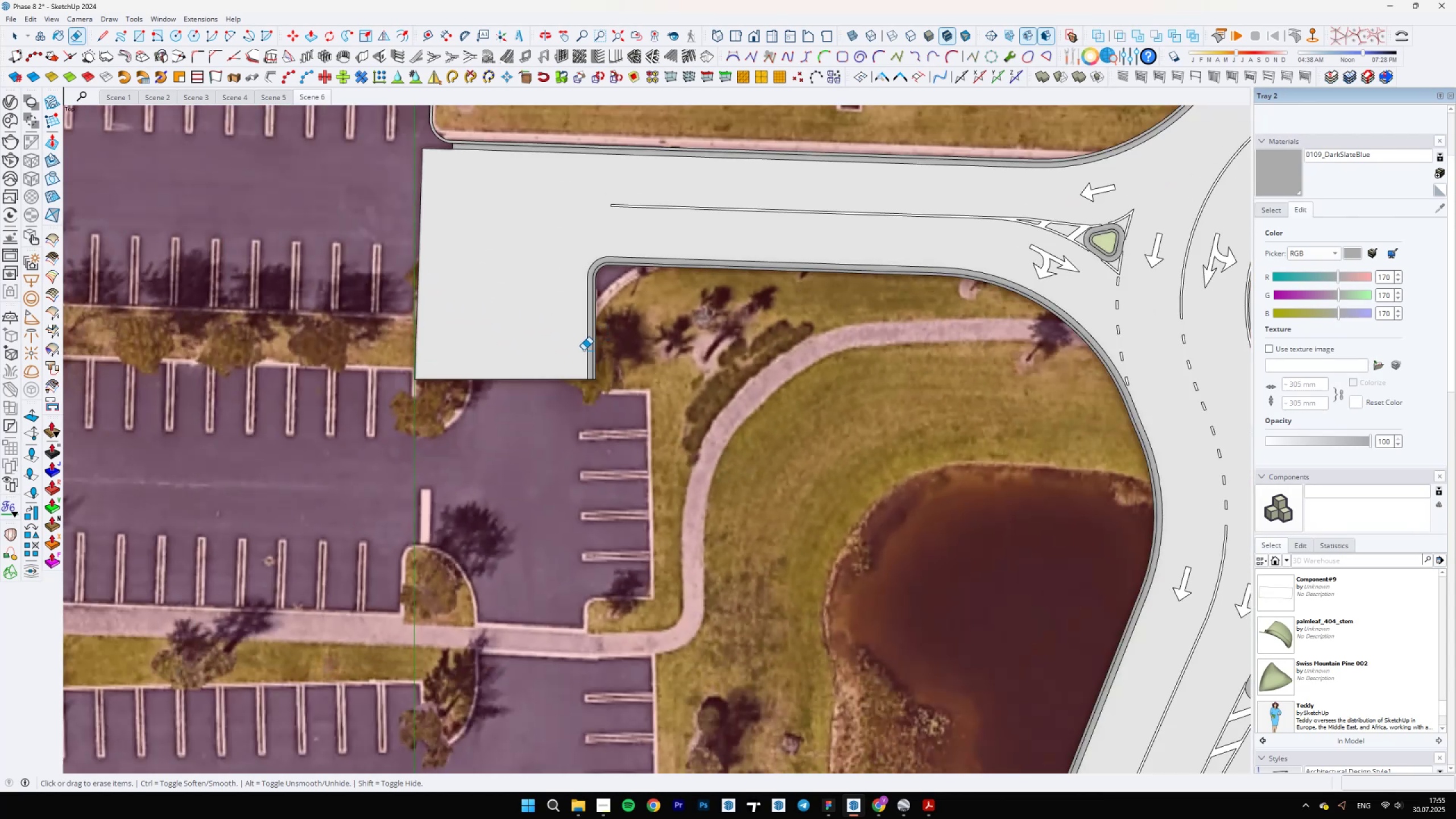 
scroll: coordinate [599, 350], scroll_direction: up, amount: 8.0
 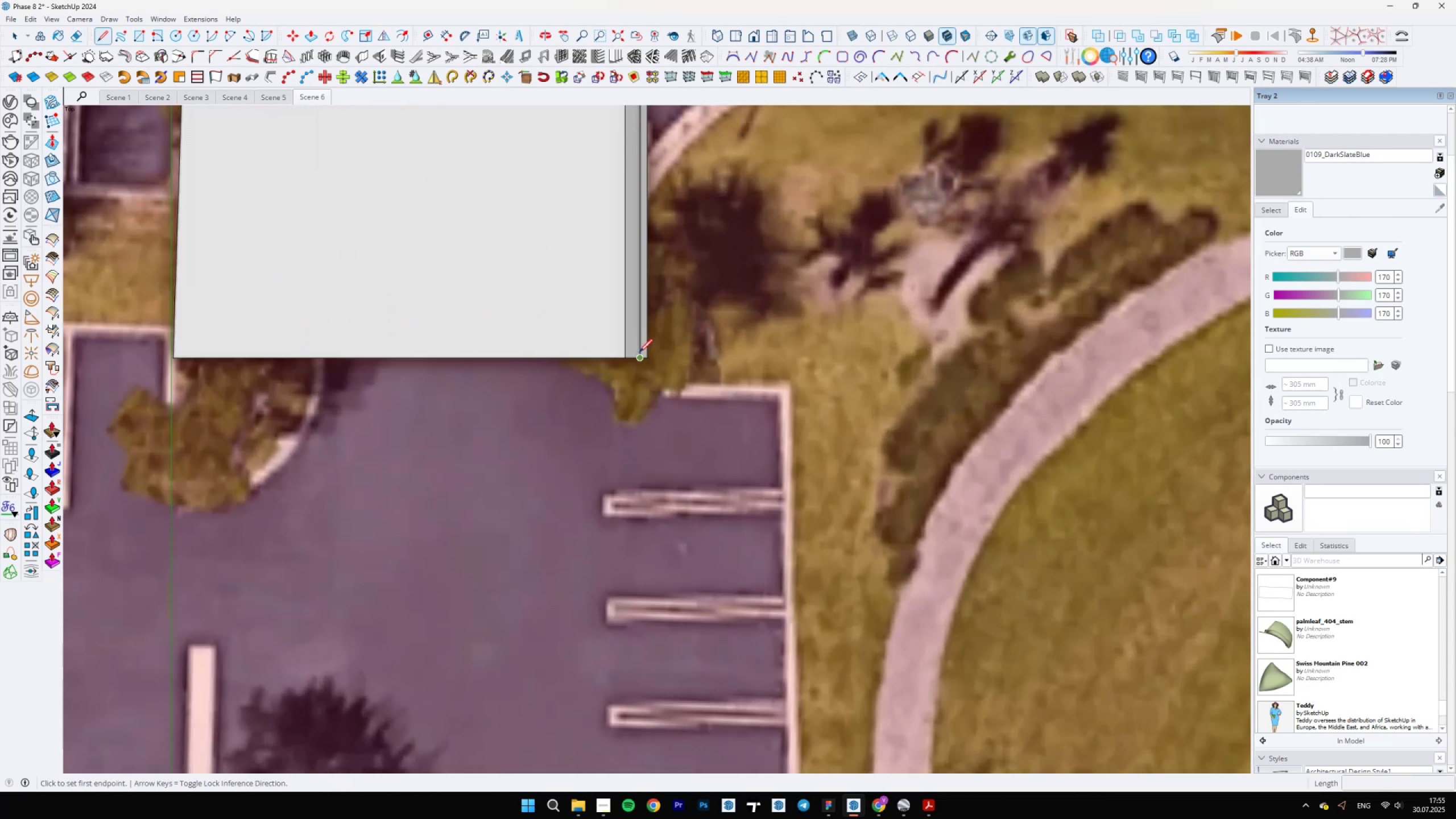 
key(L)
 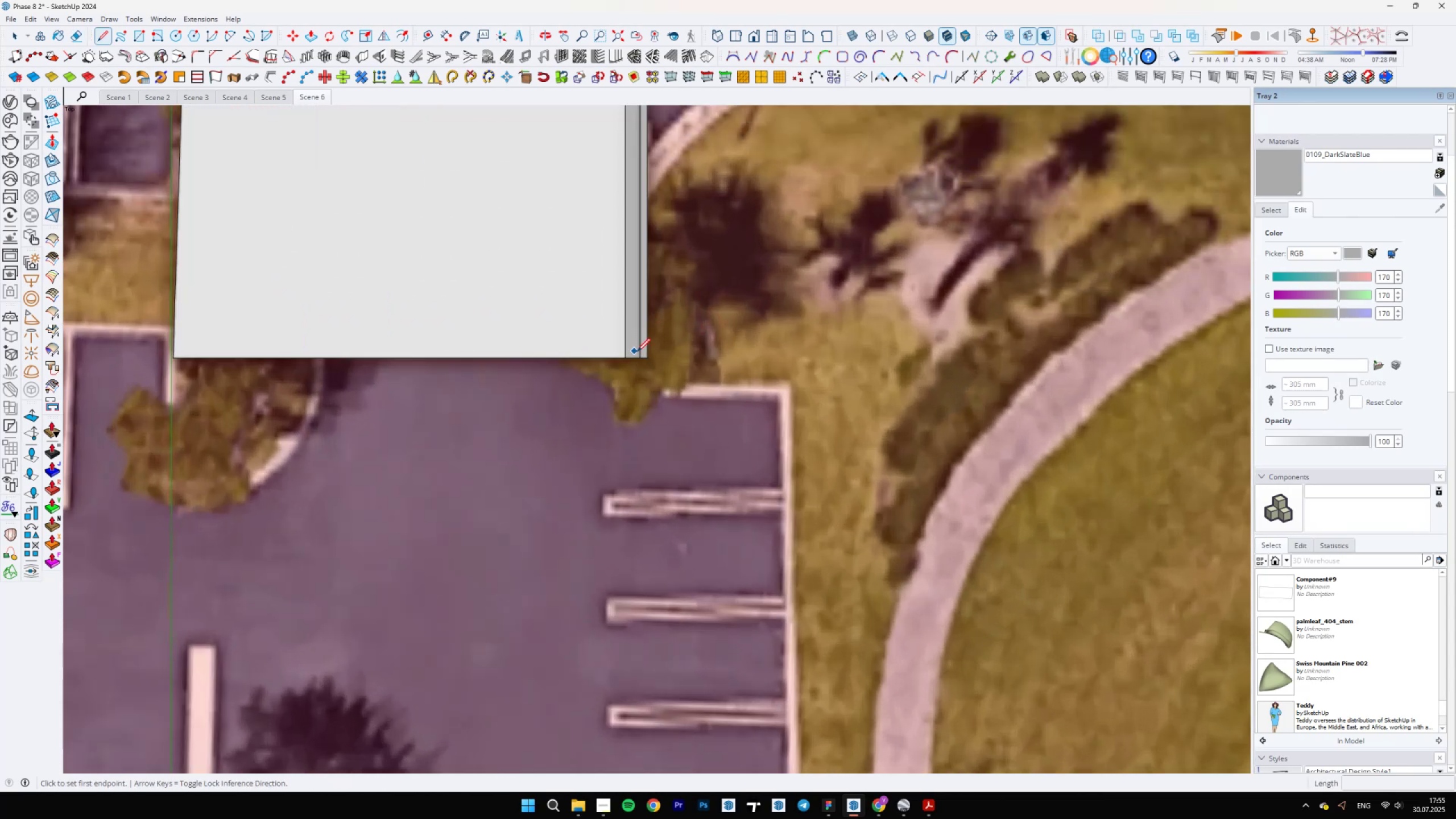 
left_click([640, 353])
 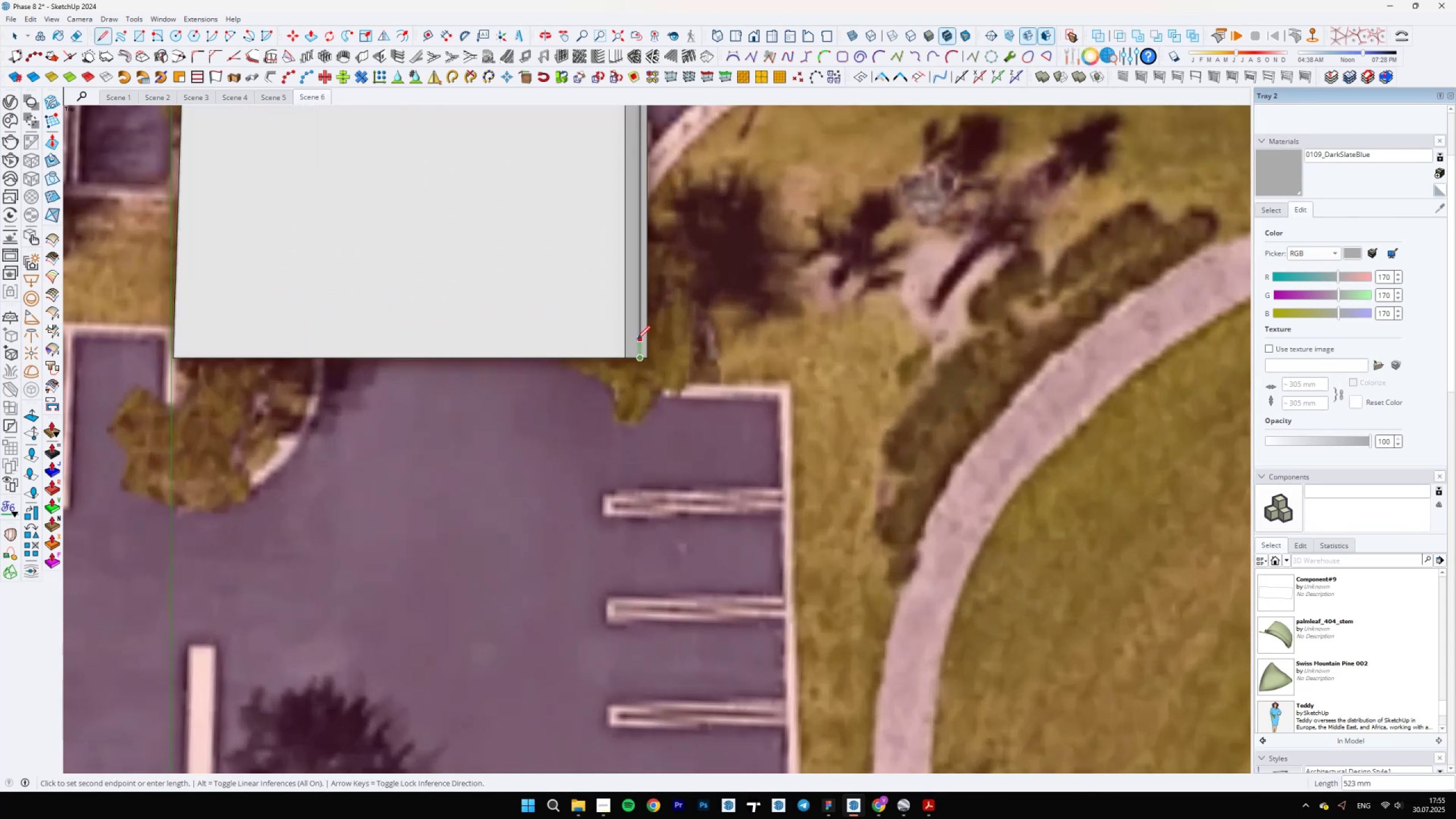 
key(Shift+ShiftLeft)
 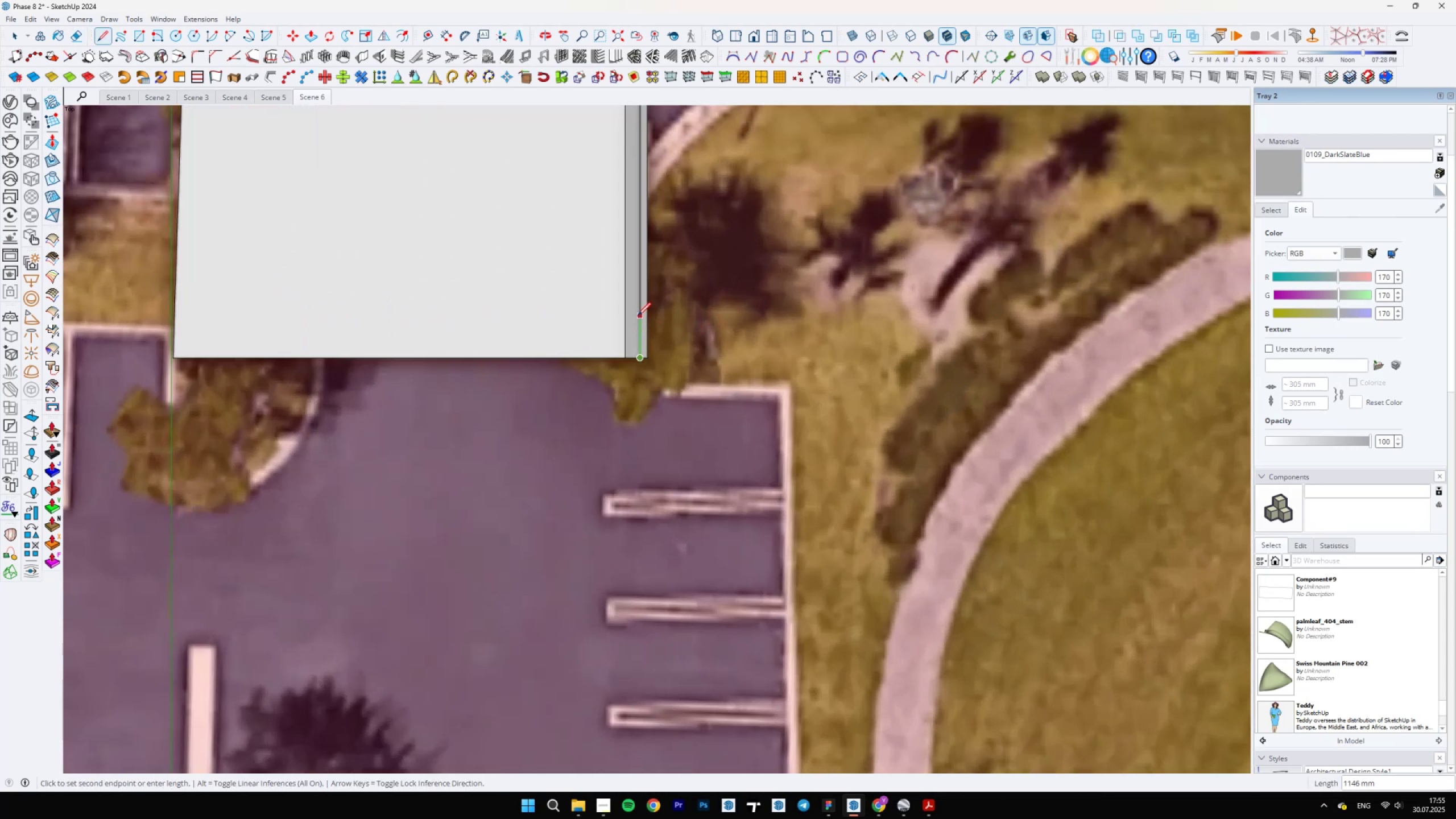 
hold_key(key=ShiftLeft, duration=1.5)
scroll: coordinate [635, 190], scroll_direction: up, amount: 14.0
 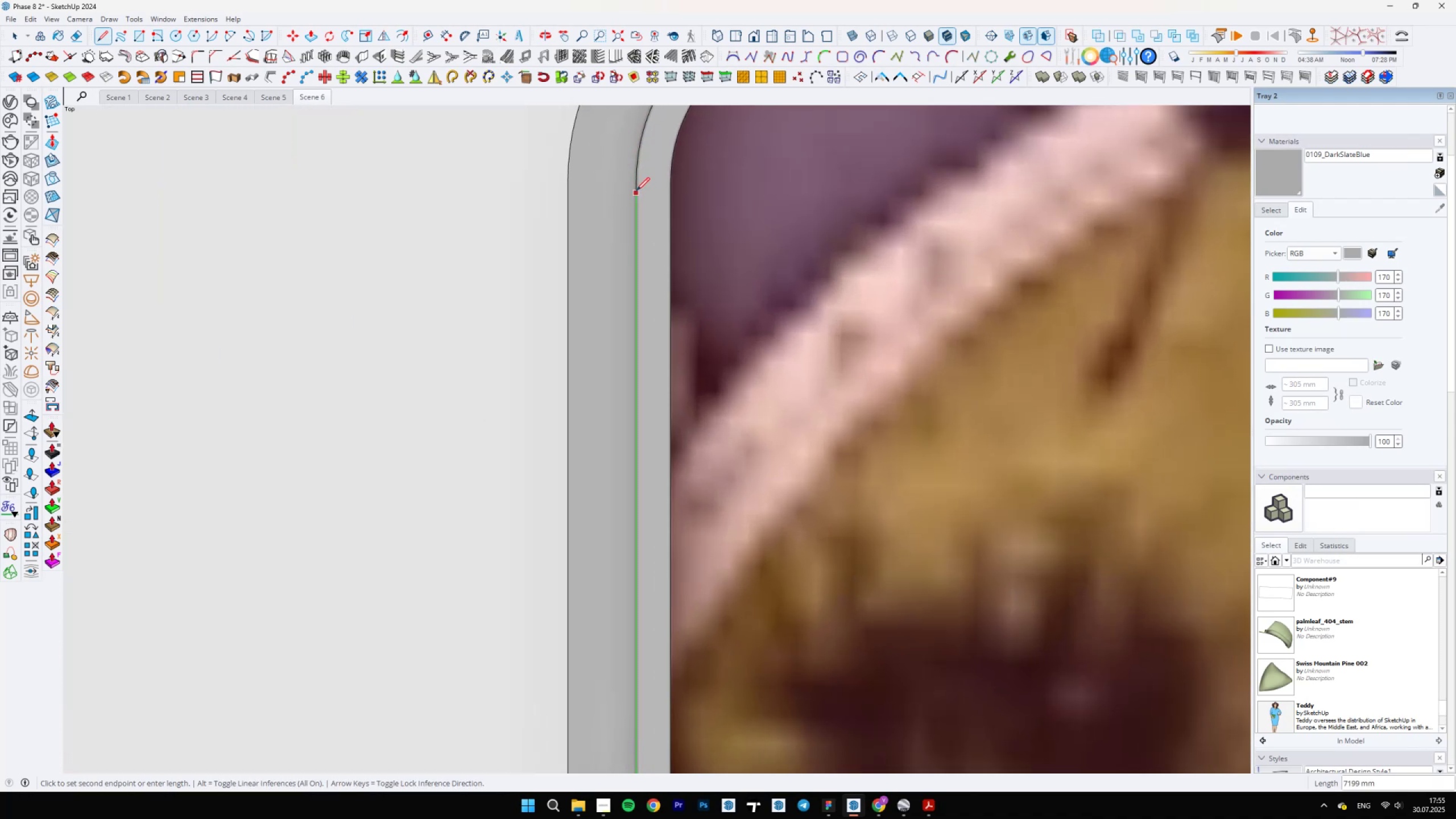 
key(Shift+ShiftLeft)
 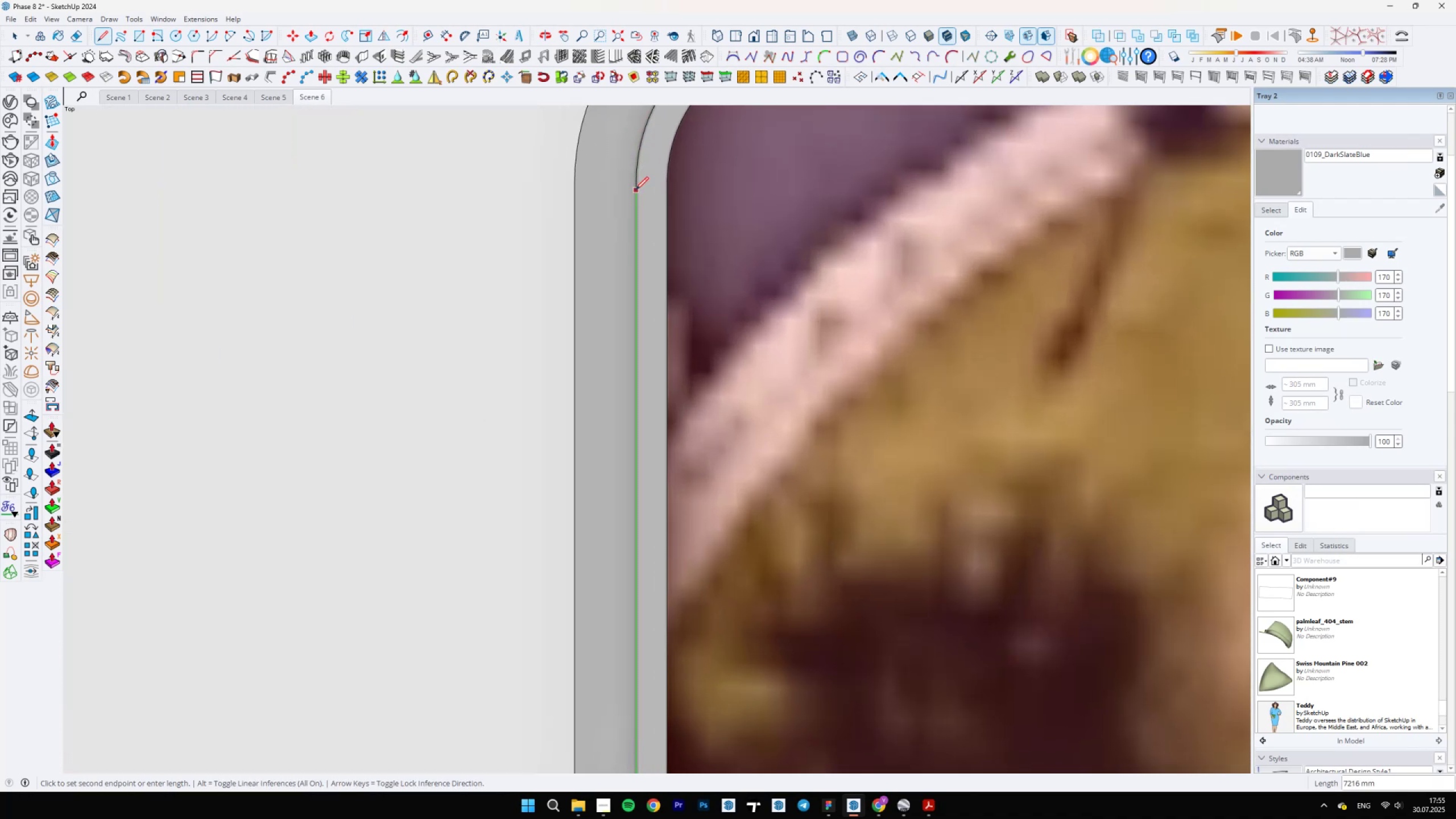 
scroll: coordinate [638, 453], scroll_direction: down, amount: 11.0
 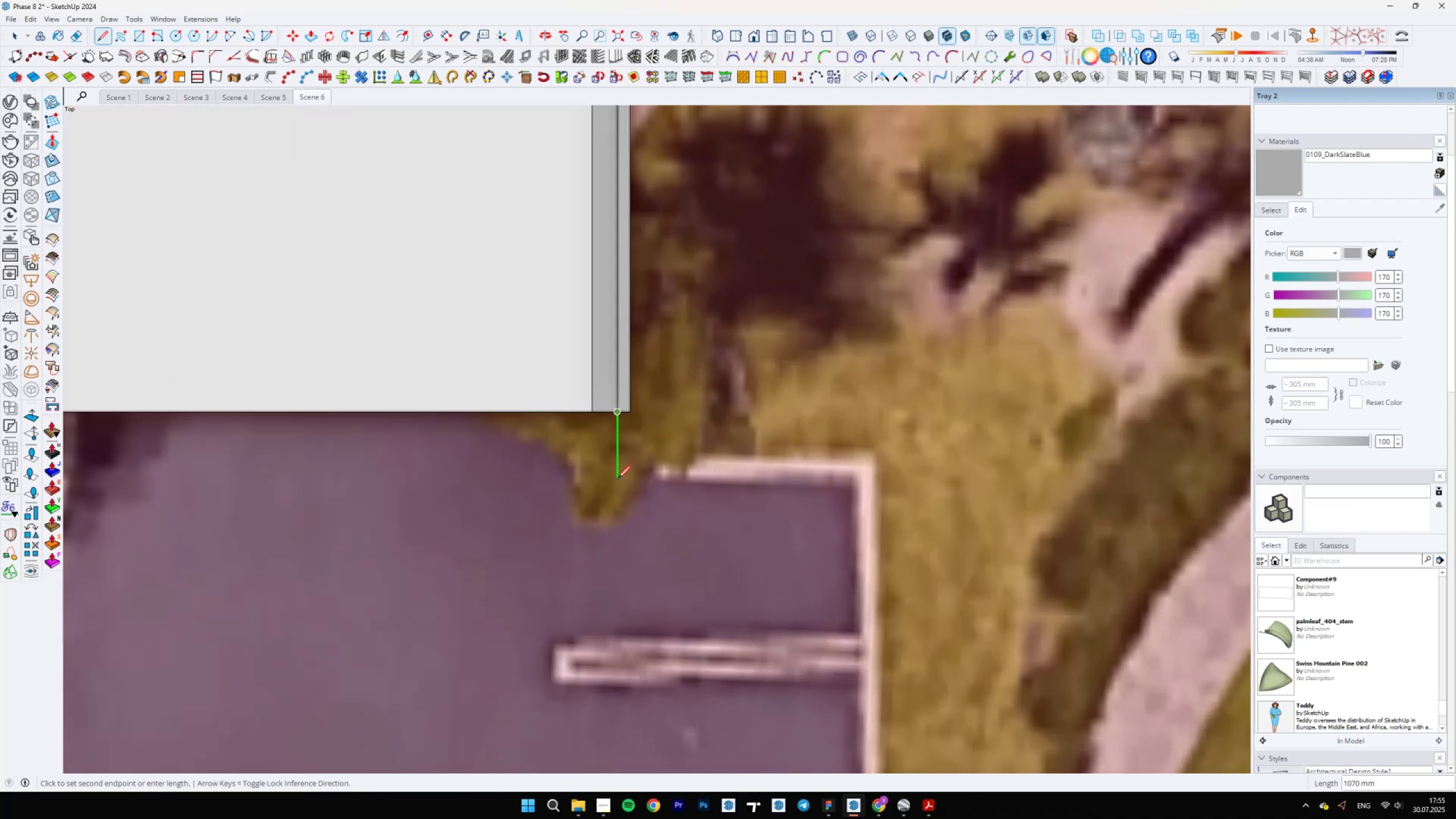 
hold_key(key=ShiftLeft, duration=1.53)
 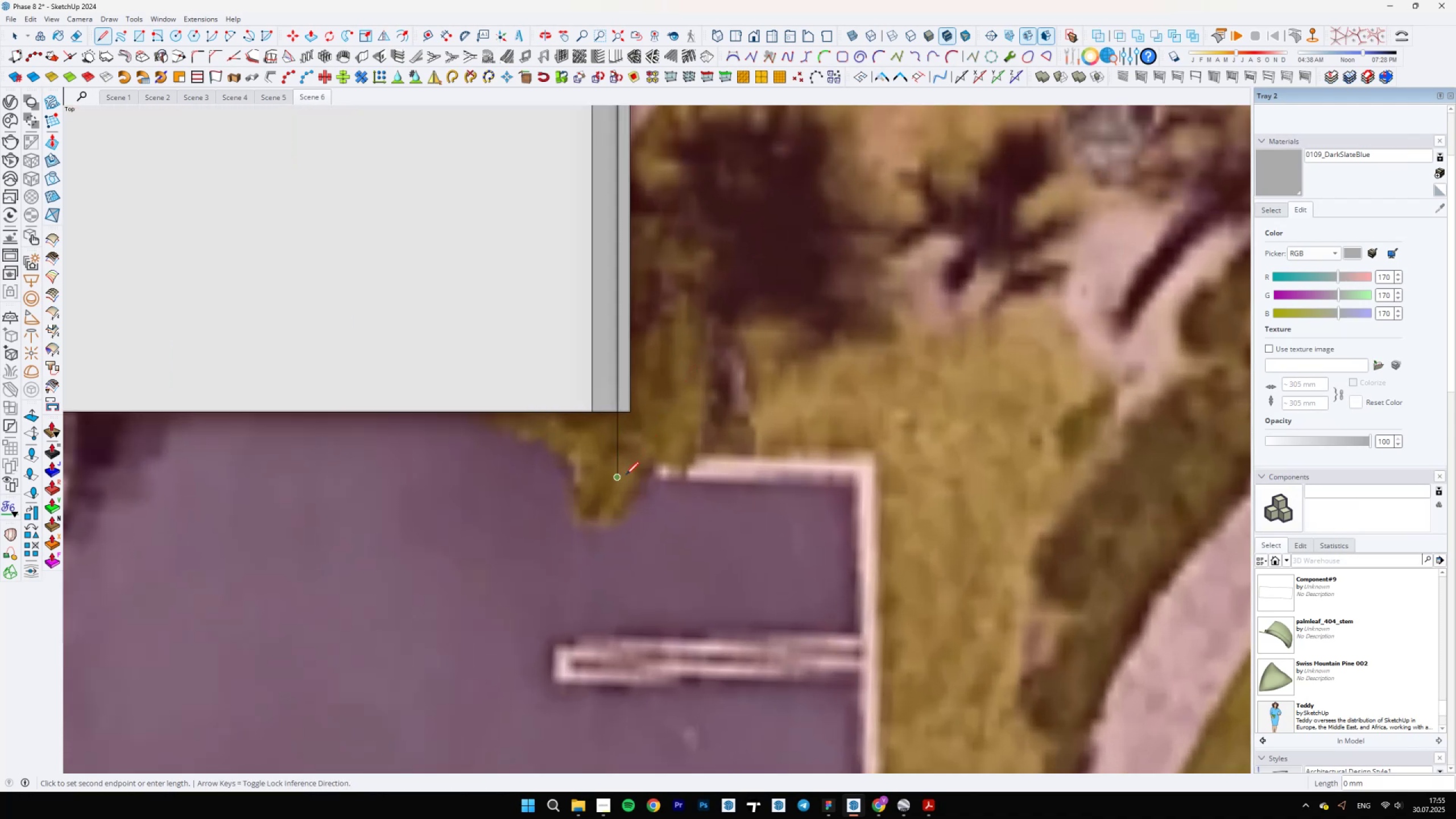 
hold_key(key=ShiftLeft, duration=0.4)
left_click([619, 478])
 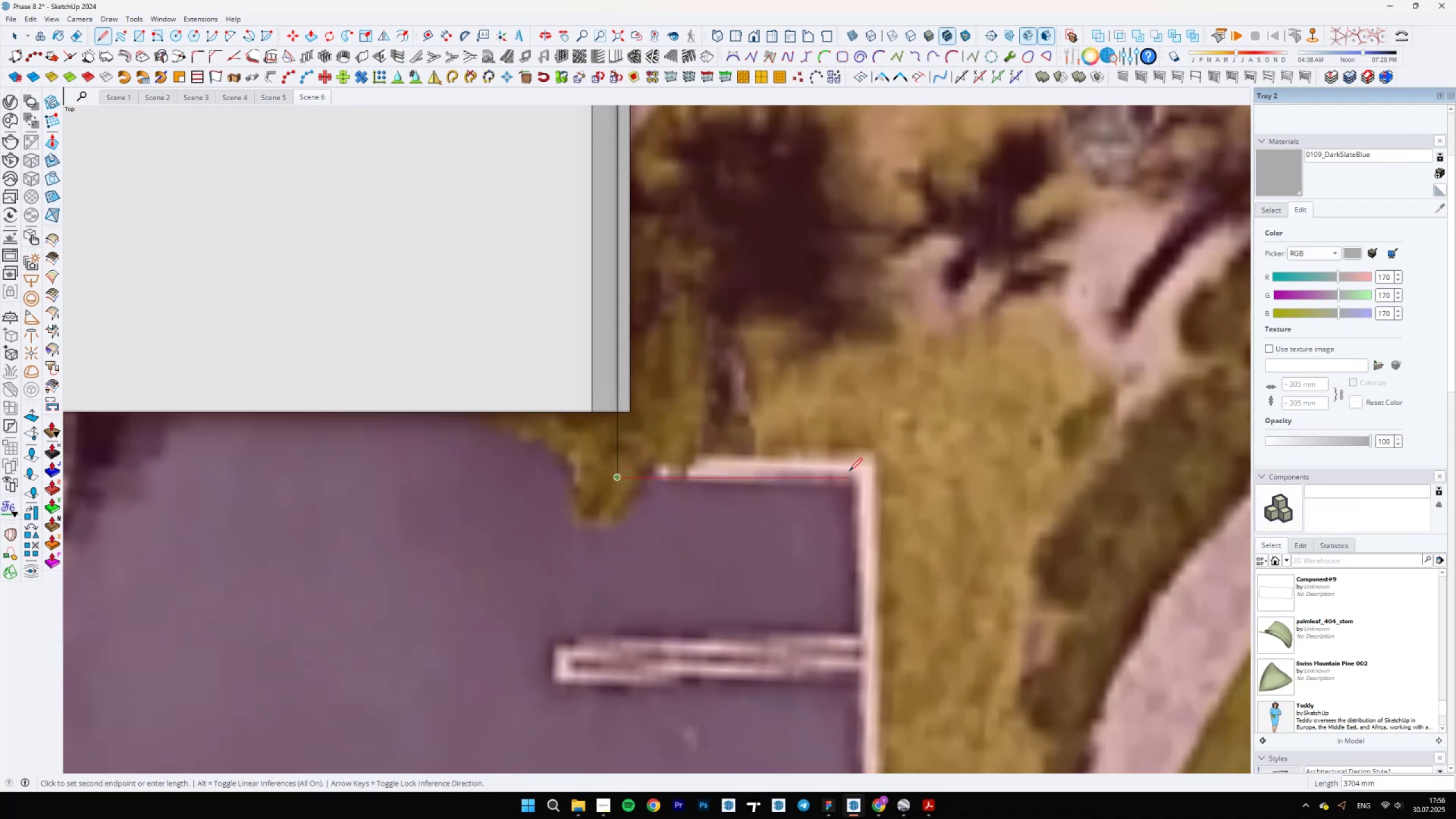 
key(Space)
 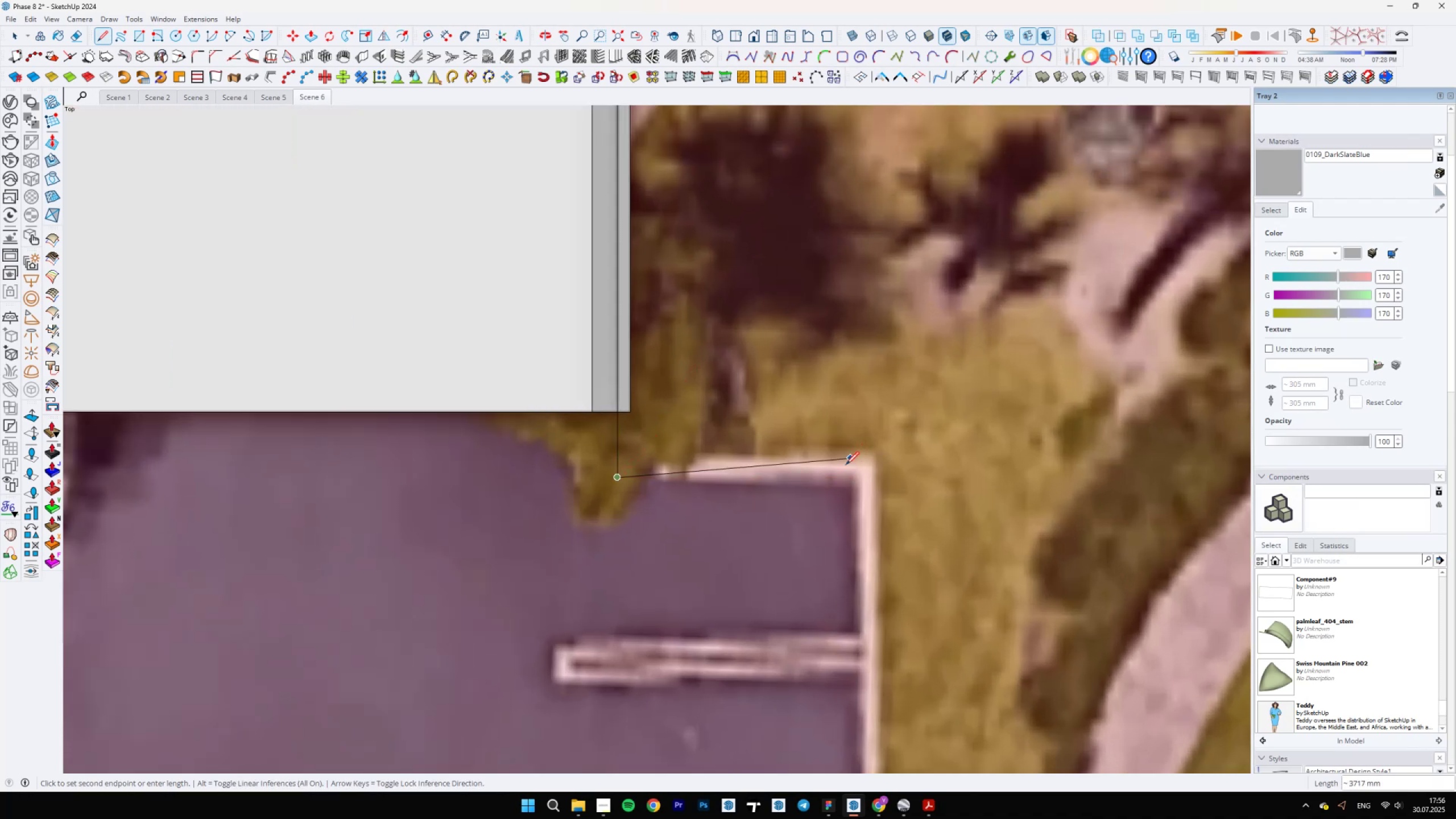 
scroll: coordinate [762, 568], scroll_direction: down, amount: 12.0
 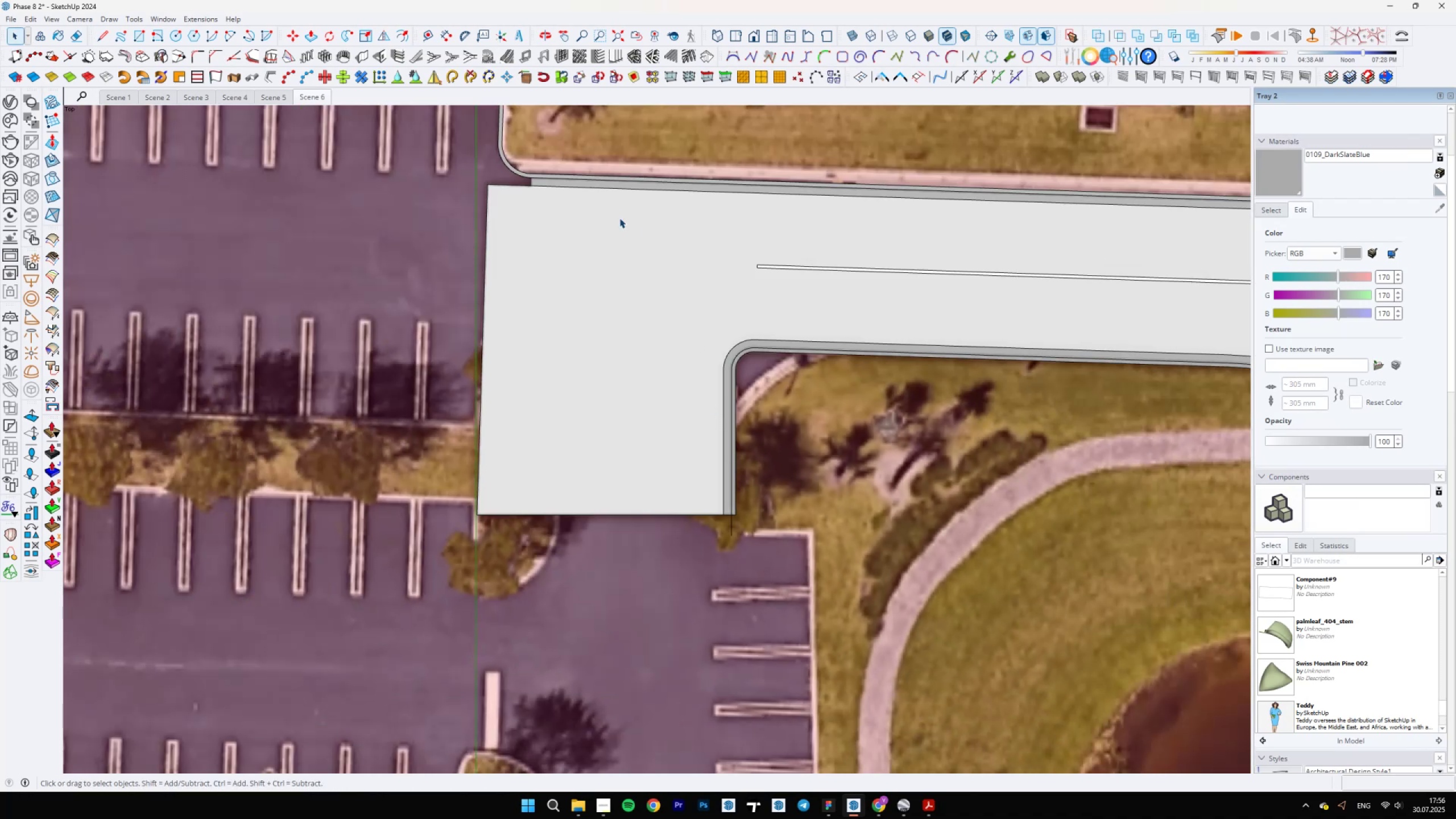 
scroll: coordinate [568, 419], scroll_direction: up, amount: 10.0
 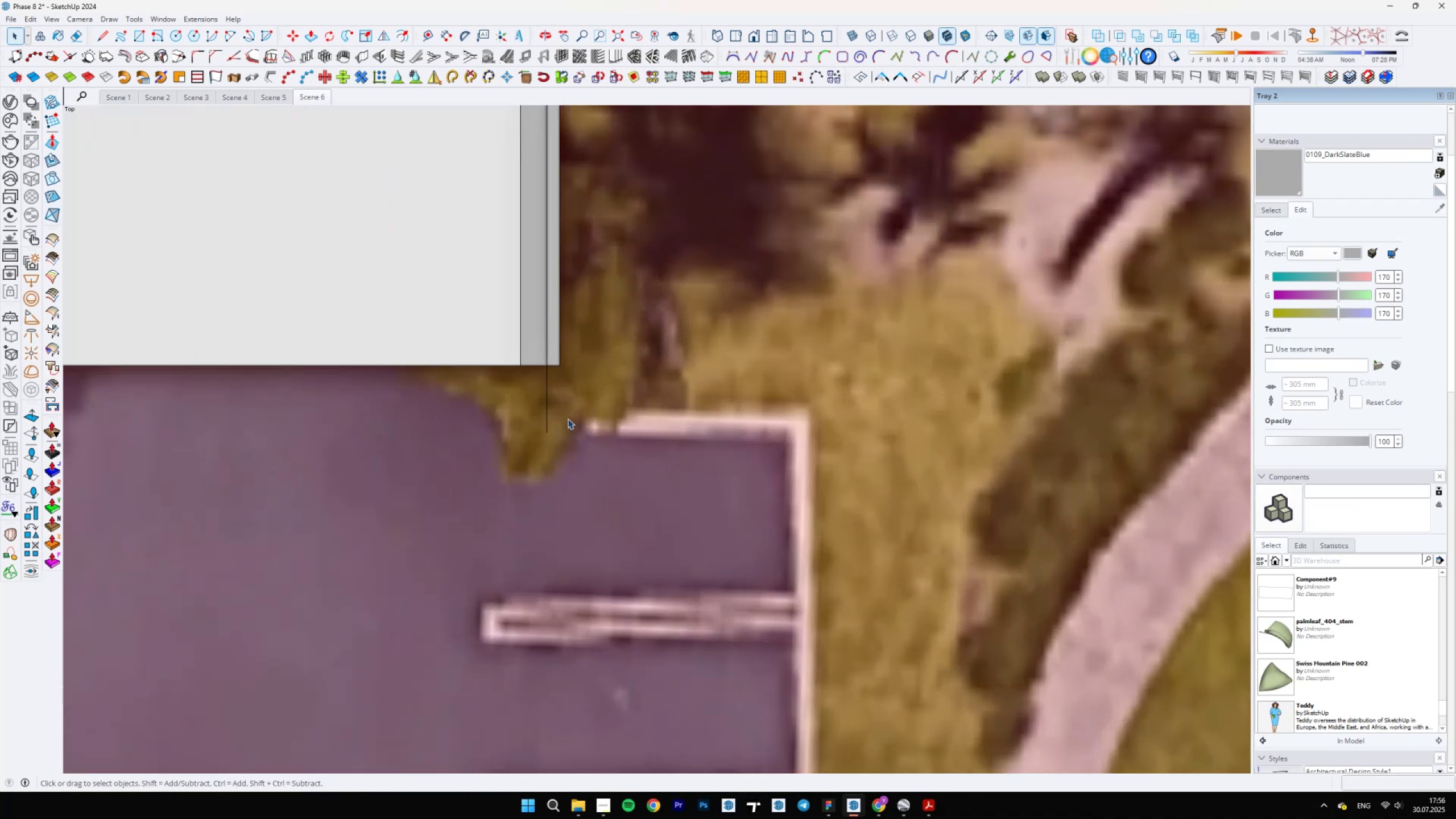 
key(L)
 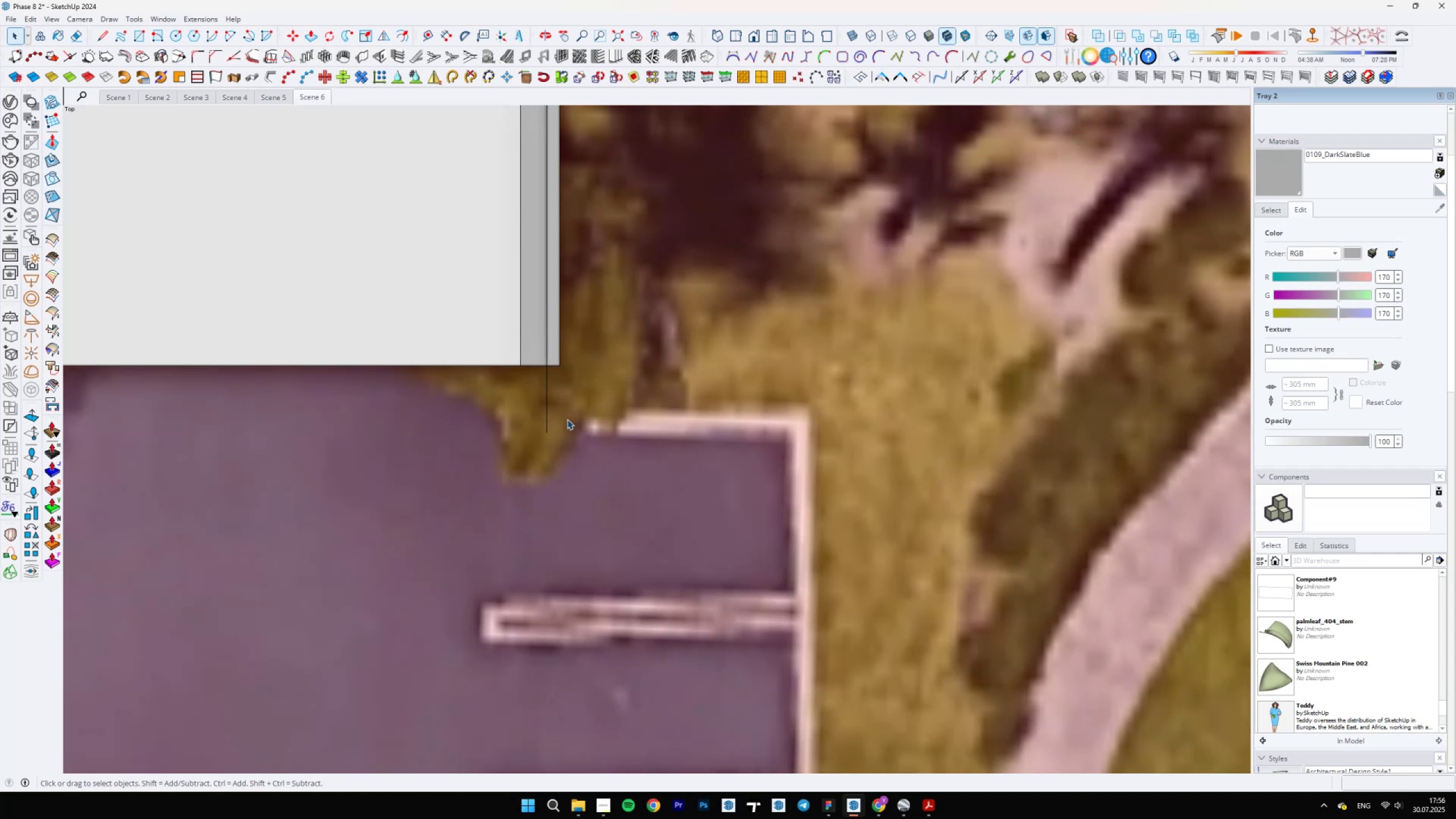 
left_click([548, 433])
 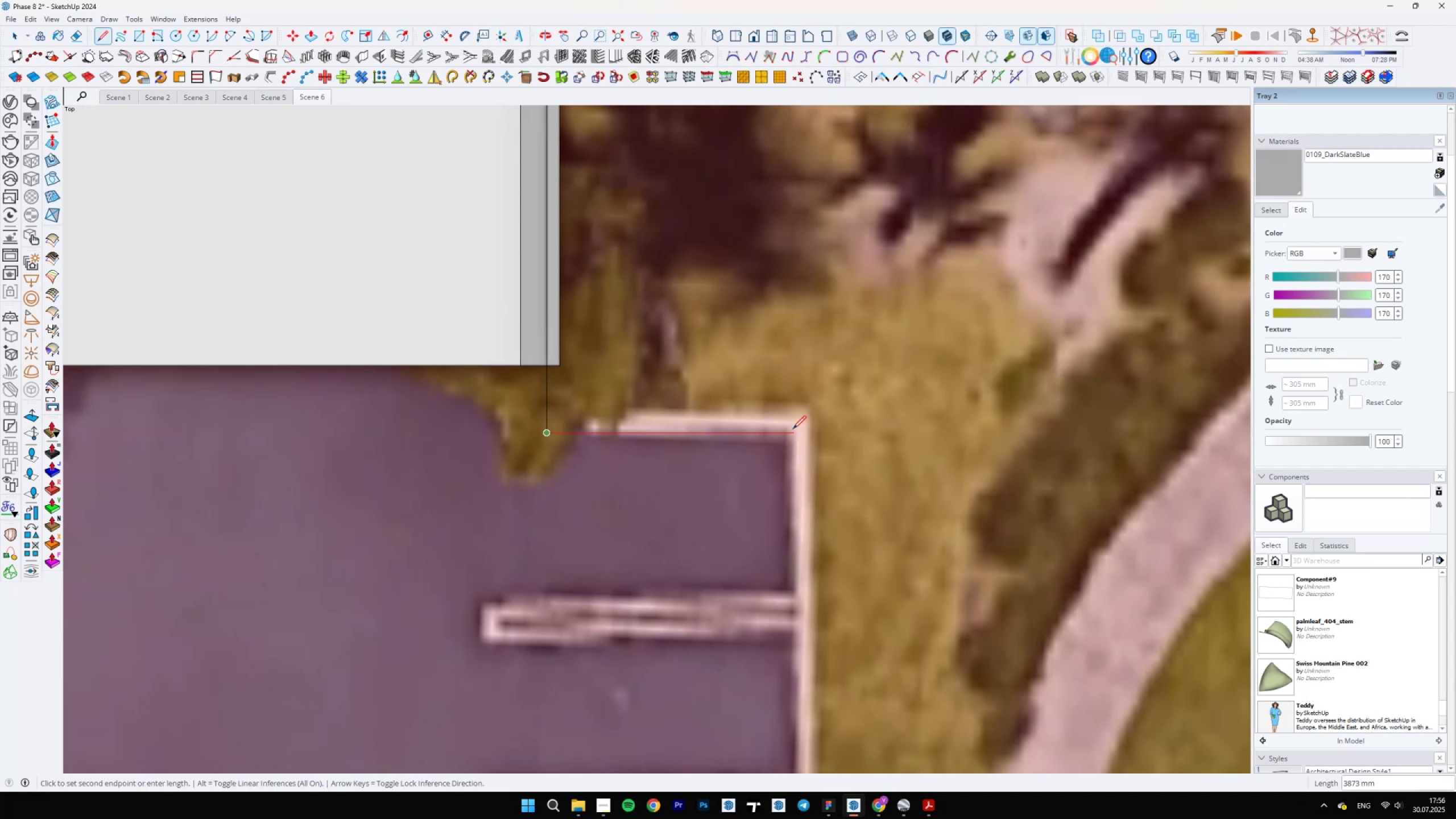 
scroll: coordinate [788, 427], scroll_direction: up, amount: 10.0
 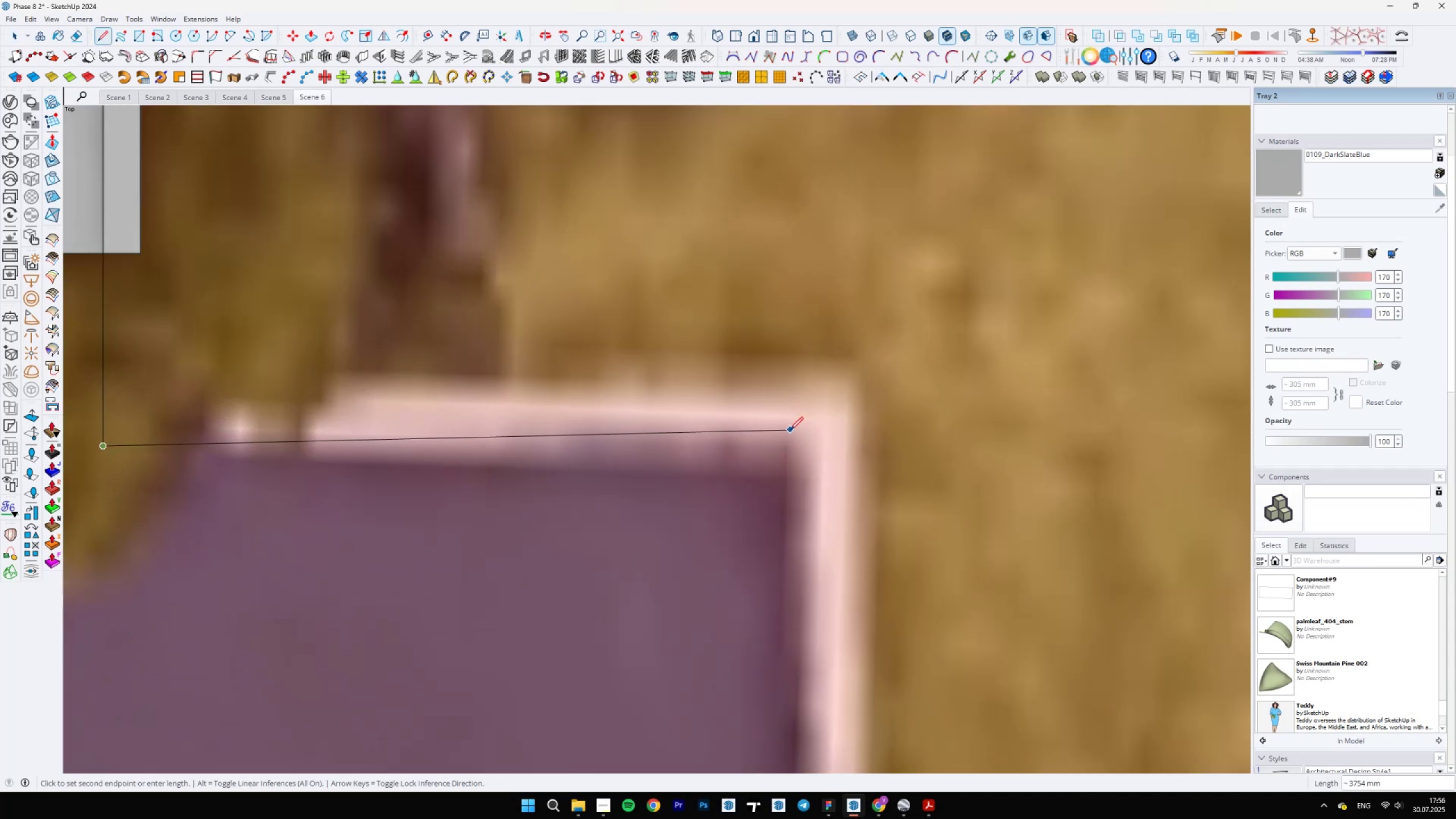 
left_click([790, 430])
 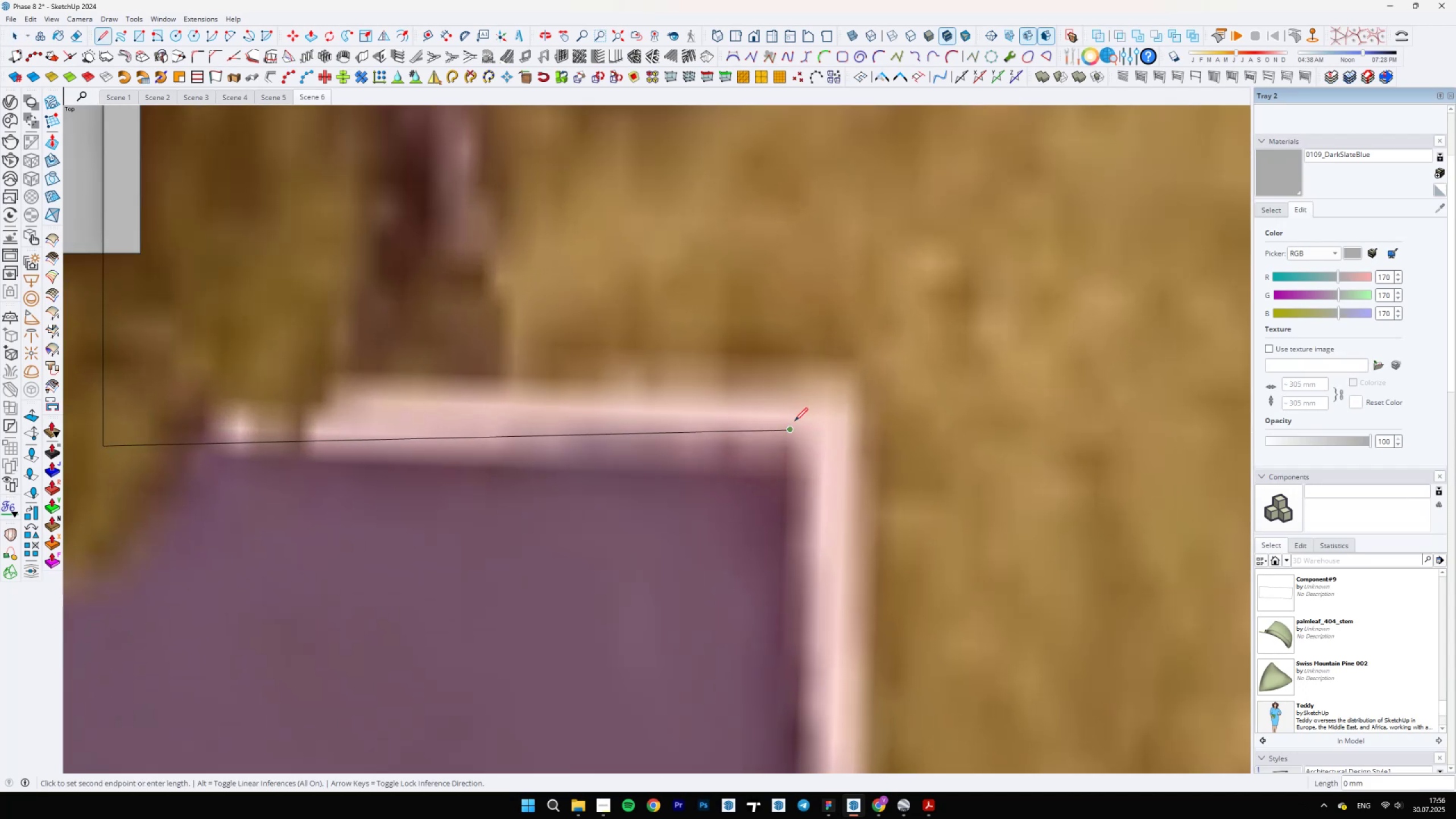 
scroll: coordinate [773, 374], scroll_direction: down, amount: 24.0
 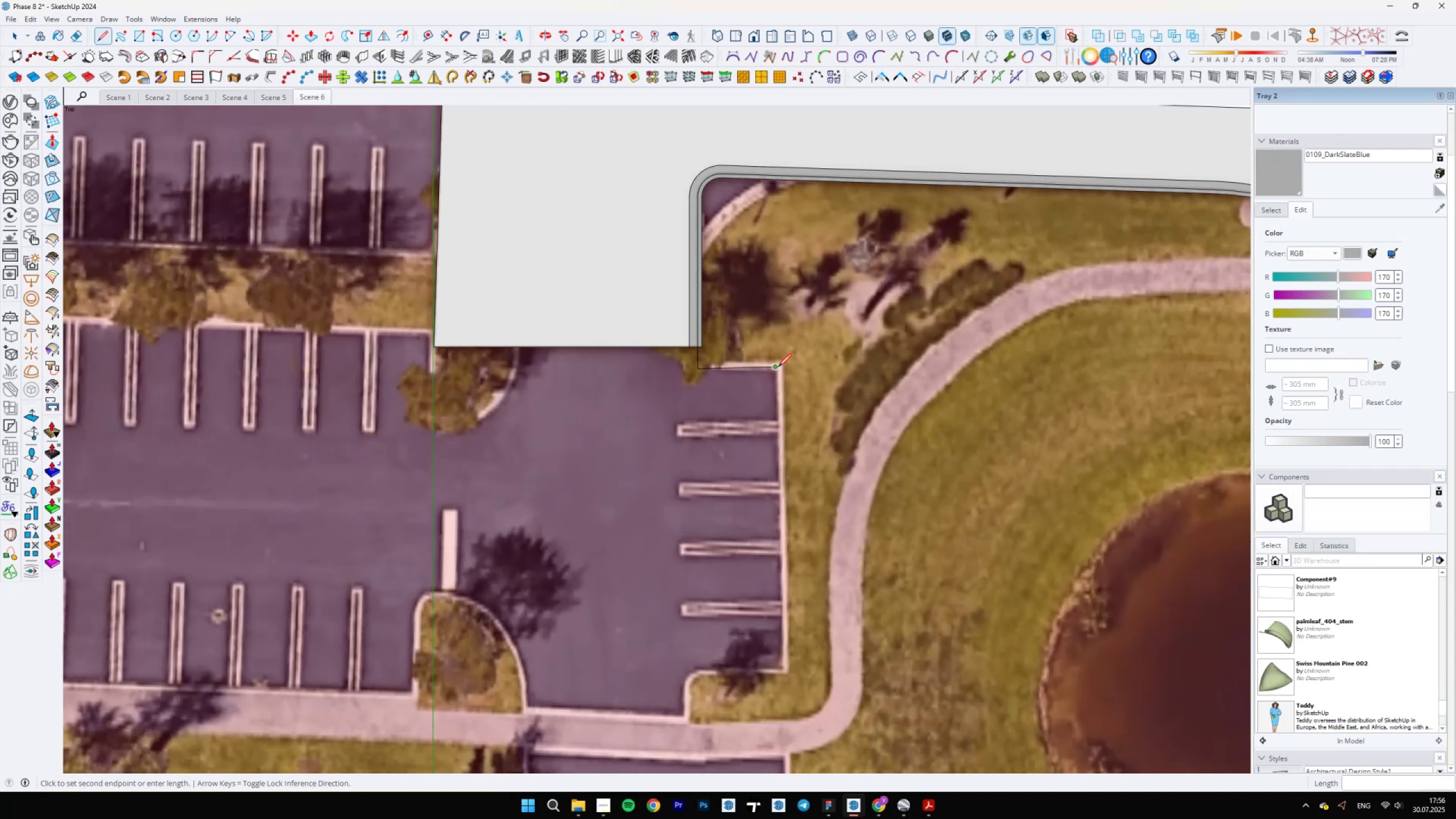 
key(Escape)
 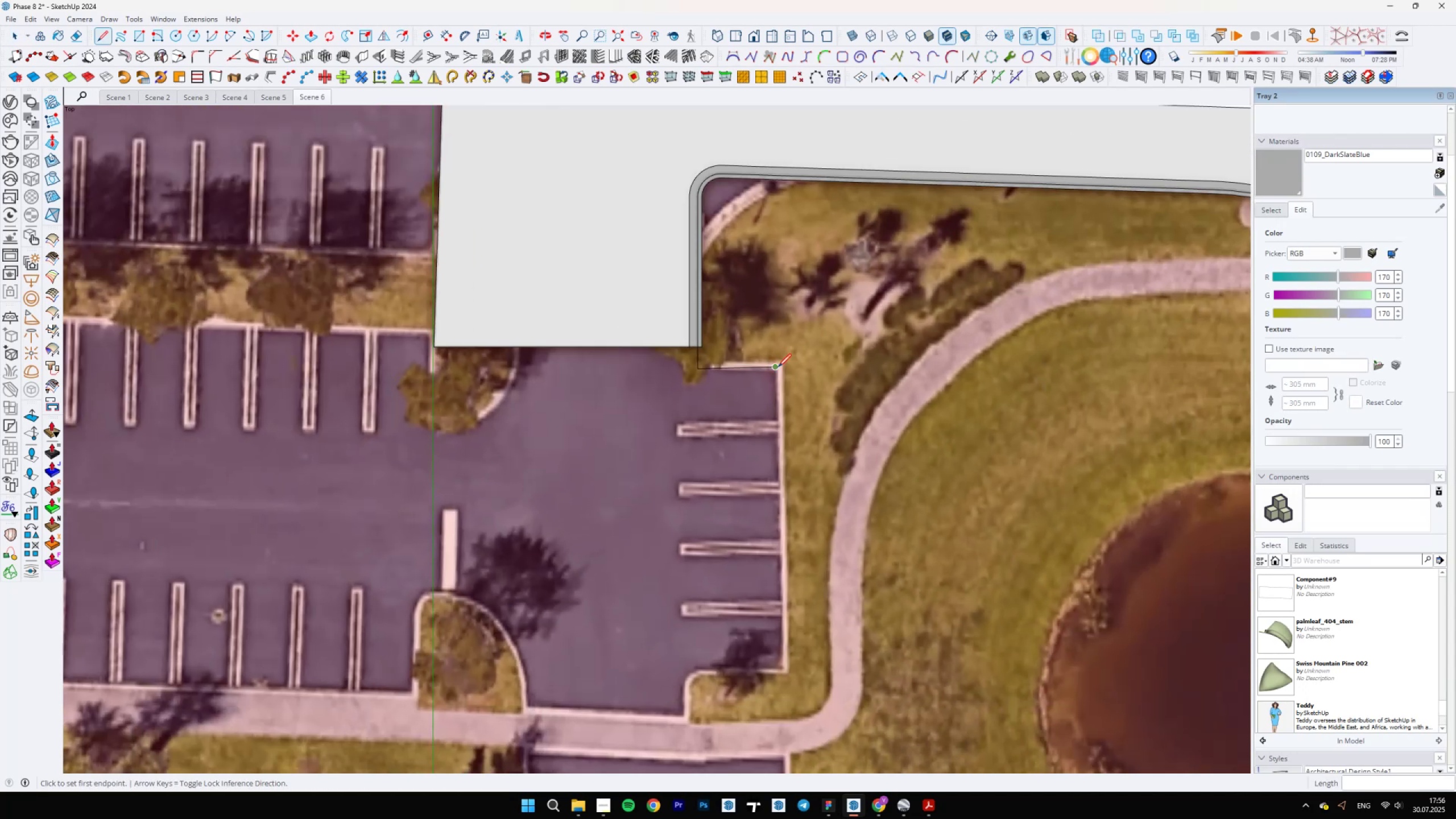 
left_click([778, 367])
 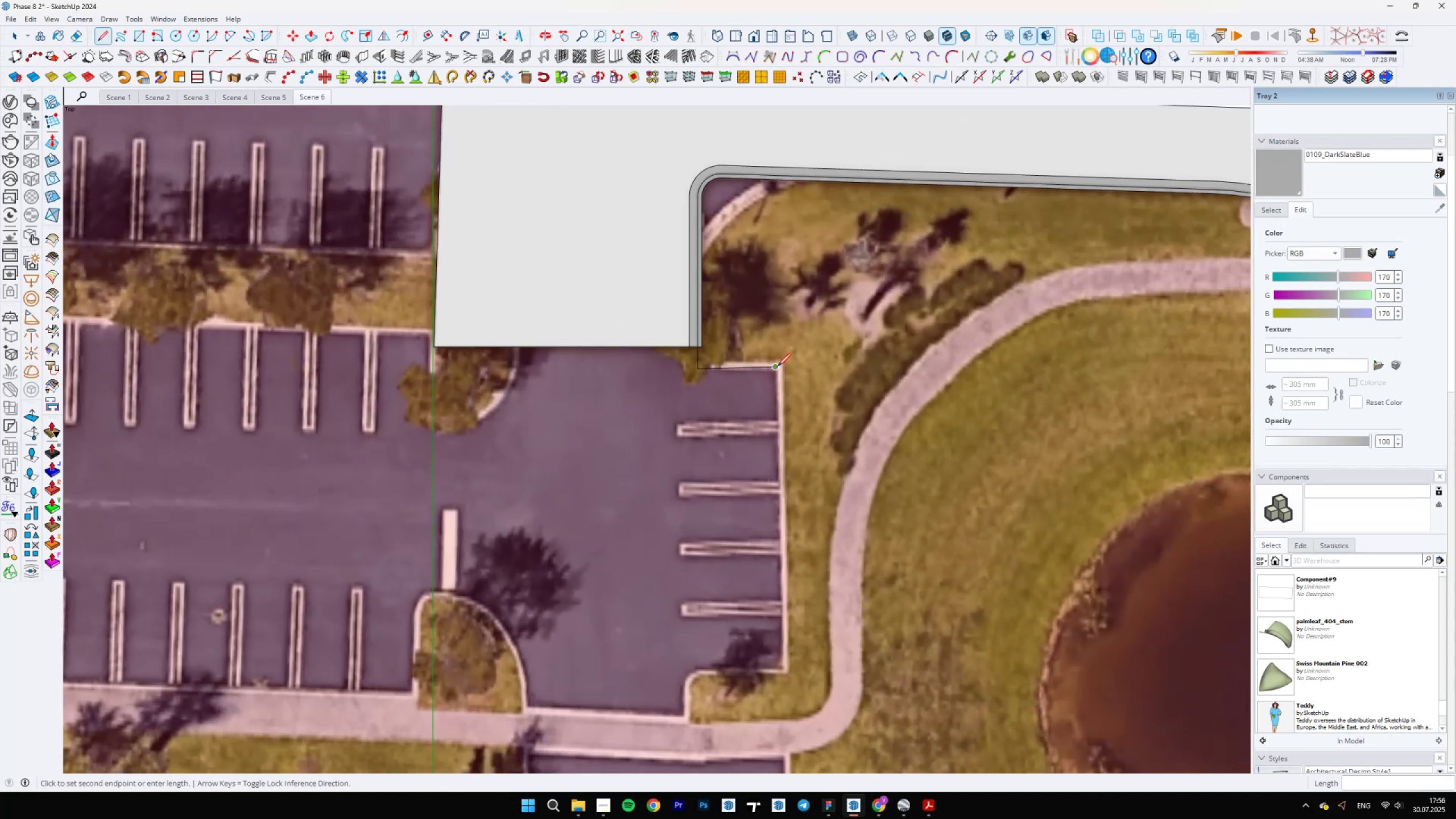 
scroll: coordinate [763, 609], scroll_direction: down, amount: 18.0
 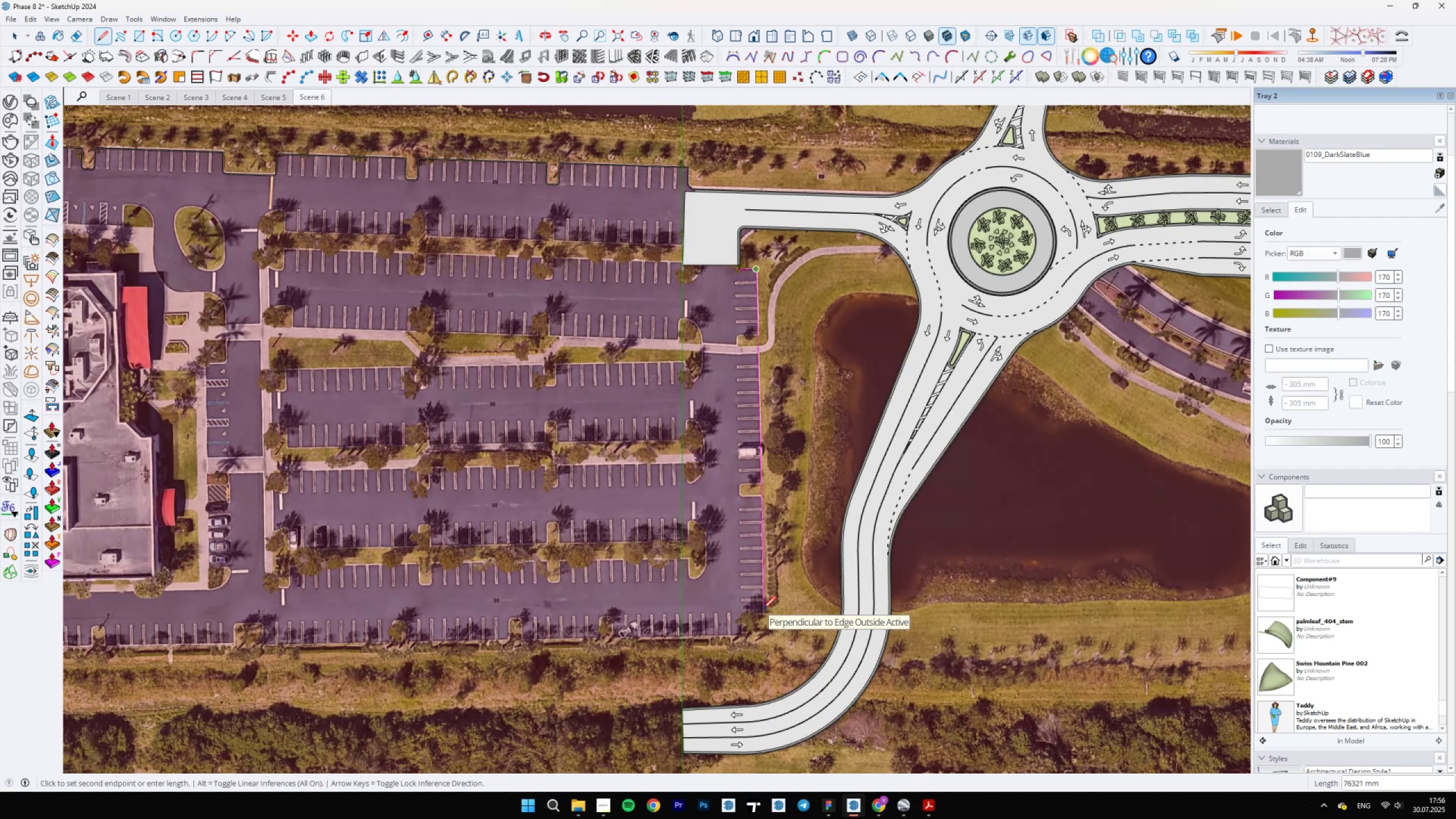 
scroll: coordinate [749, 603], scroll_direction: up, amount: 28.0
 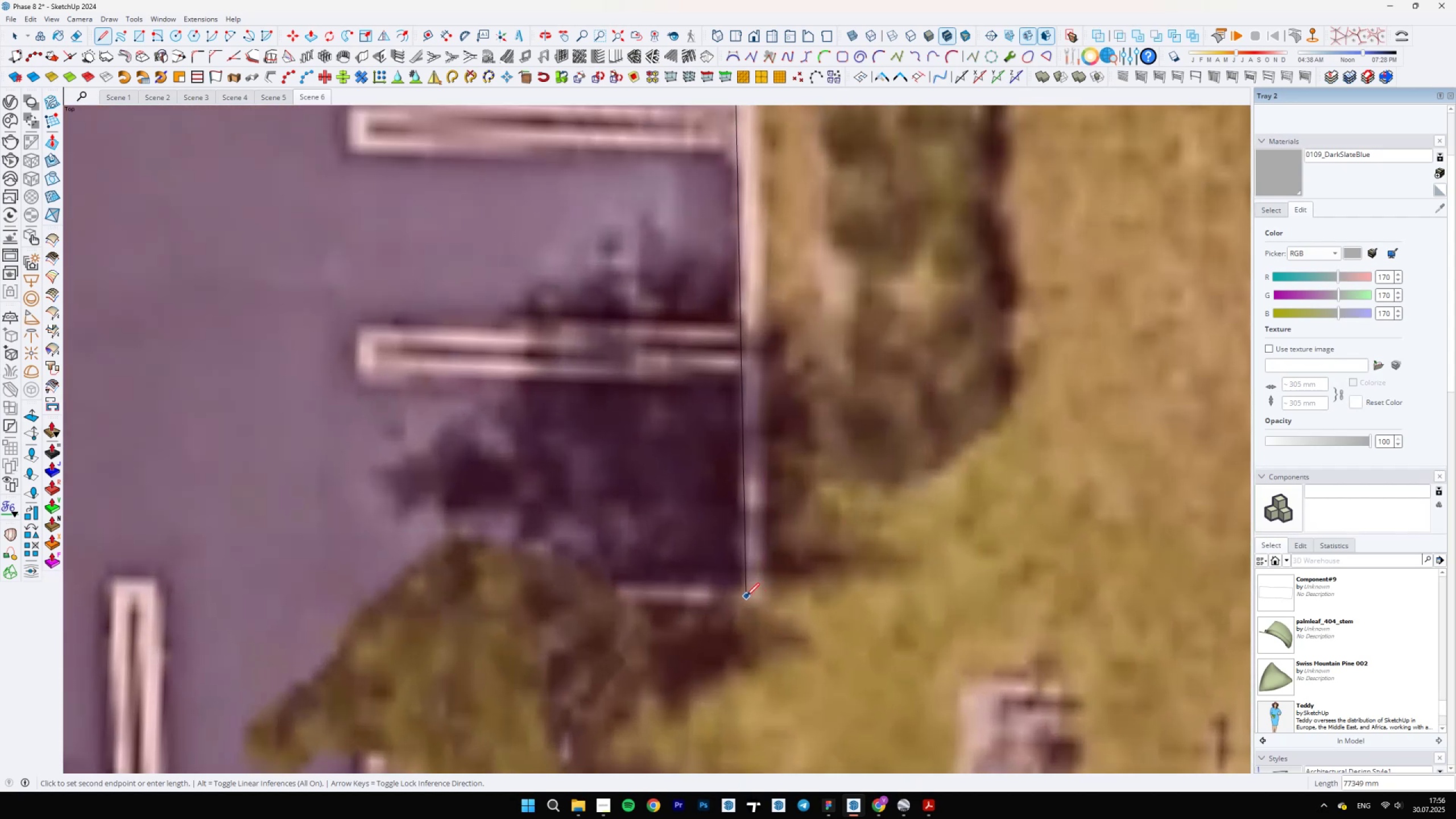 
scroll: coordinate [745, 349], scroll_direction: down, amount: 20.0
 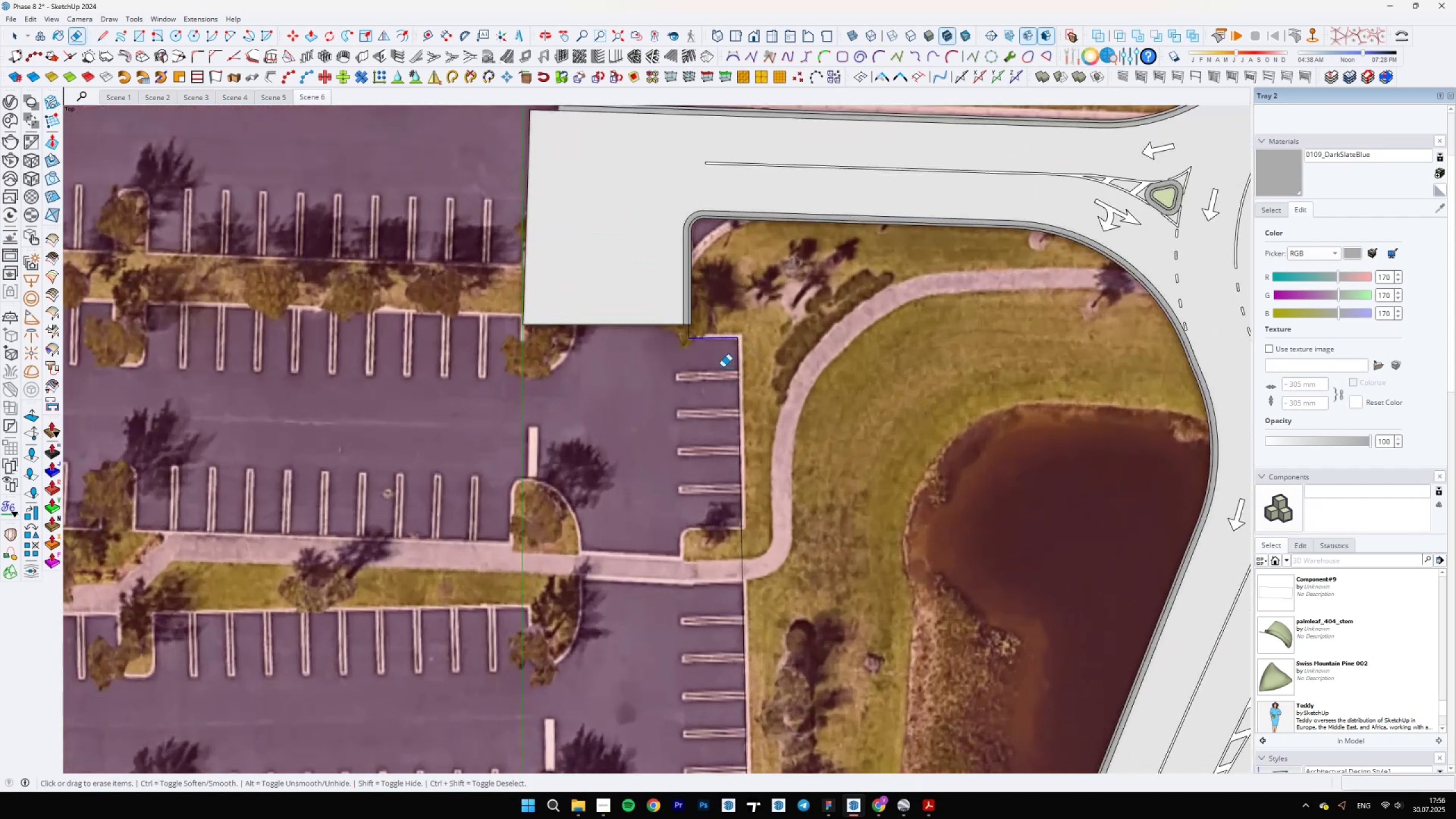 
type(el)
 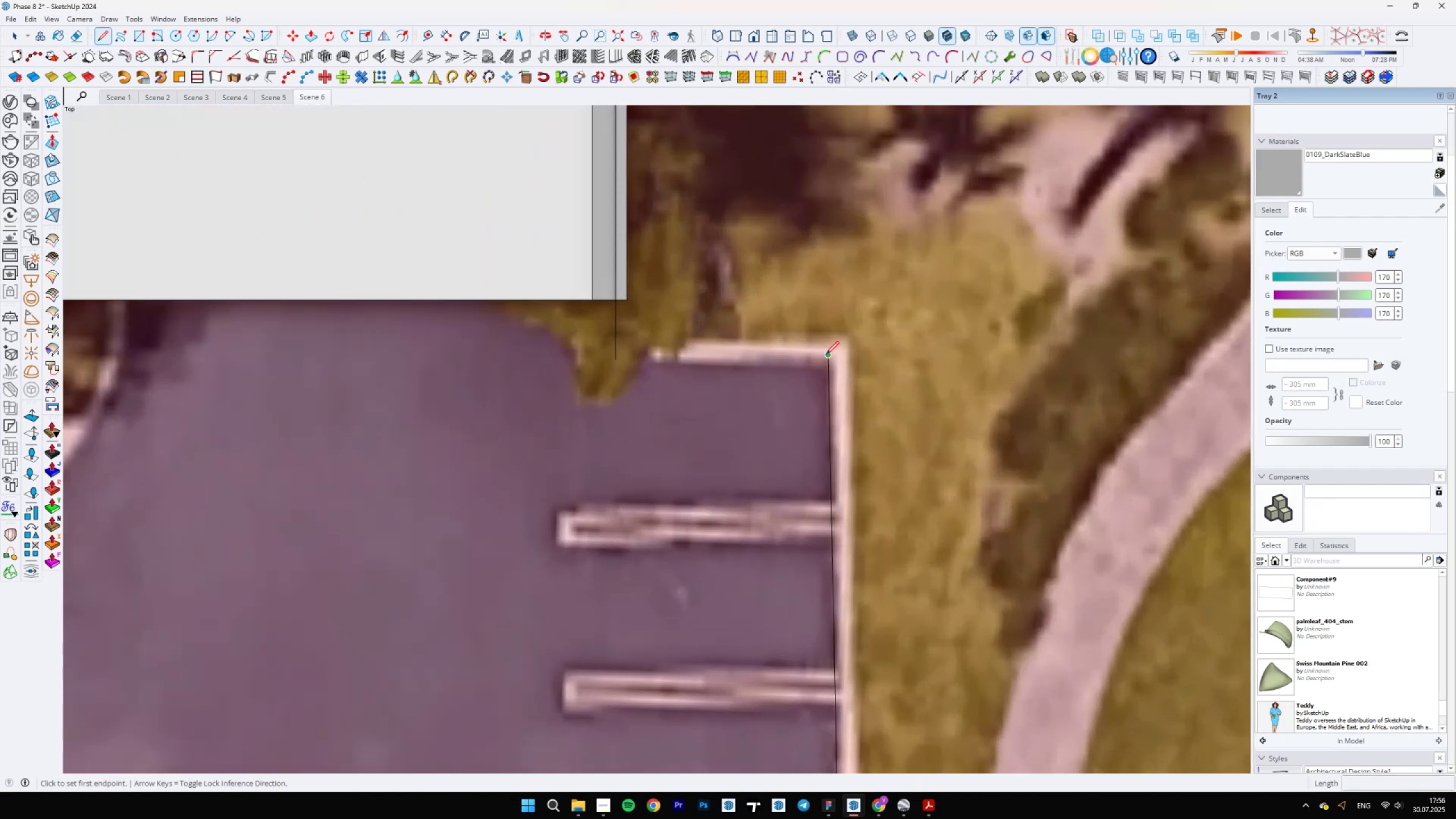 
left_click_drag(start_coordinate=[723, 333], to_coordinate=[723, 368])
 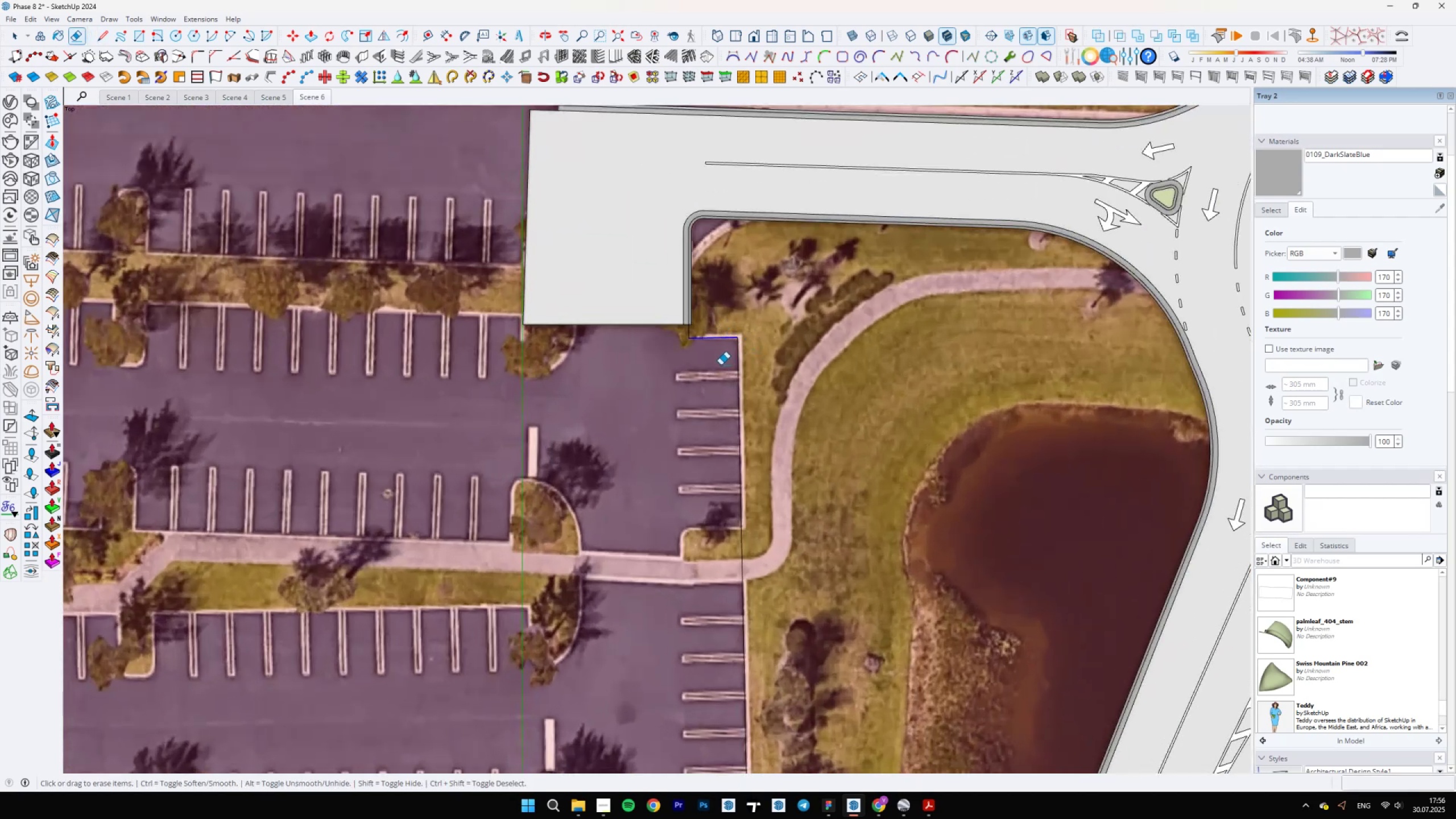 
scroll: coordinate [709, 333], scroll_direction: up, amount: 14.0
 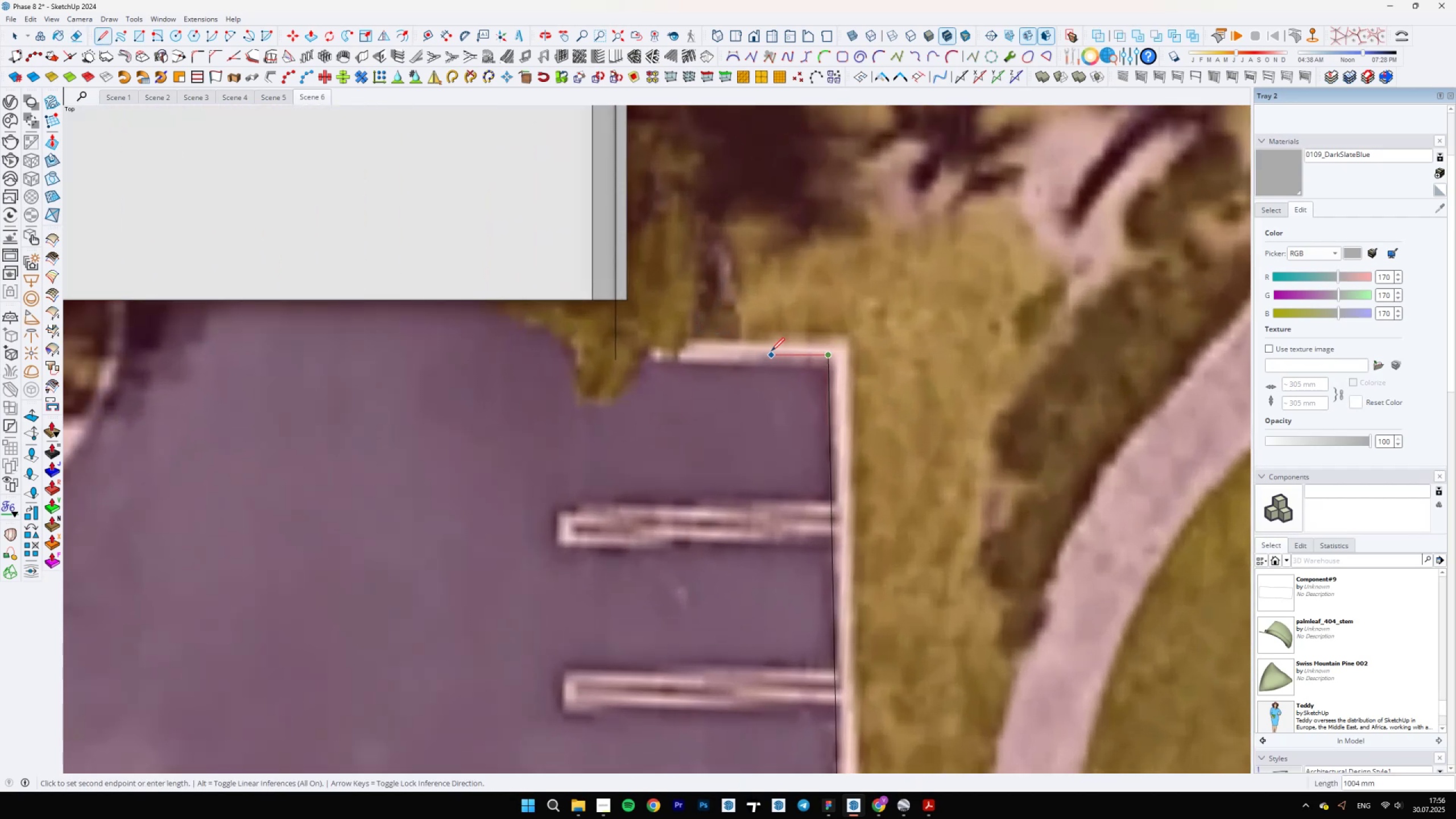 
scroll: coordinate [799, 518], scroll_direction: down, amount: 23.0
 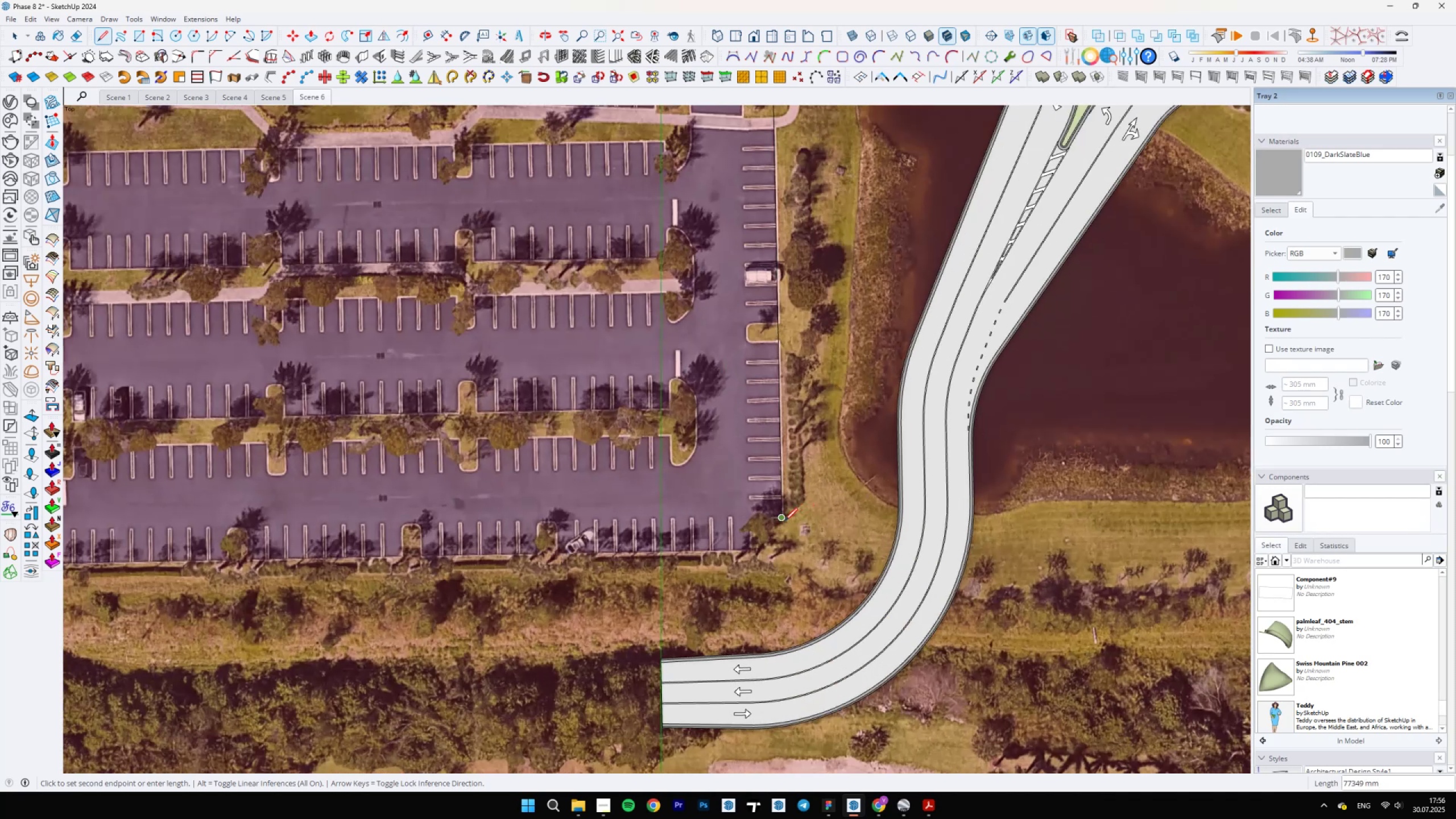 
left_click([783, 521])
 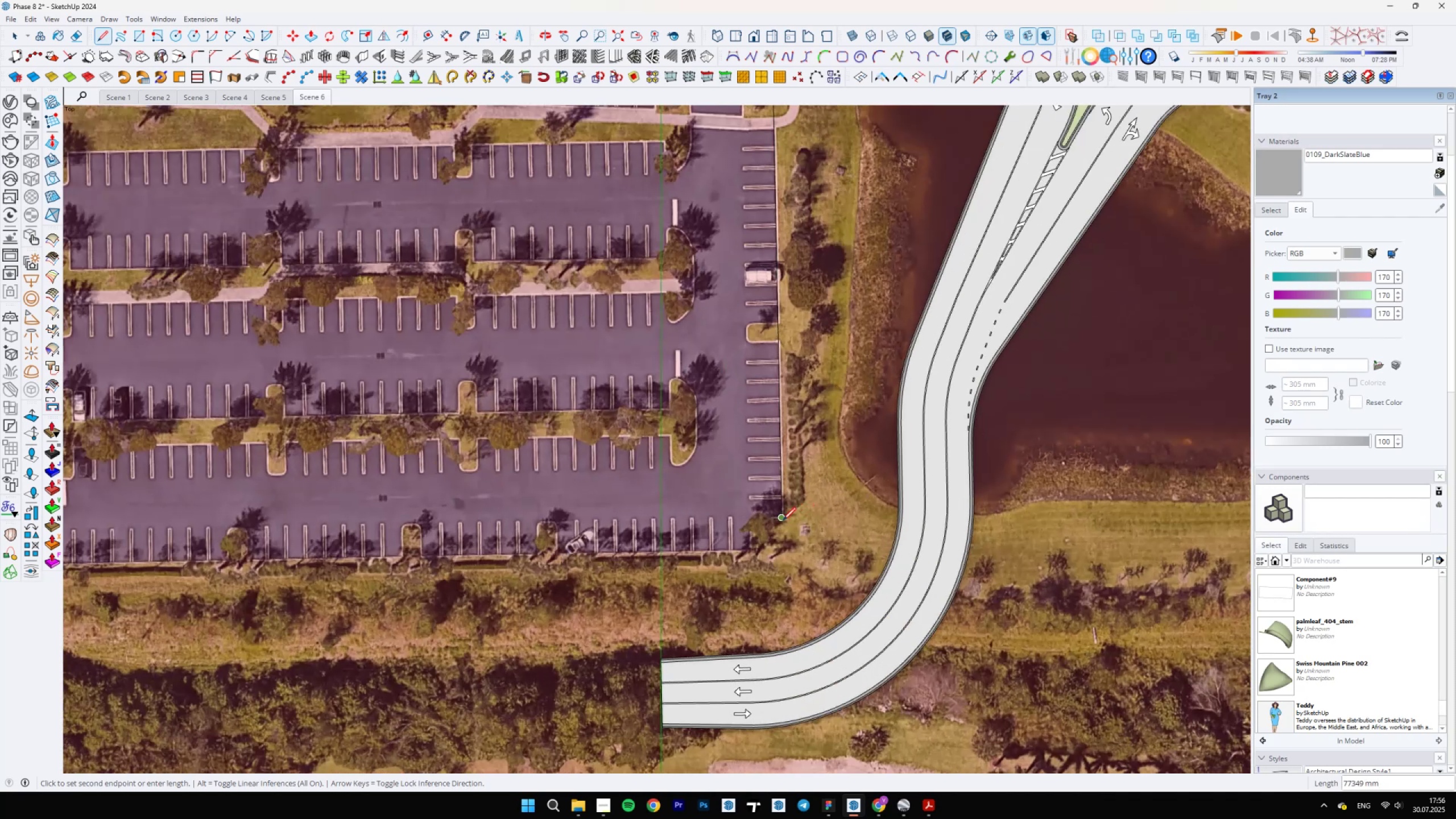 
hold_key(key=ShiftLeft, duration=0.49)
scroll: coordinate [670, 408], scroll_direction: up, amount: 14.0
 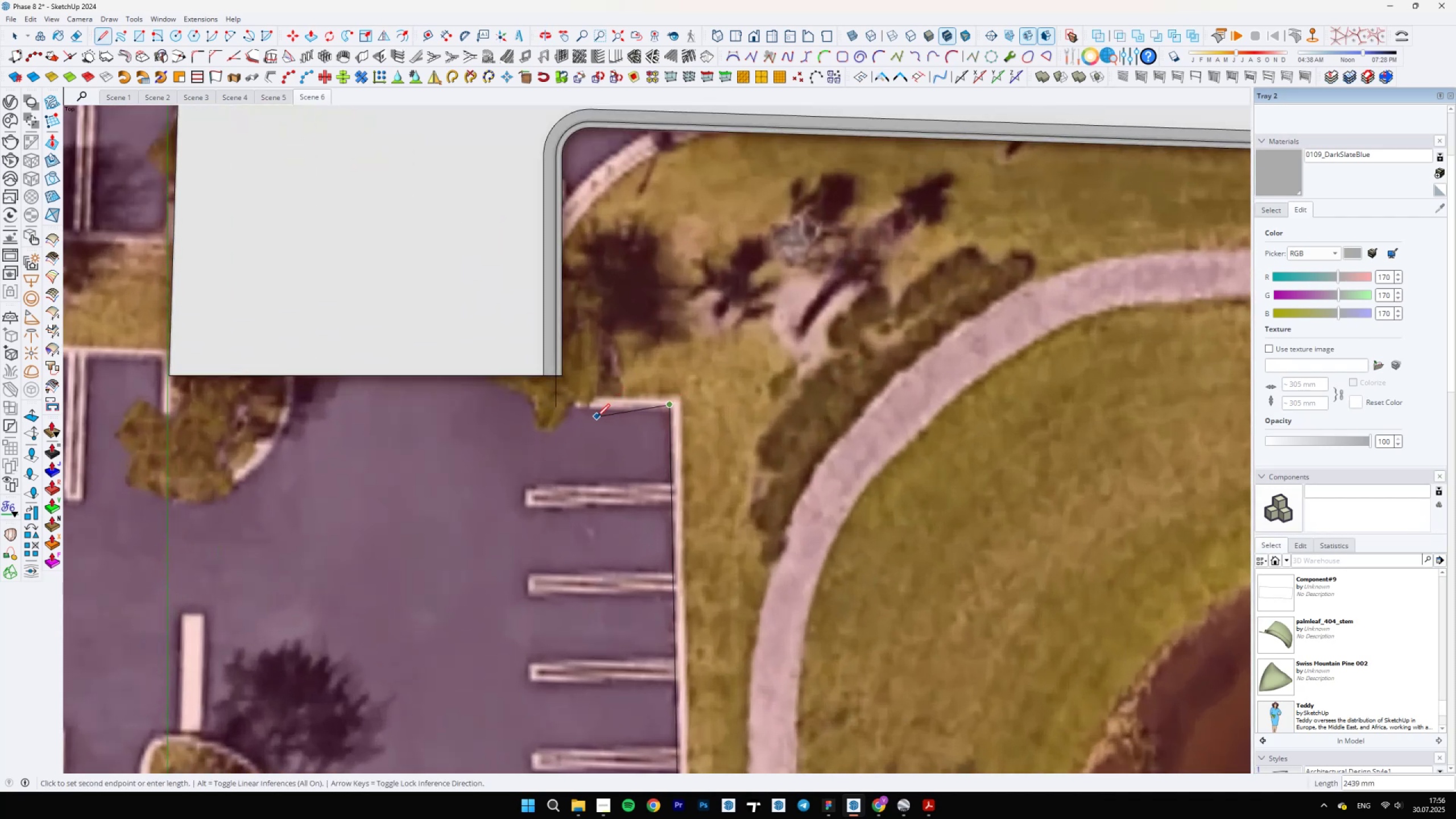 
key(Shift+ShiftLeft)
 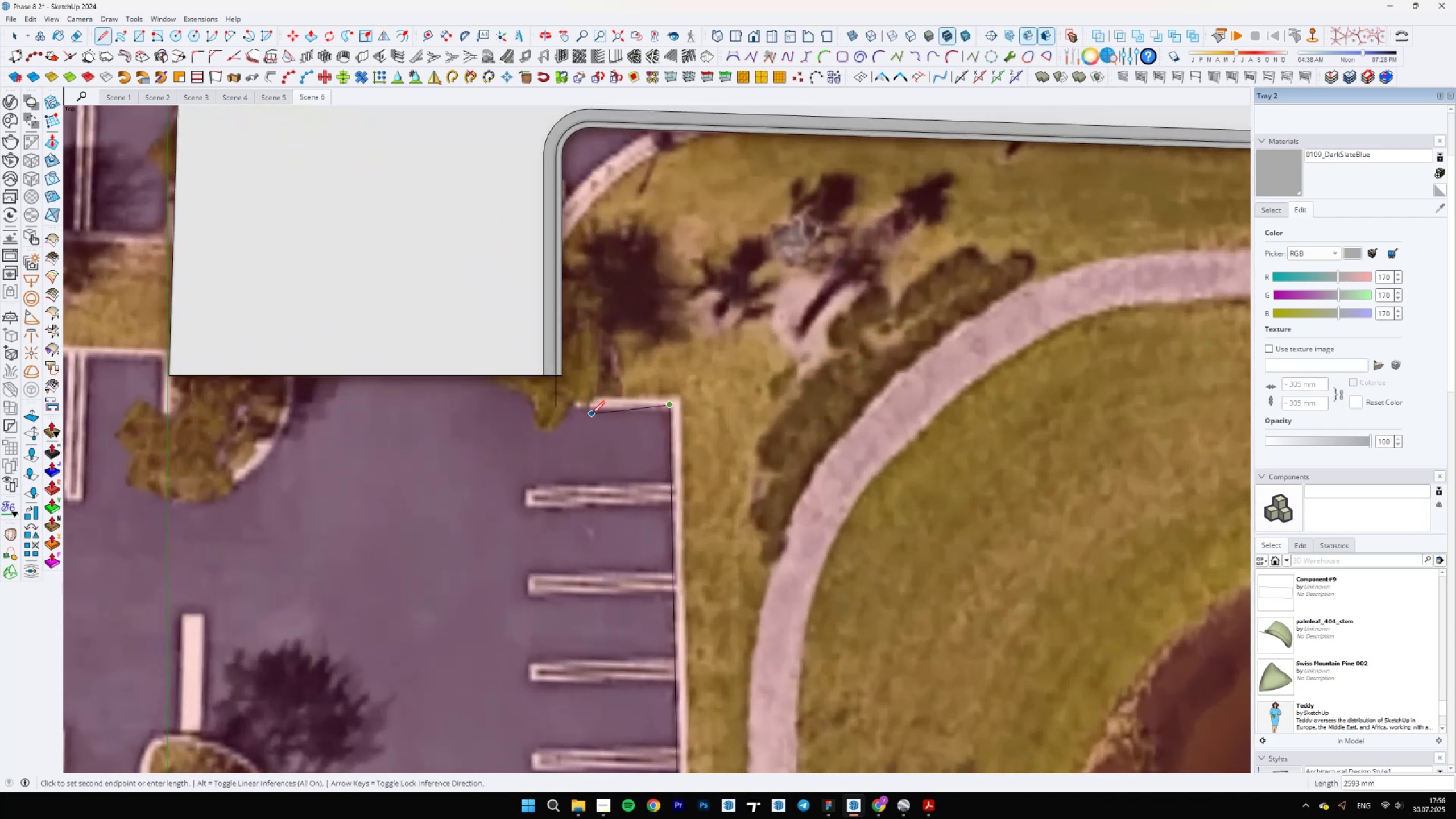 
hold_key(key=ShiftLeft, duration=0.59)
left_click([506, 408])
 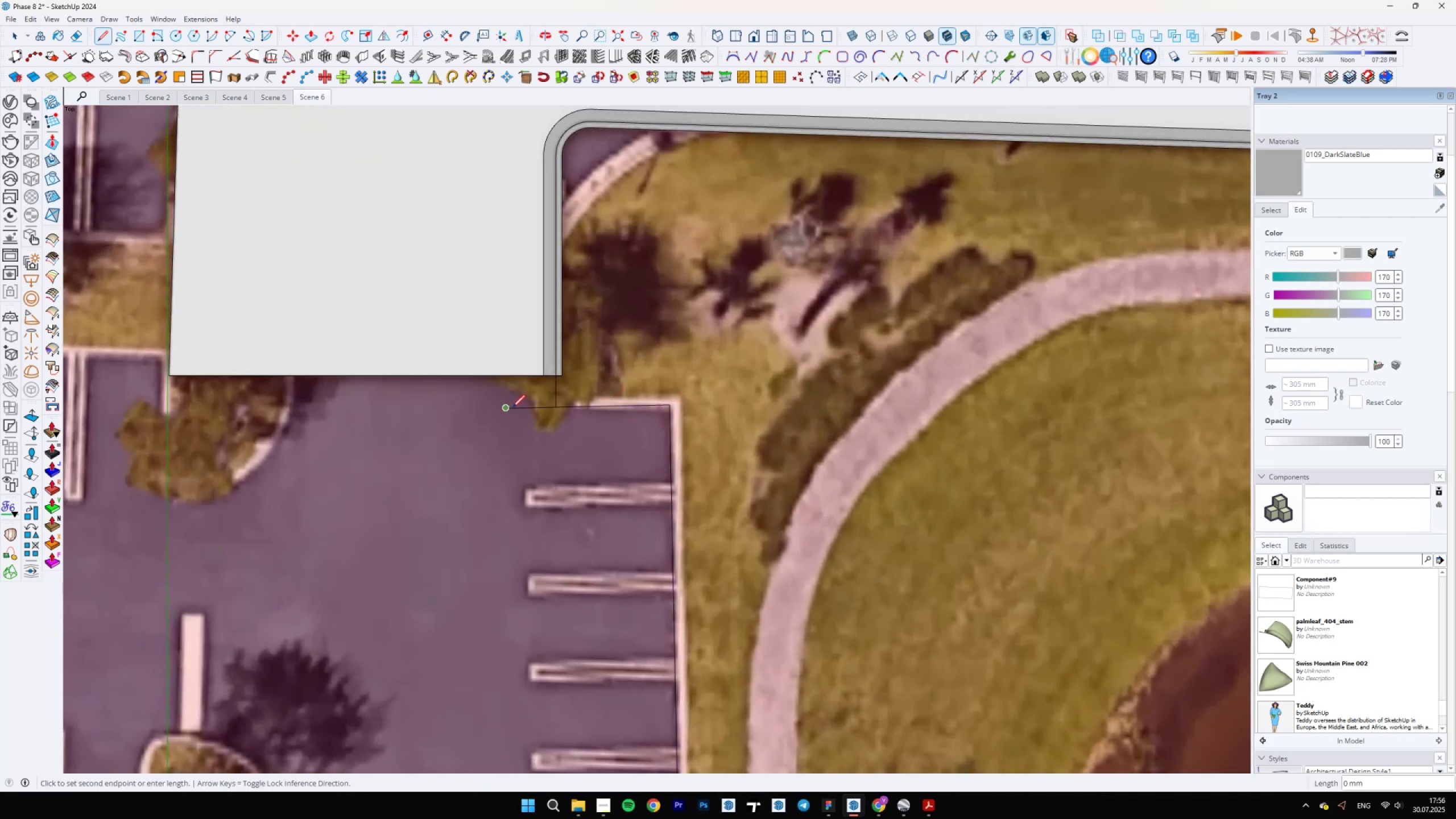 
scroll: coordinate [556, 401], scroll_direction: up, amount: 20.0
 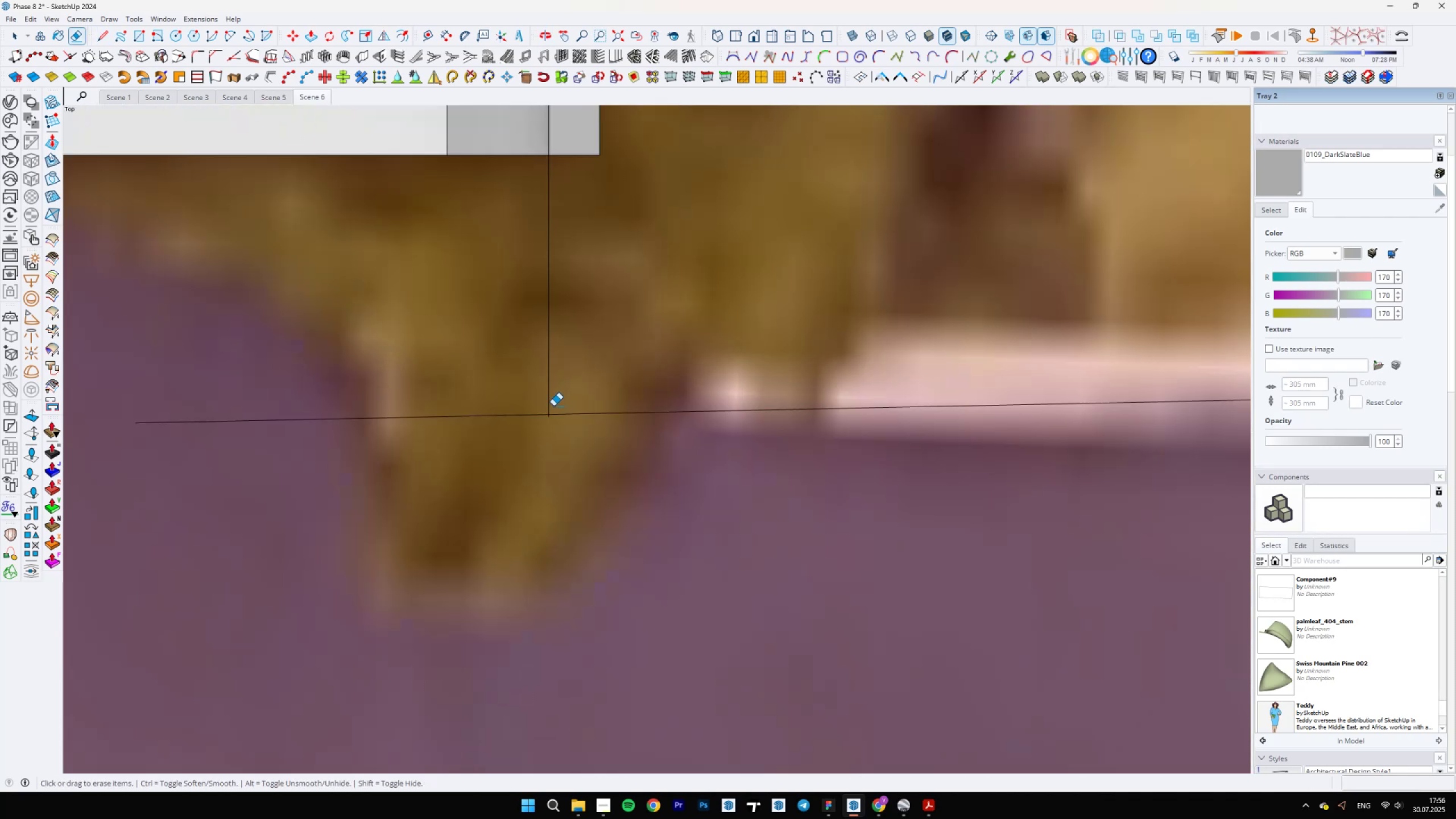 
key(E)
 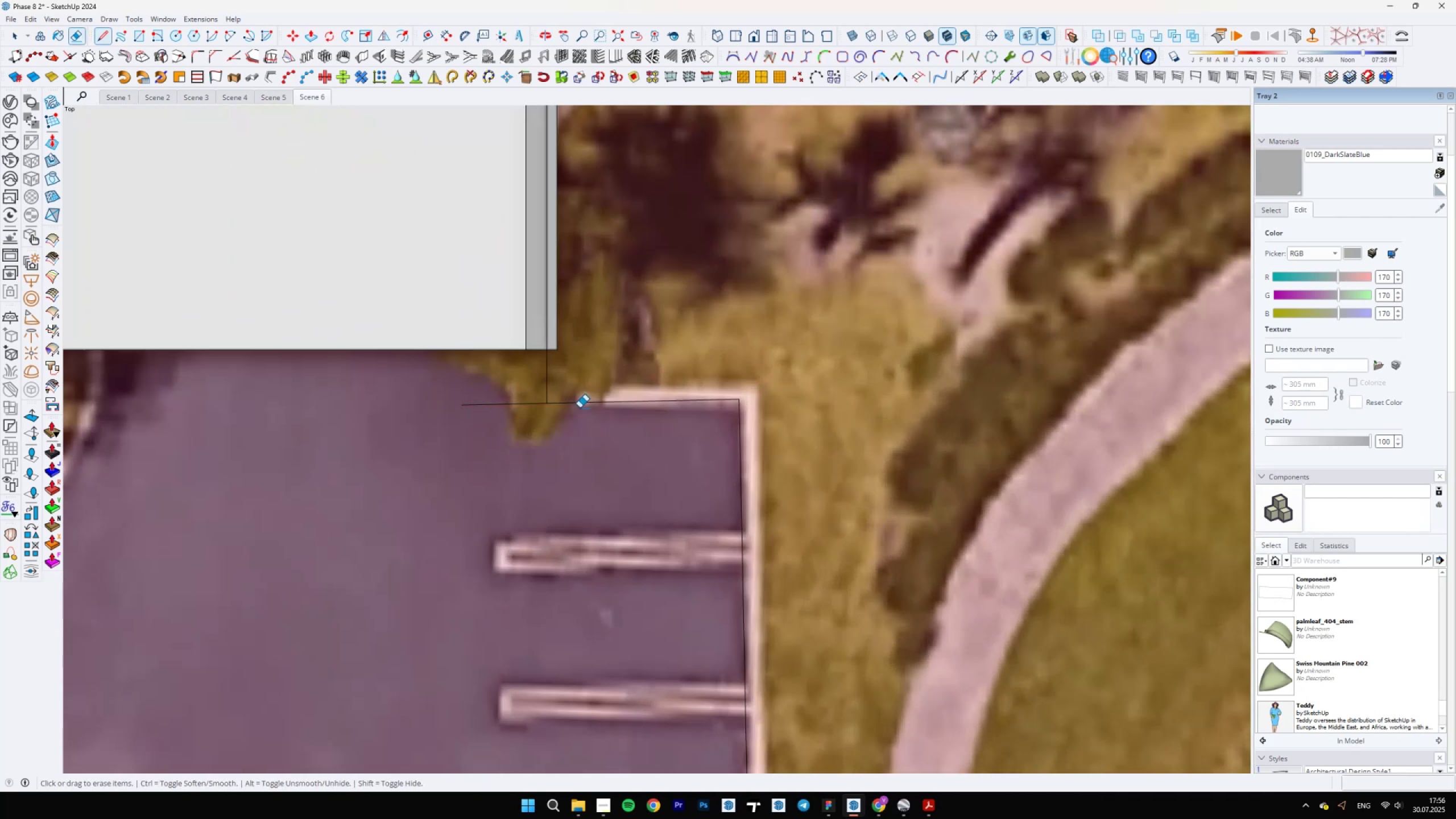 
left_click_drag(start_coordinate=[503, 388], to_coordinate=[518, 445])
 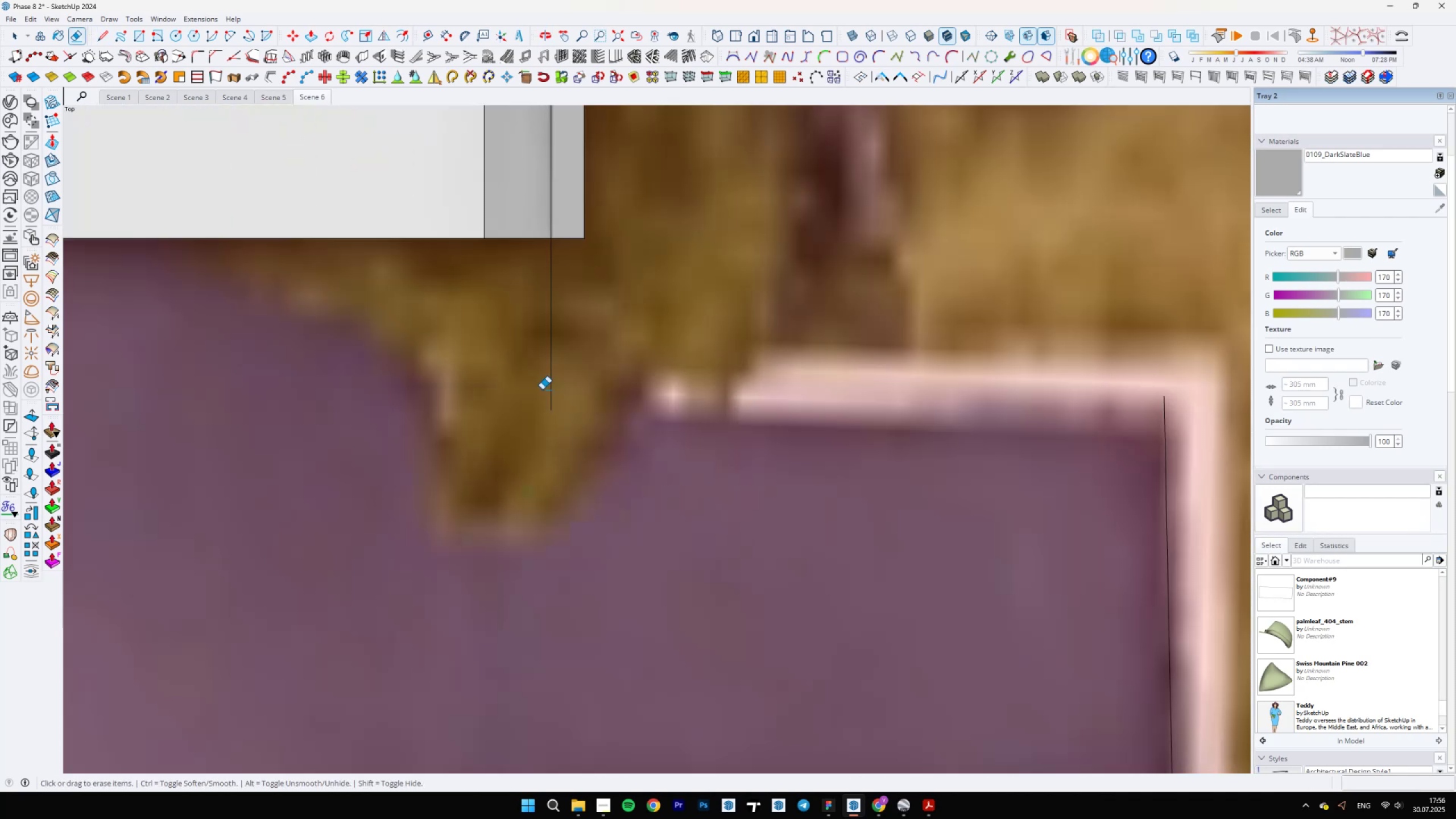 
key(Control+ControlLeft)
 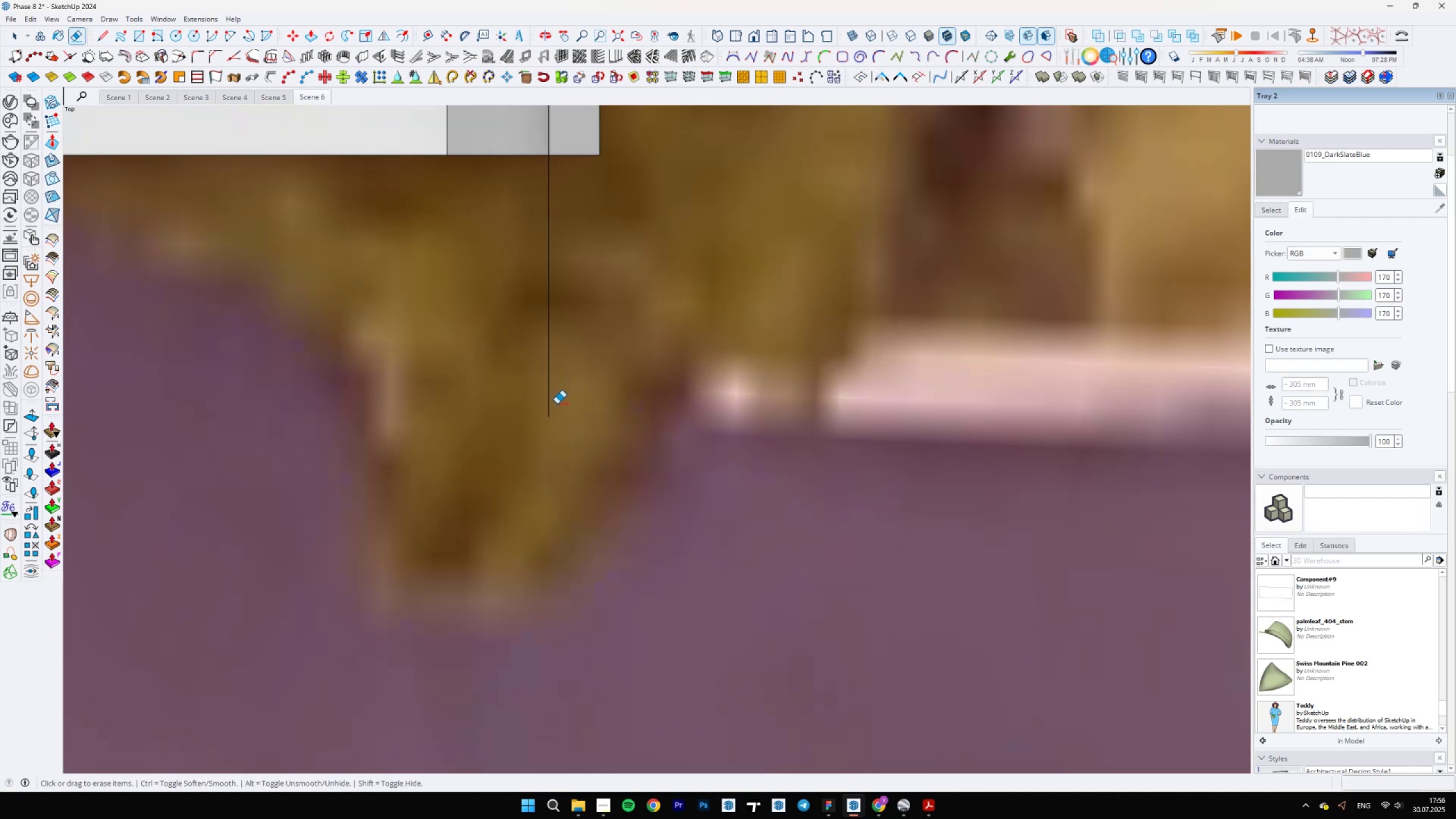 
key(Control+Z)
 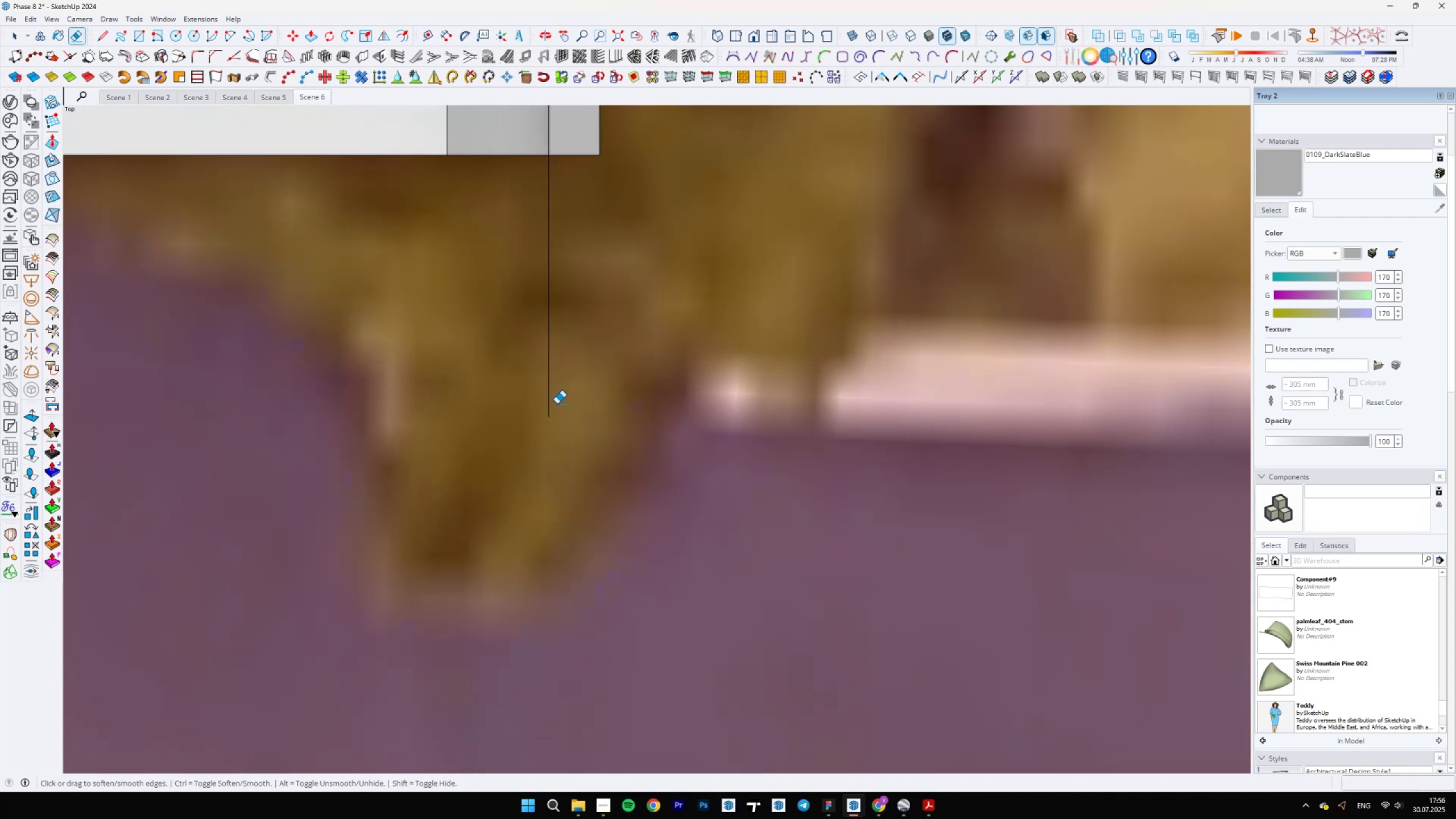 
scroll: coordinate [552, 415], scroll_direction: up, amount: 10.0
 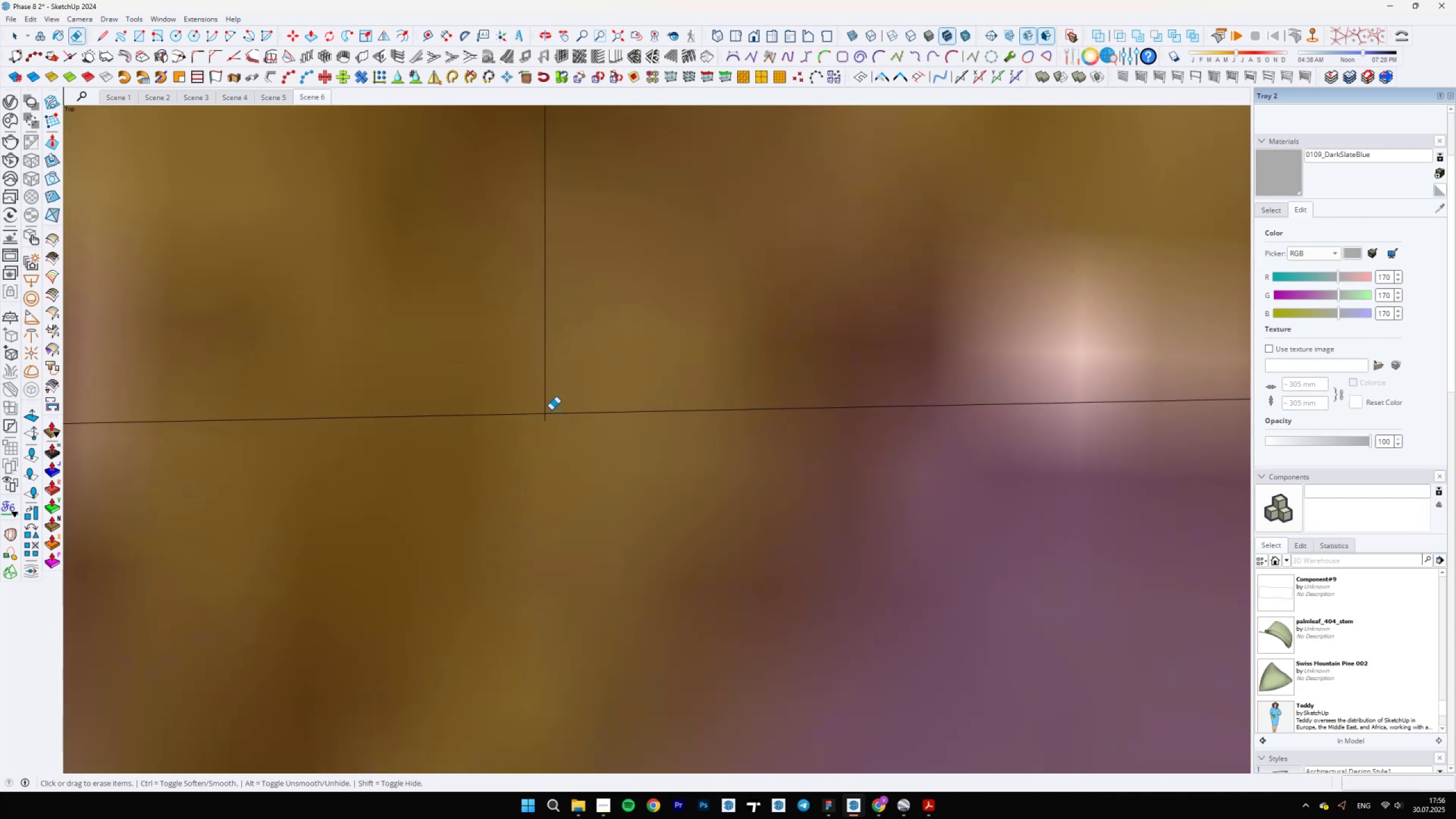 
key(L)
 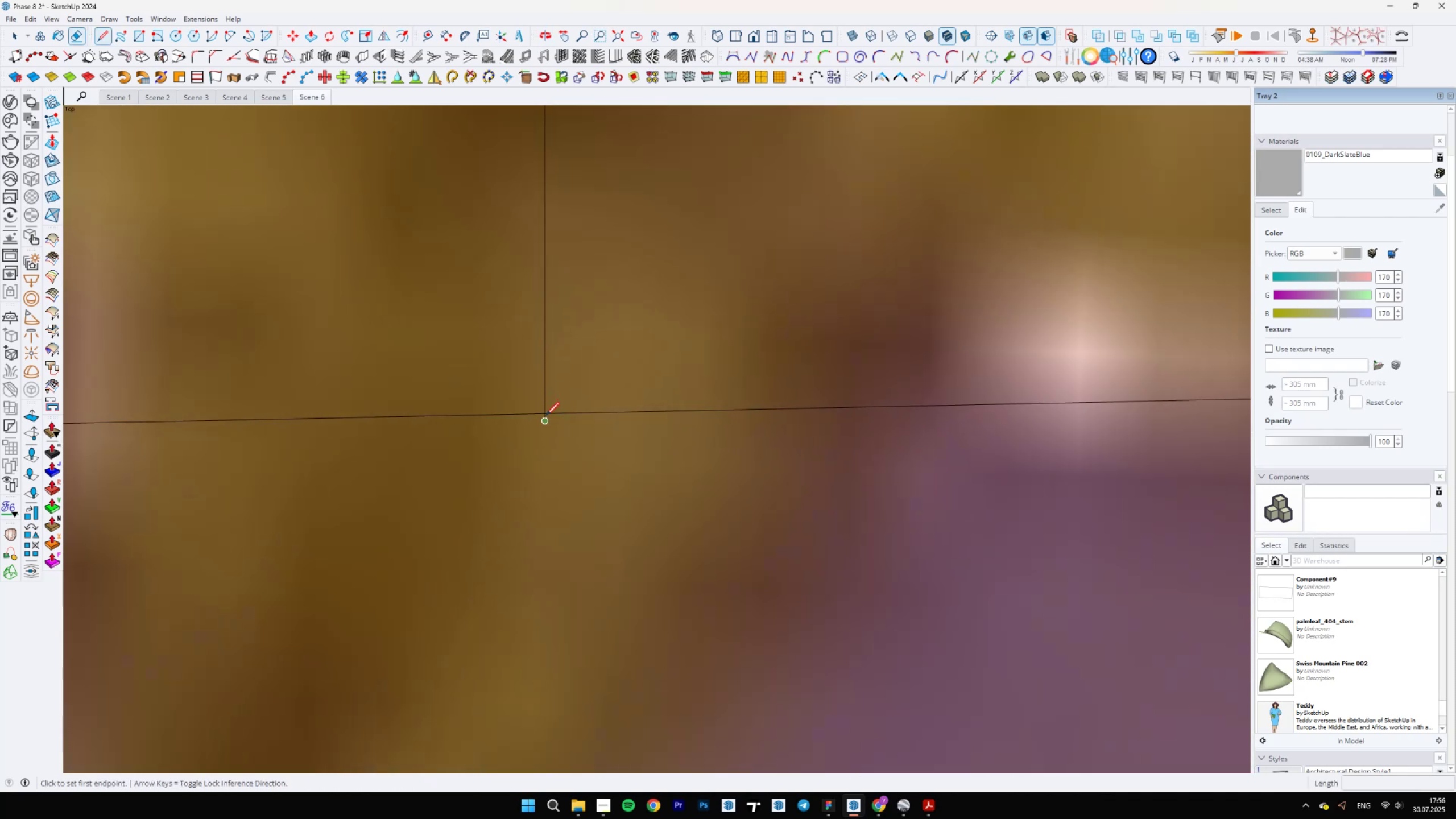 
left_click([544, 416])
 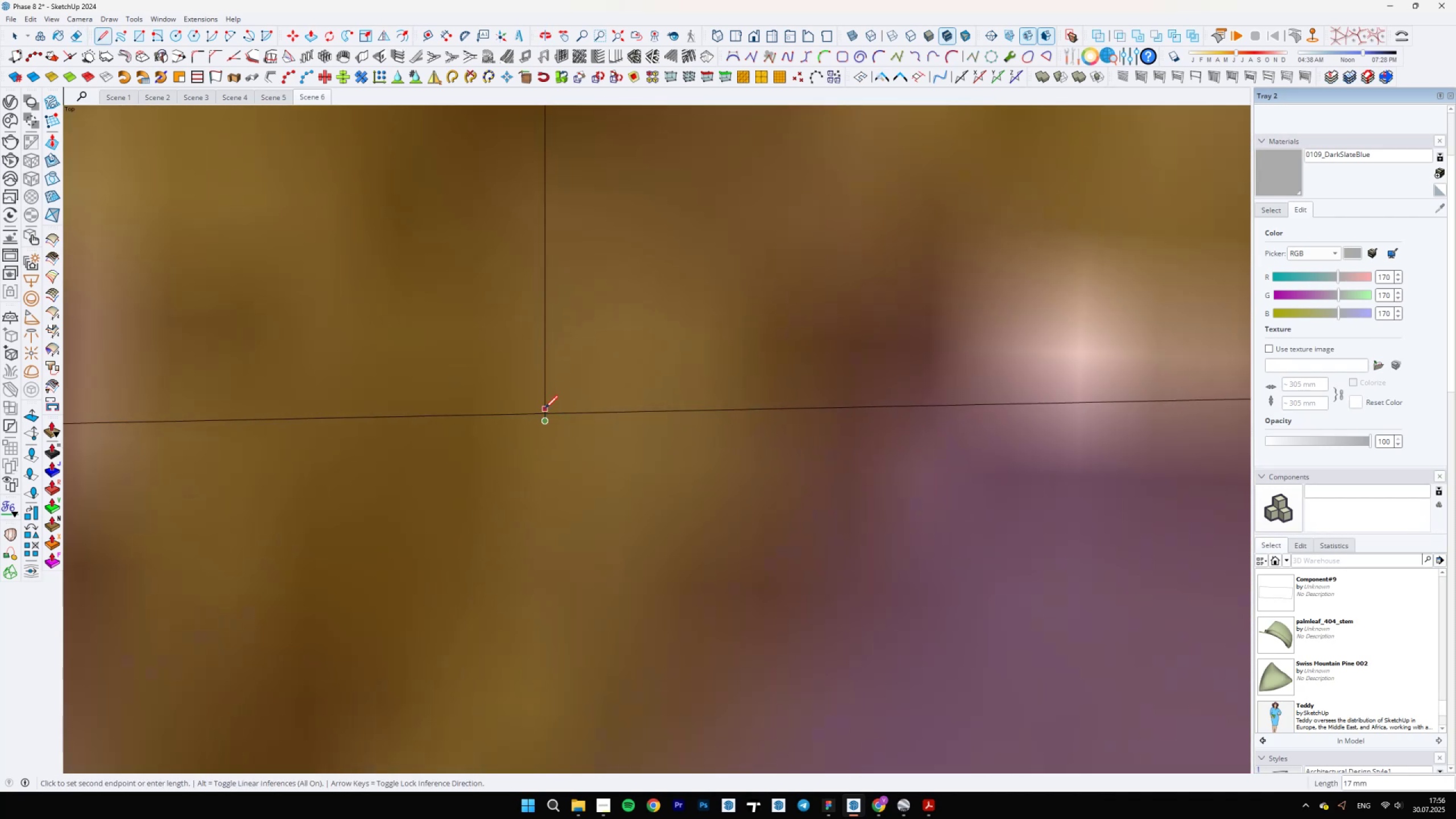 
scroll: coordinate [581, 527], scroll_direction: down, amount: 11.0
 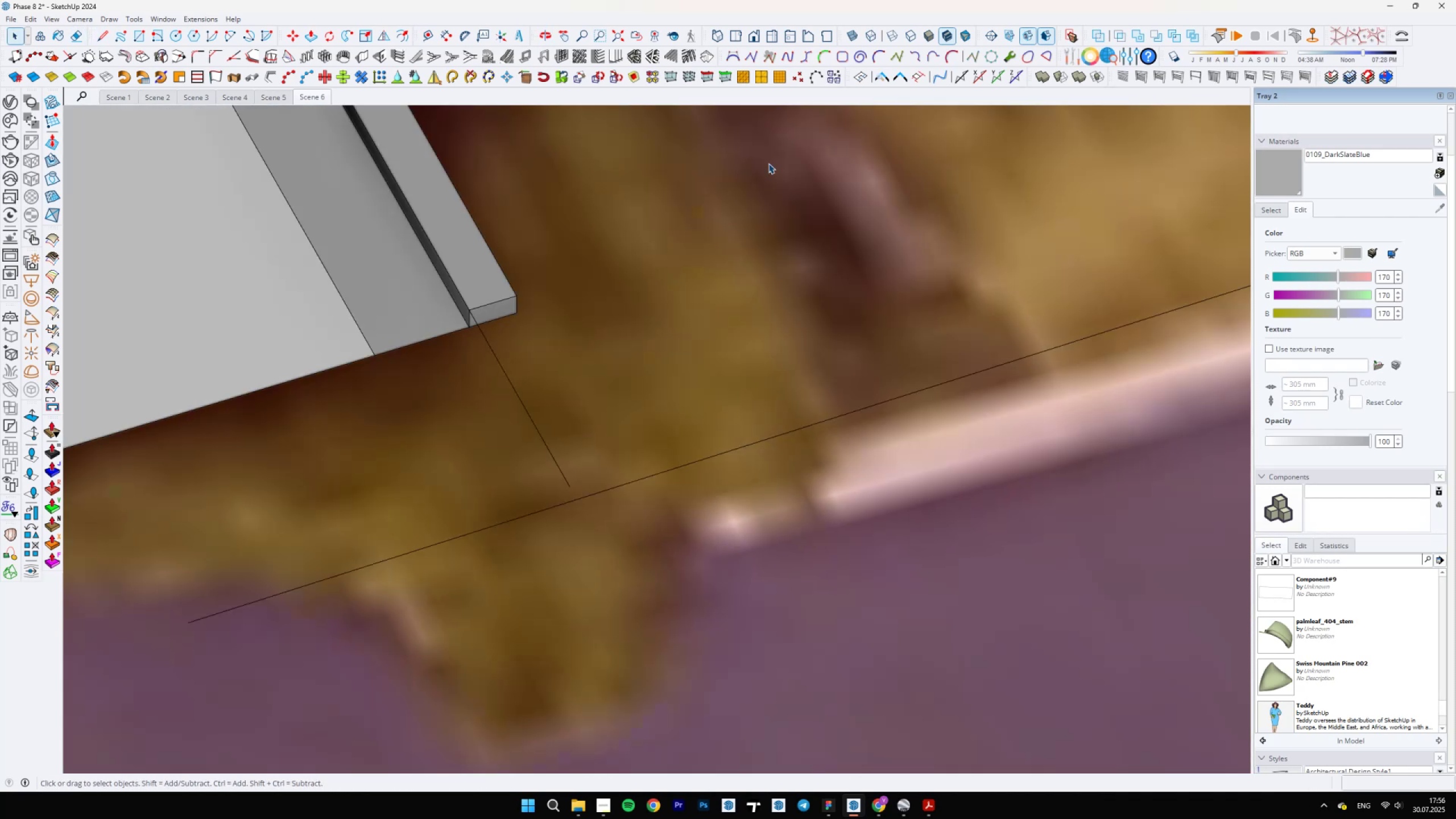 
key(Space)
 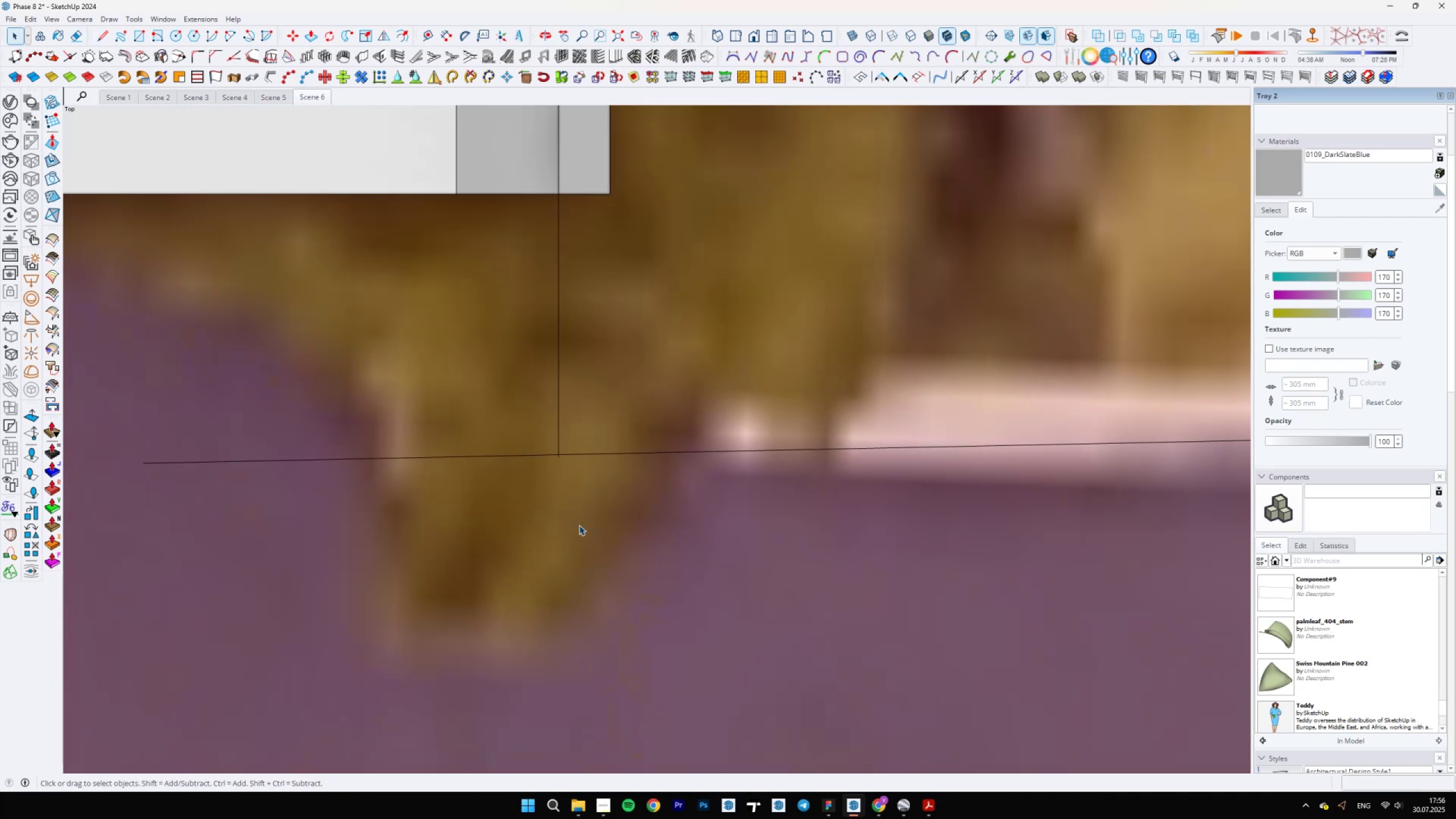 
scroll: coordinate [596, 378], scroll_direction: down, amount: 19.0
 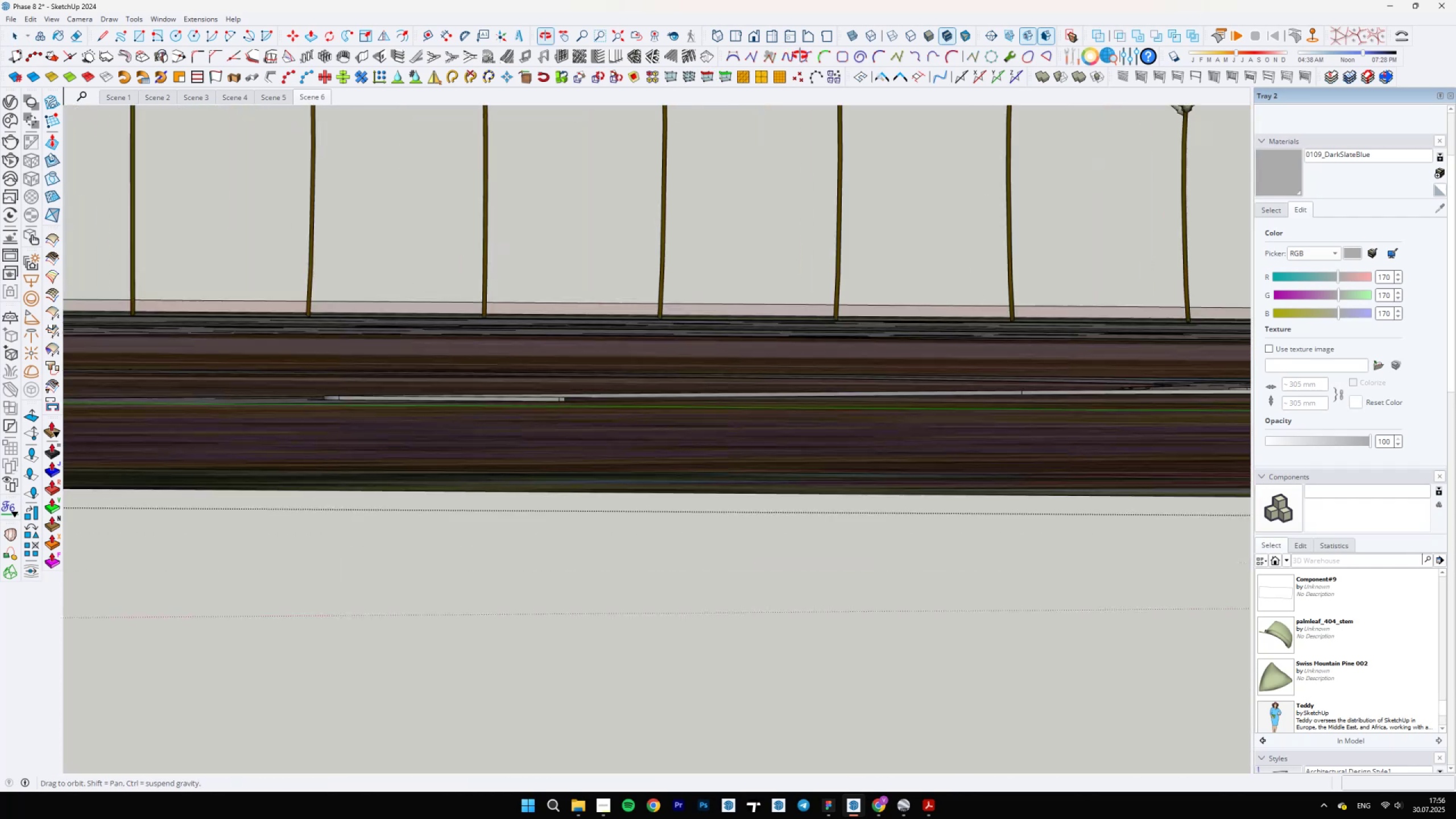 
scroll: coordinate [507, 406], scroll_direction: up, amount: 5.0
 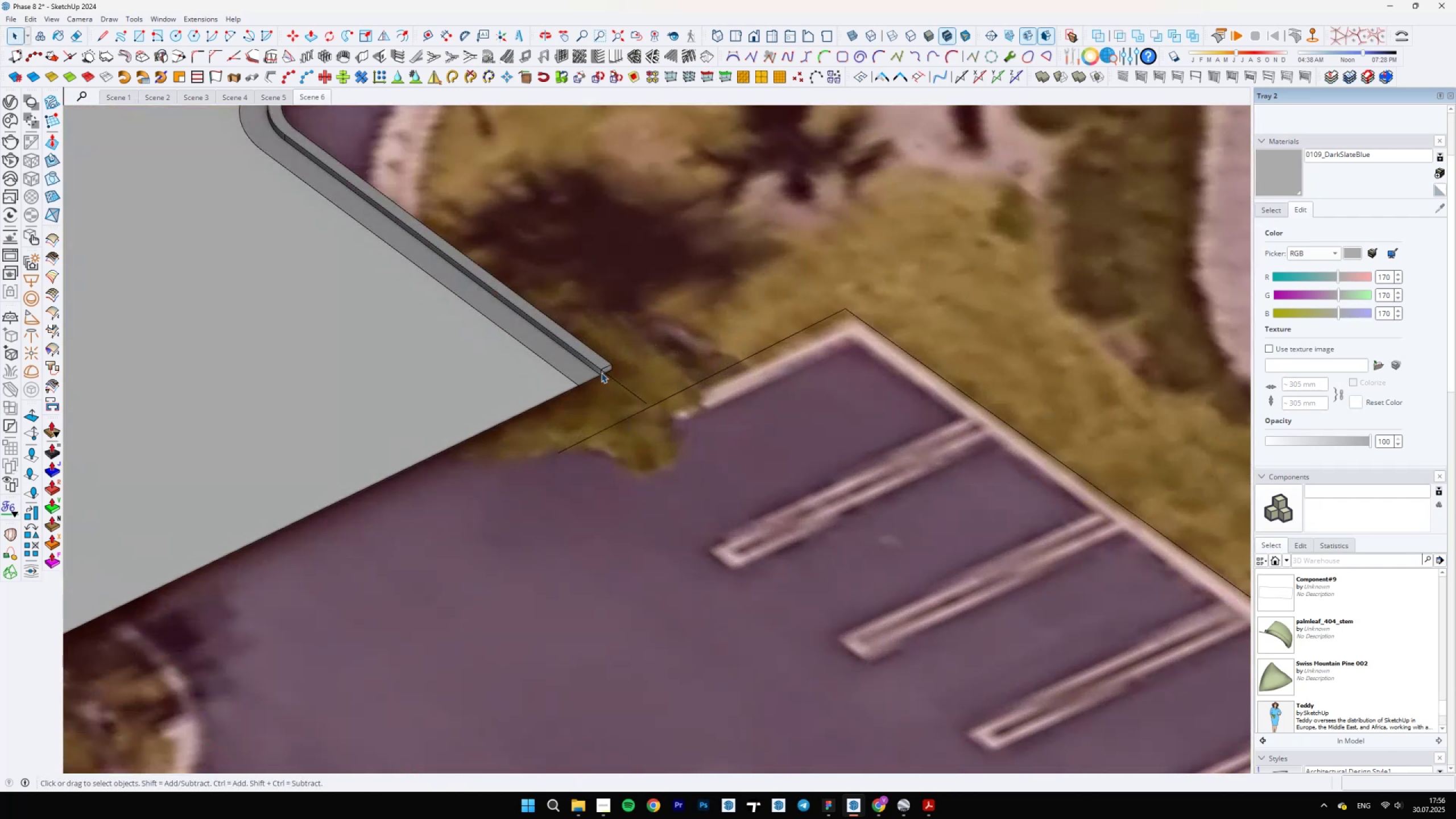 
type(ep)
 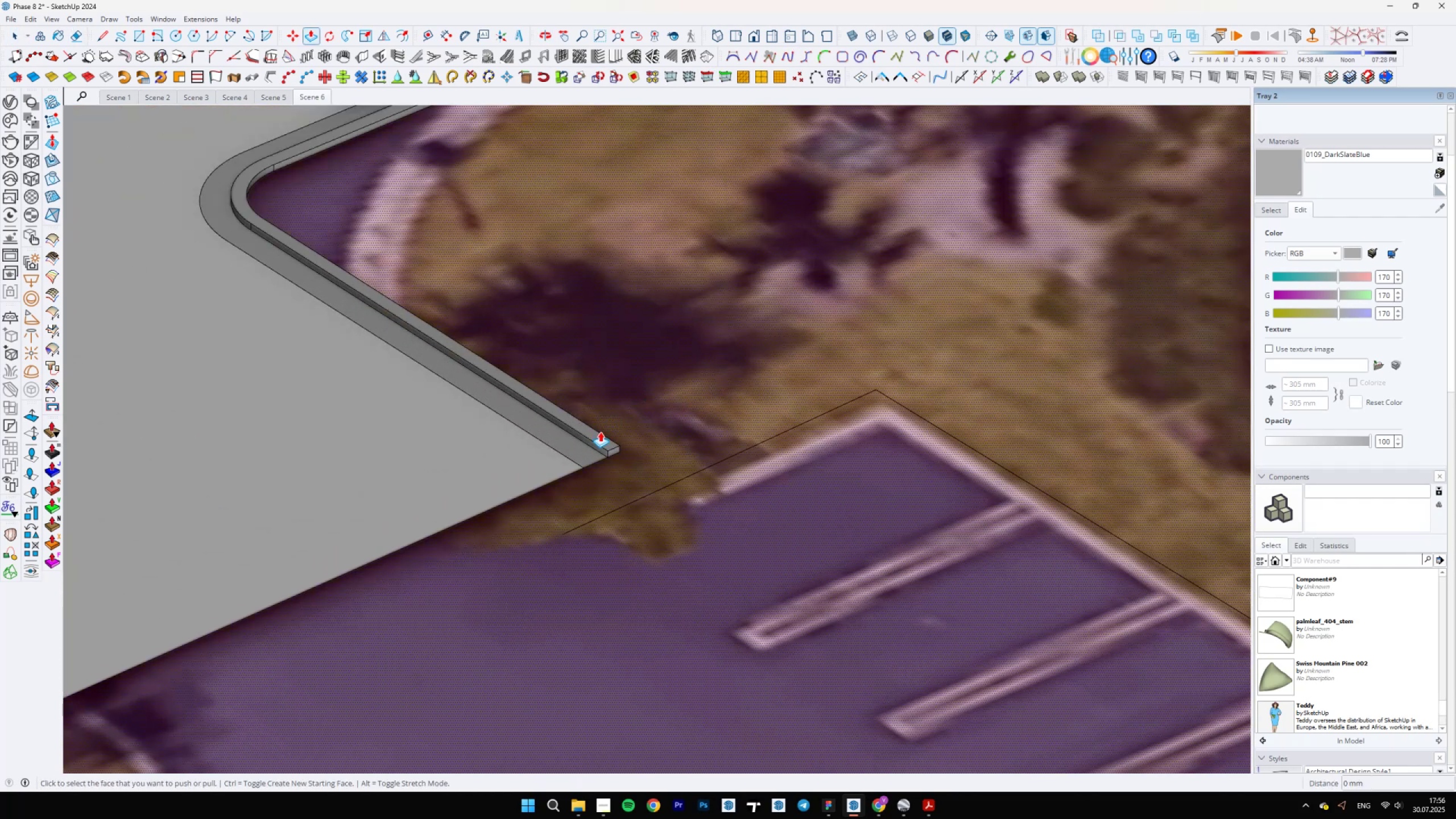 
left_click_drag(start_coordinate=[634, 371], to_coordinate=[613, 392])
 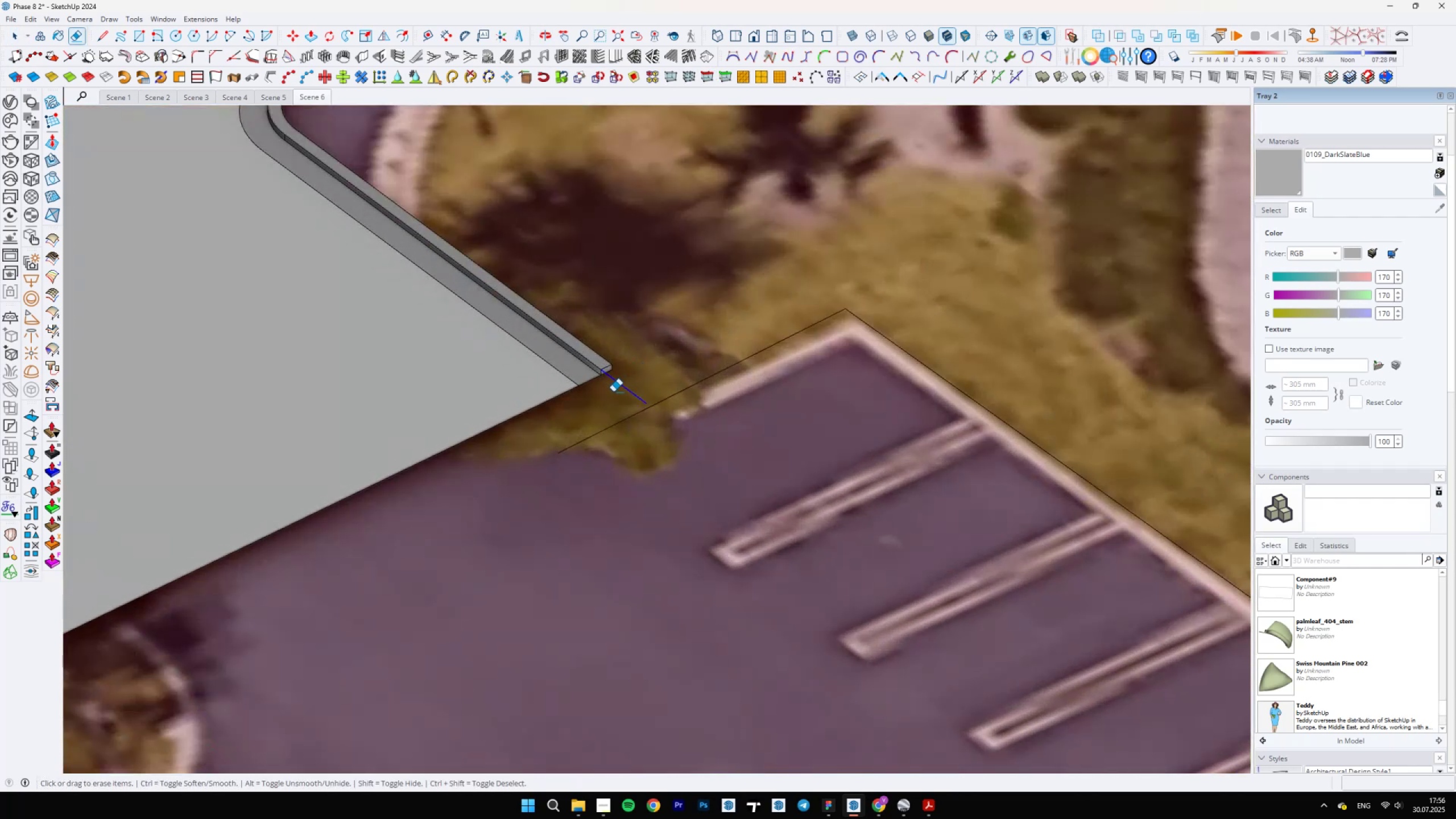 
scroll: coordinate [652, 449], scroll_direction: down, amount: 10.0
 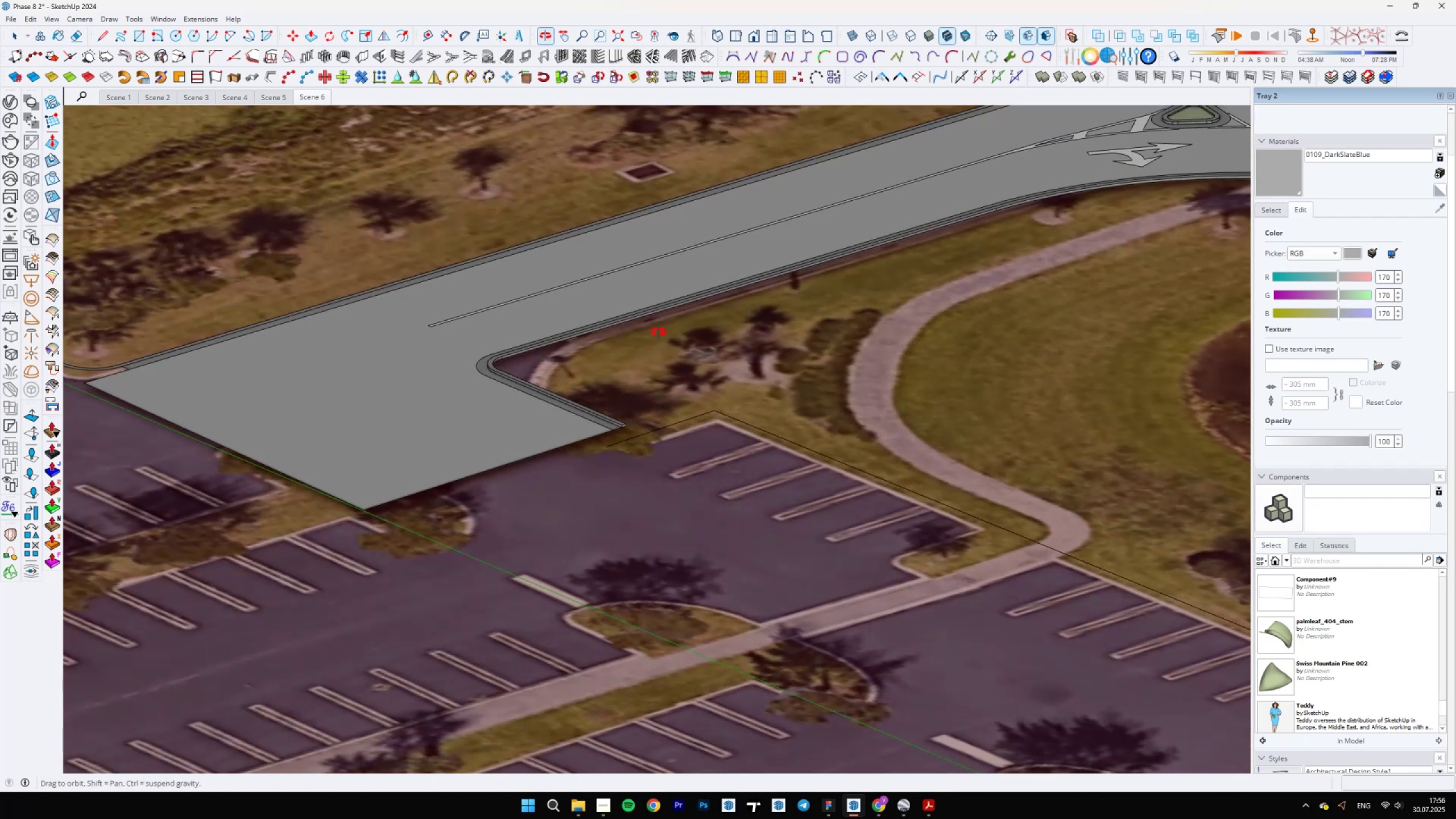 
scroll: coordinate [630, 400], scroll_direction: up, amount: 10.0
 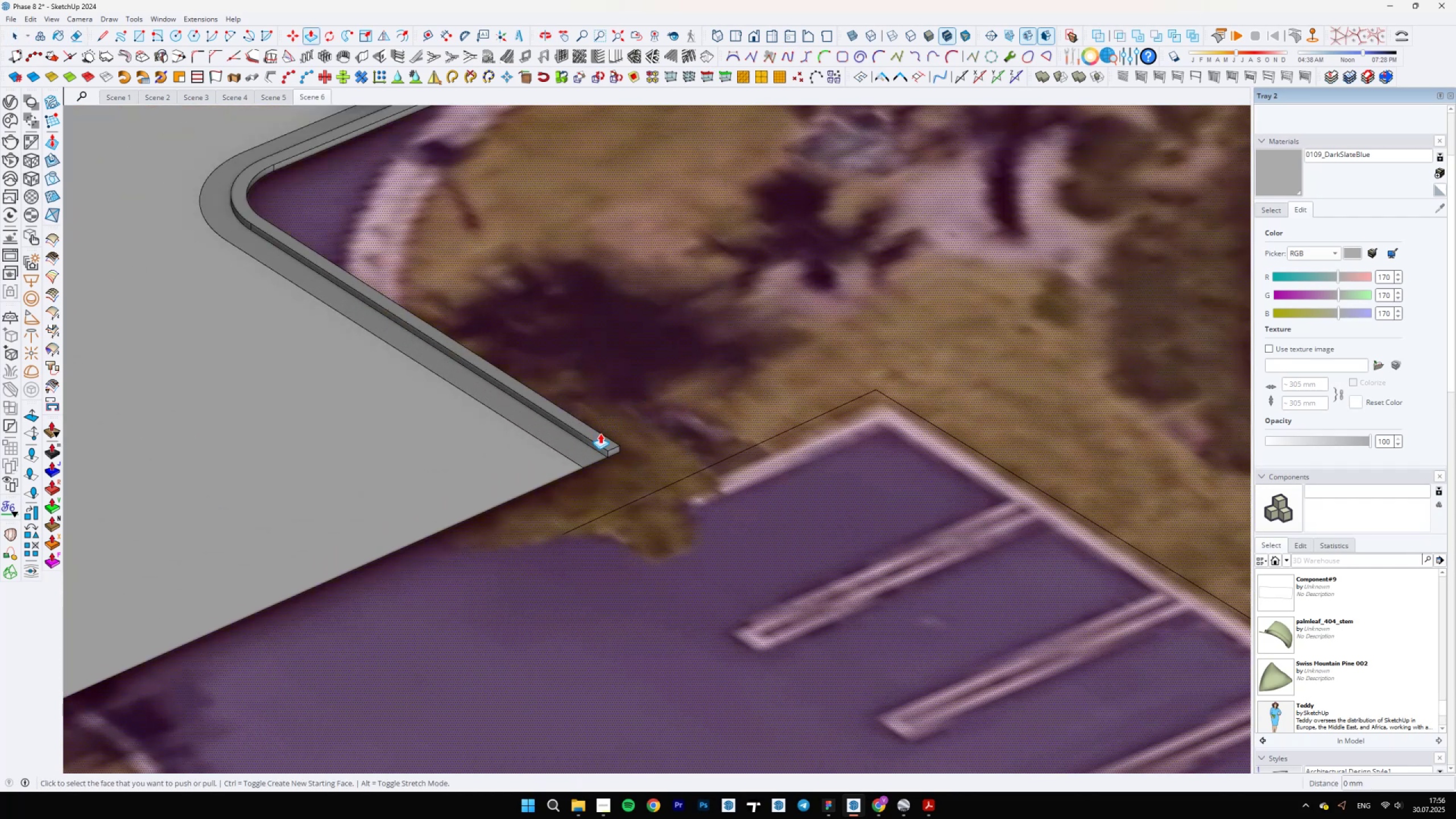 
left_click([599, 433])
 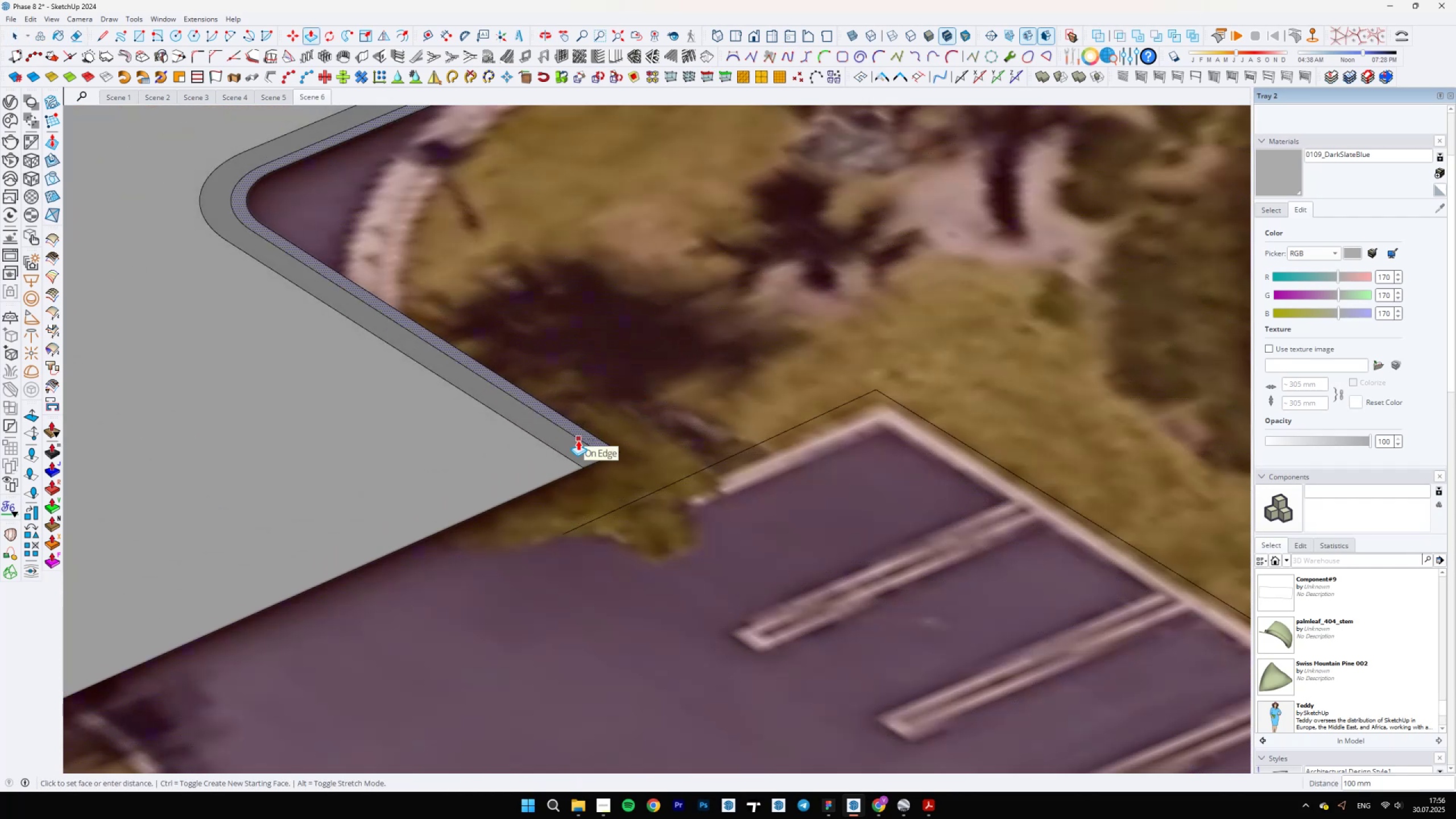 
left_click([574, 440])
 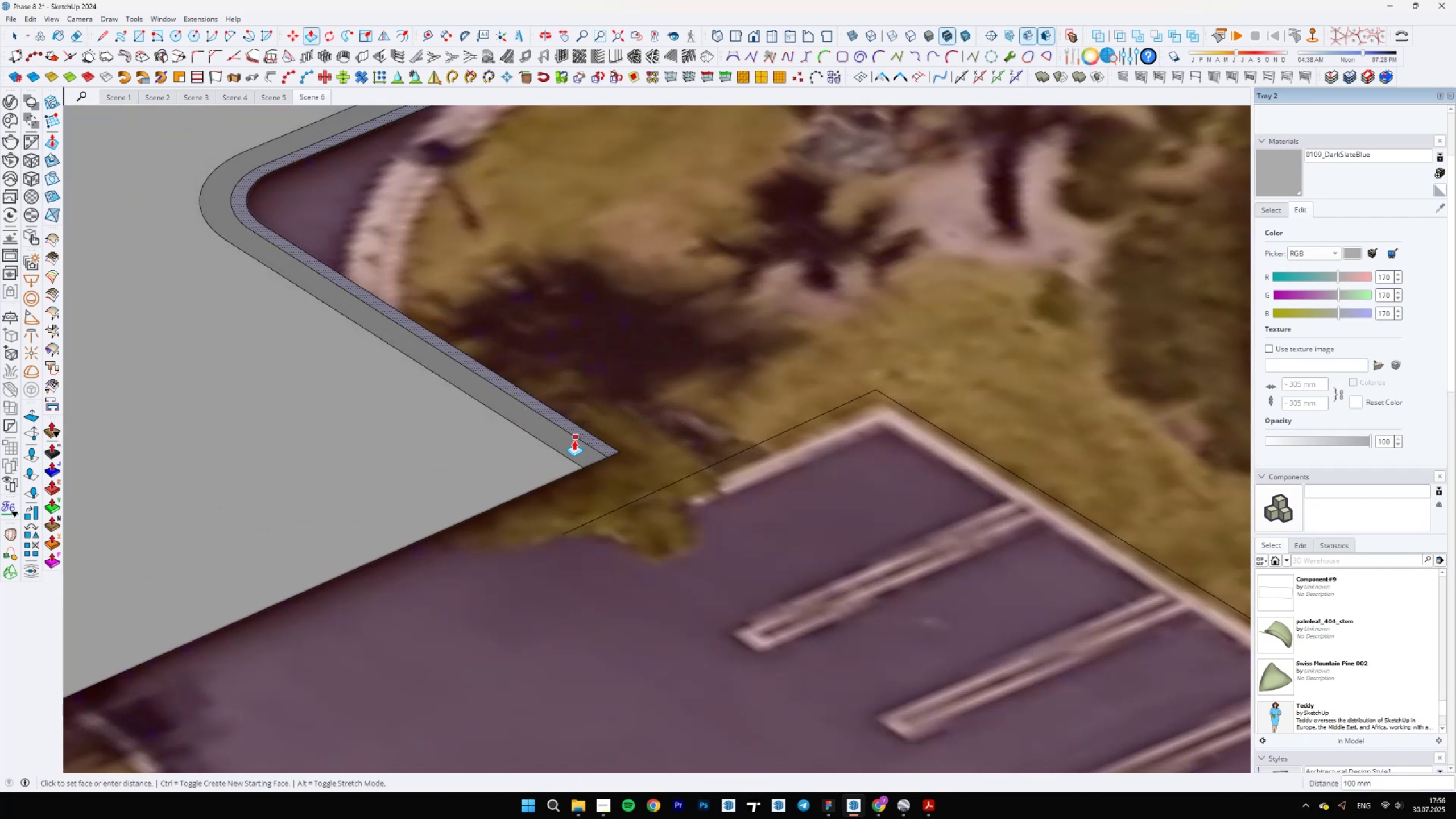 
key(Space)
 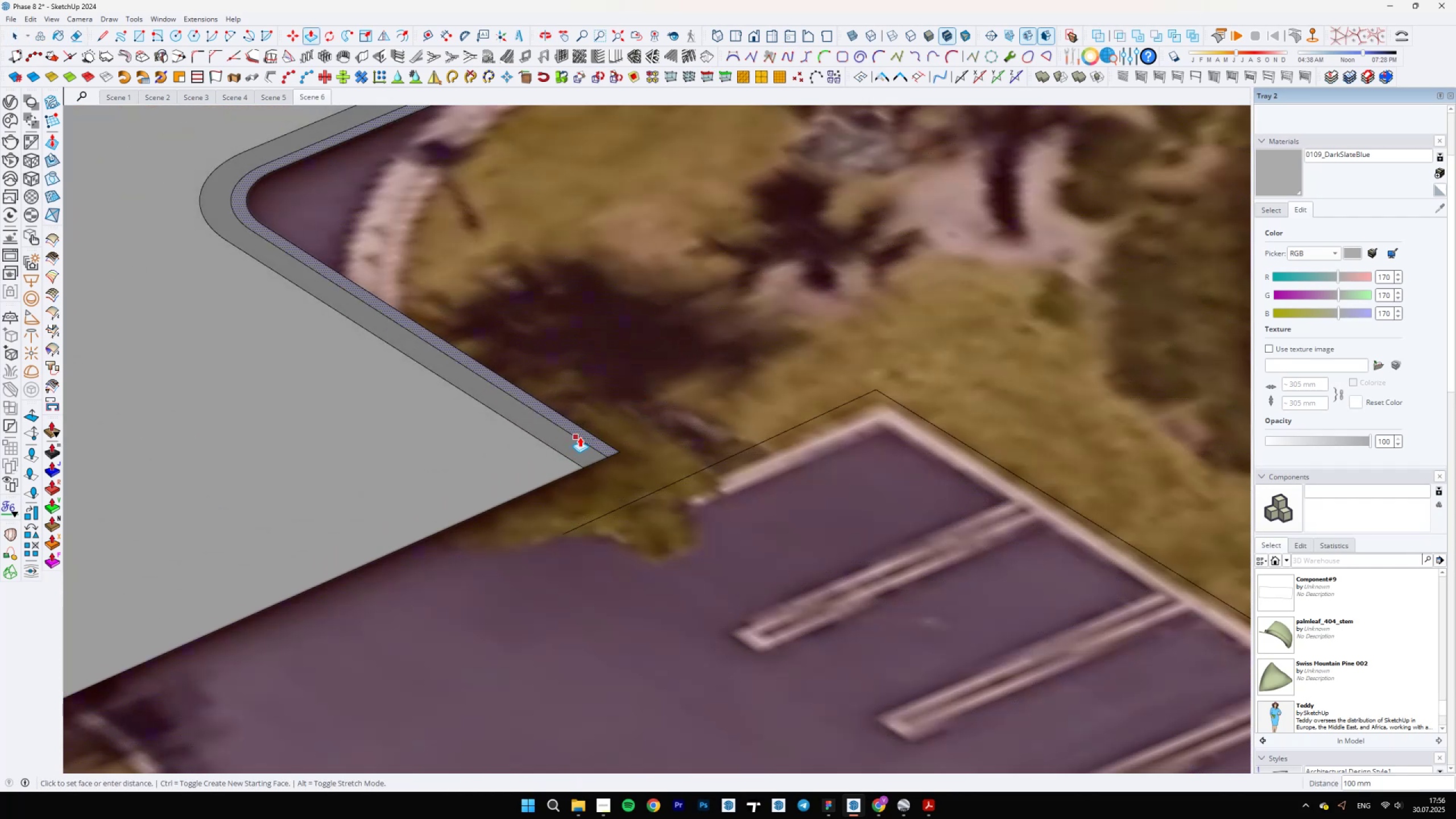 
scroll: coordinate [617, 436], scroll_direction: down, amount: 19.0
 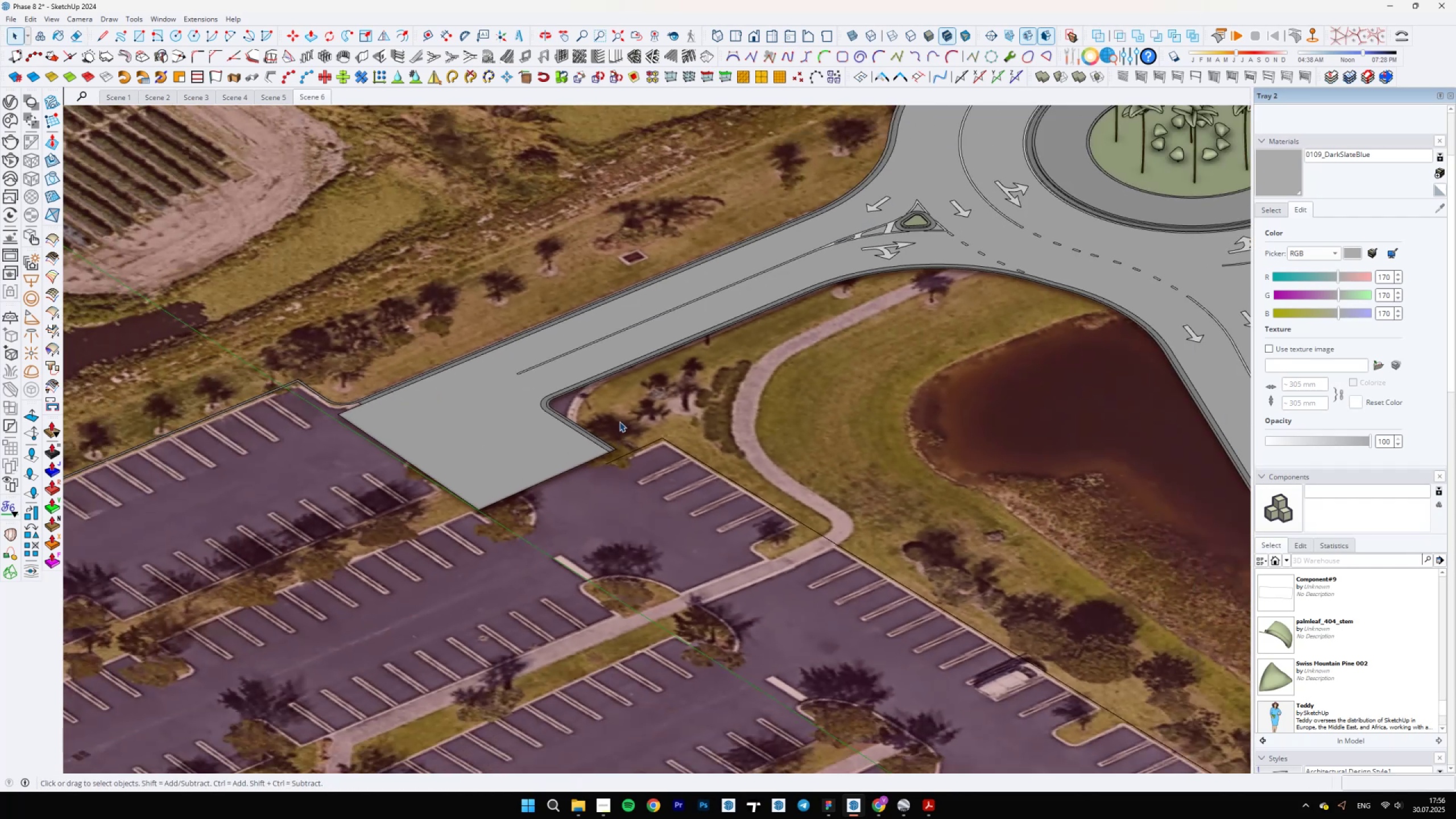 
key(Quote)
 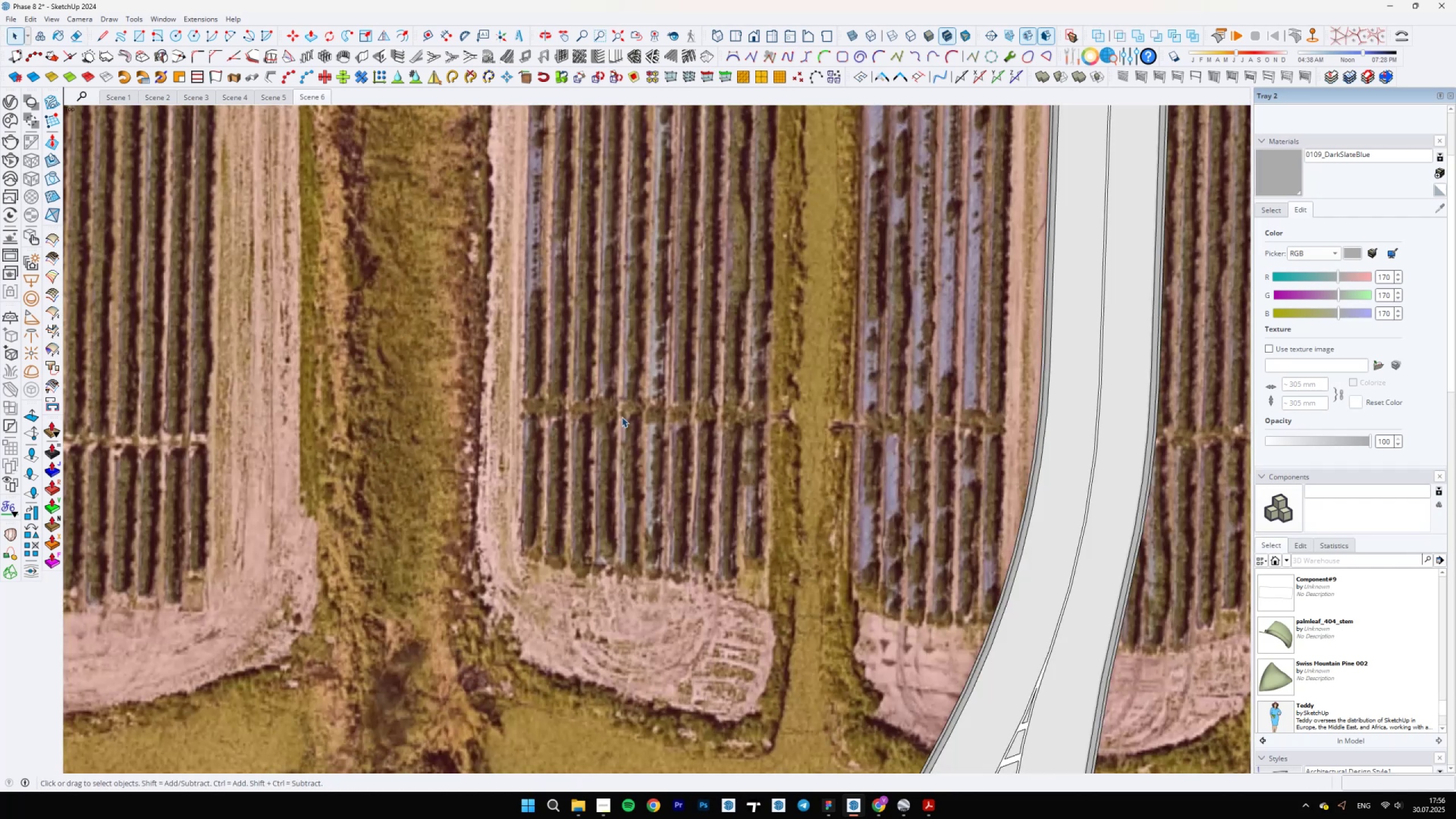 
scroll: coordinate [727, 378], scroll_direction: down, amount: 24.0
 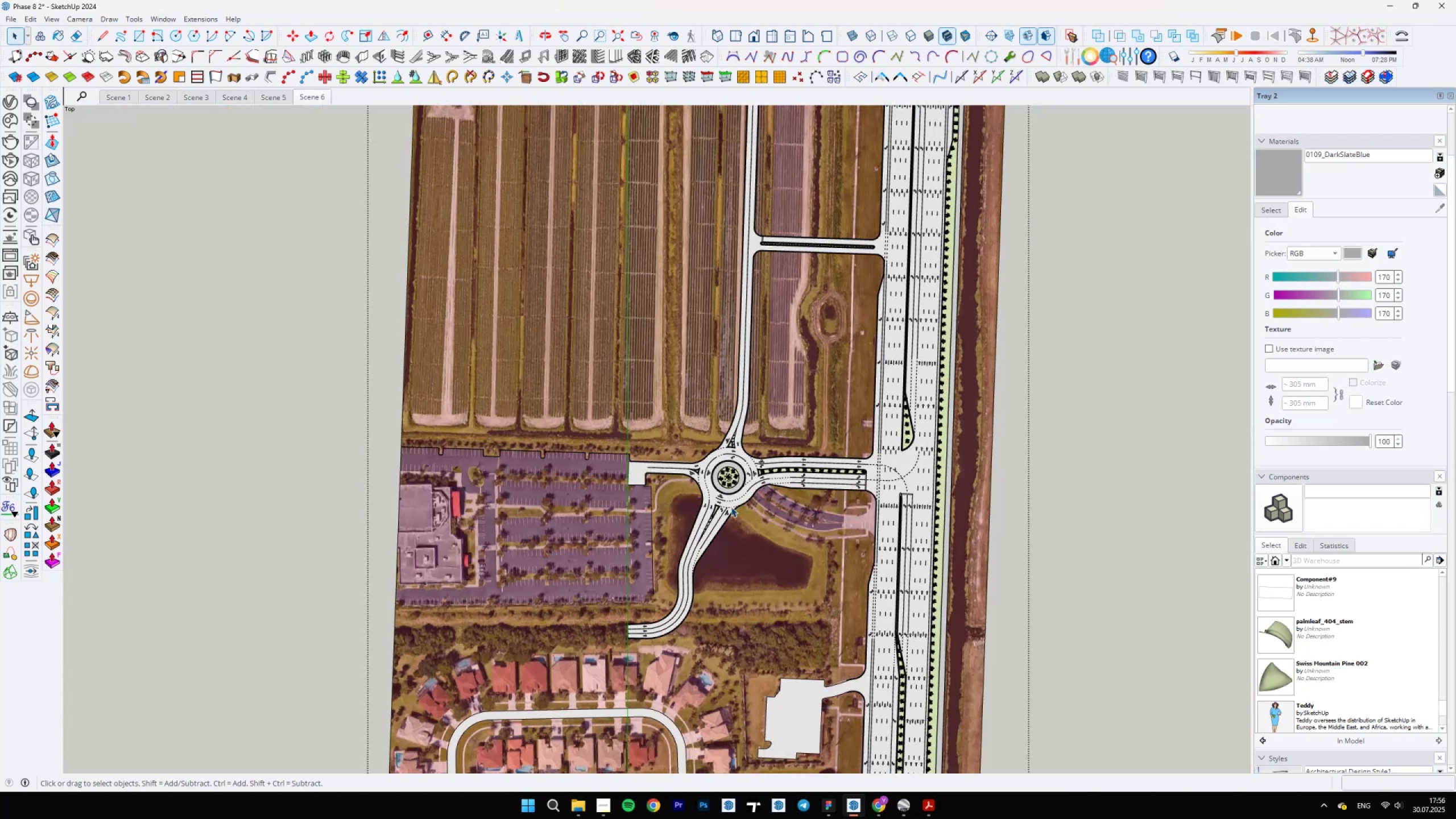 
scroll: coordinate [656, 473], scroll_direction: up, amount: 35.0
 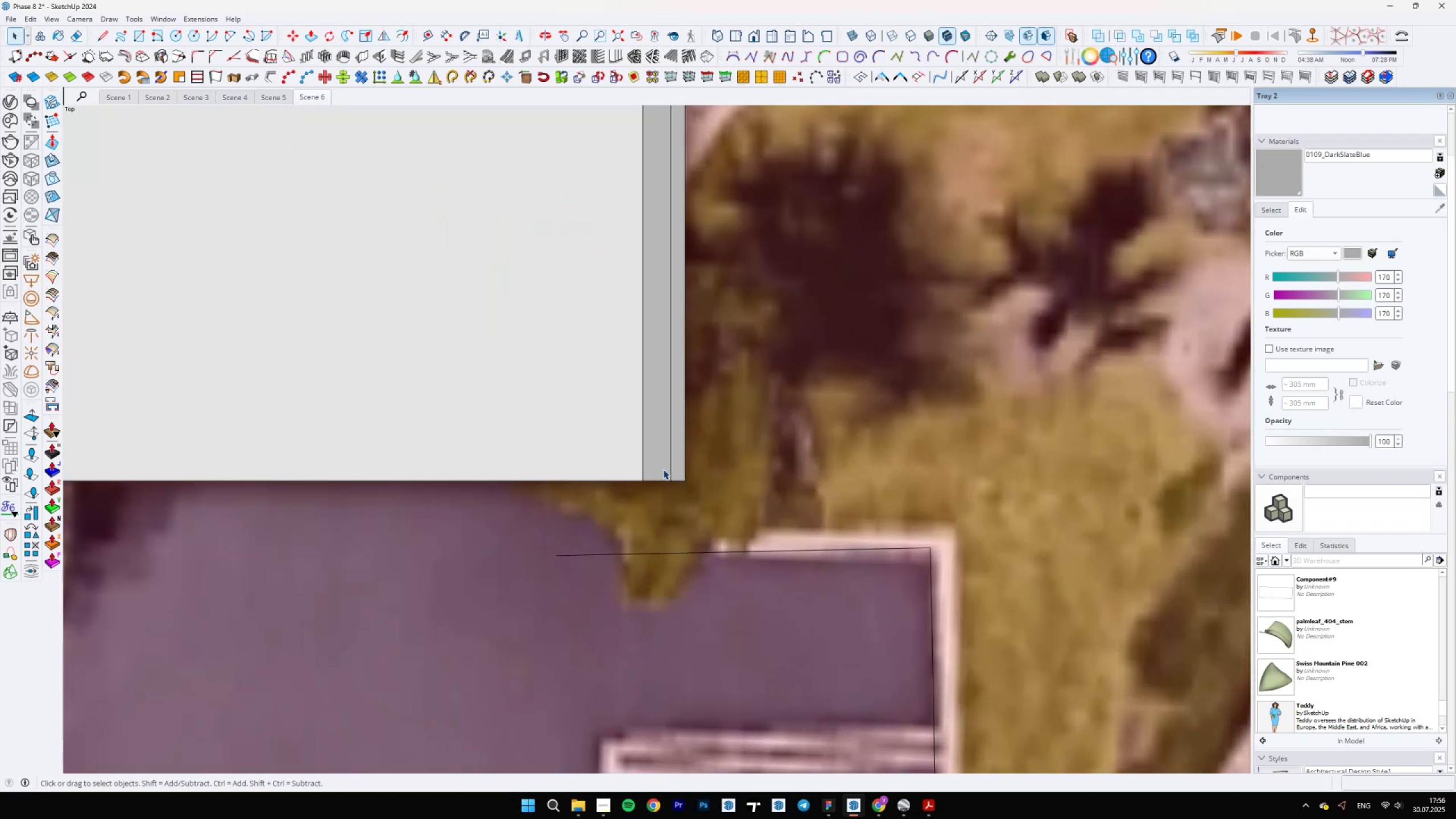 
key(L)
 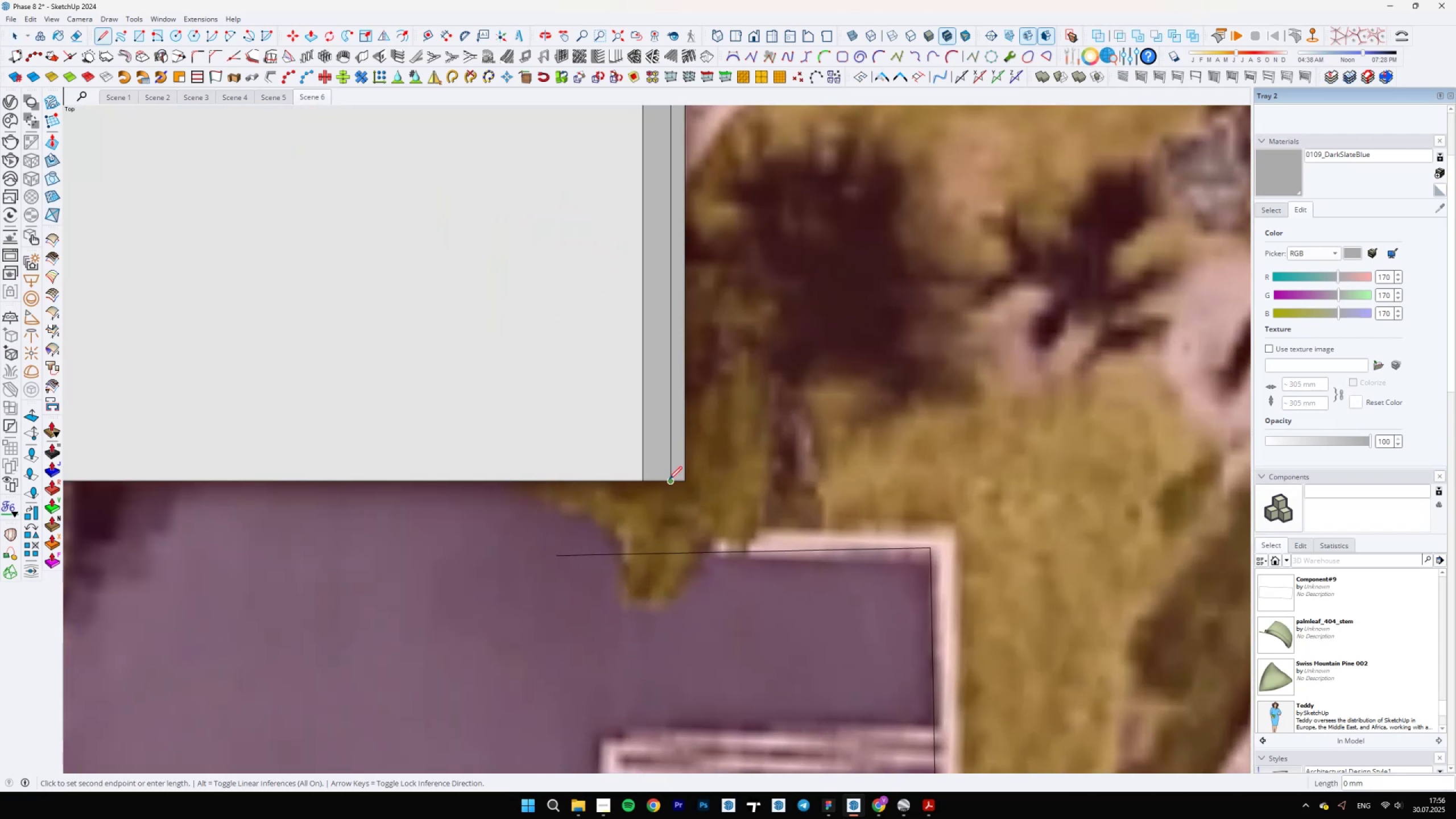 
hold_key(key=ShiftLeft, duration=0.55)
left_click([663, 588])
 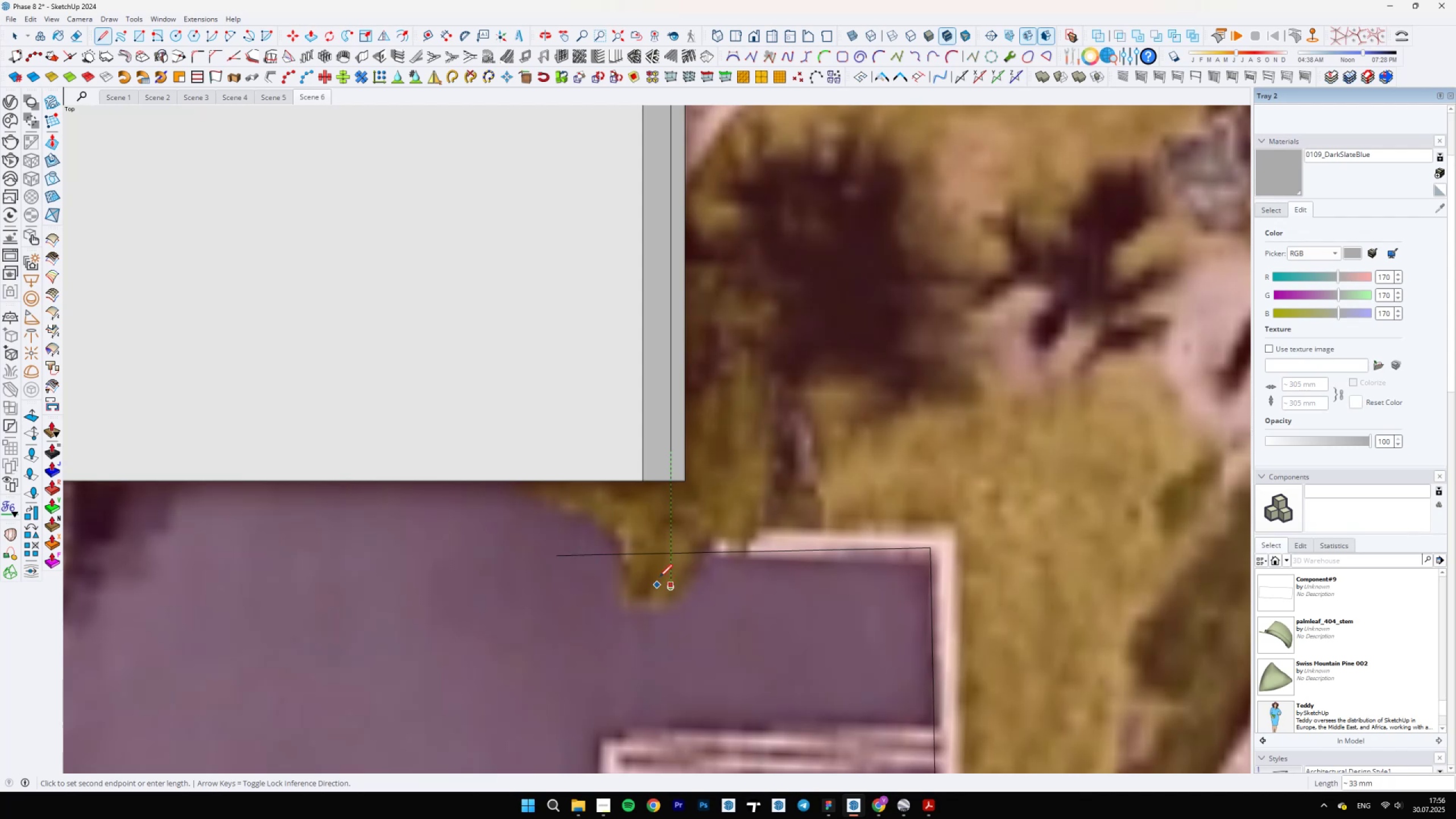 
key(E)
 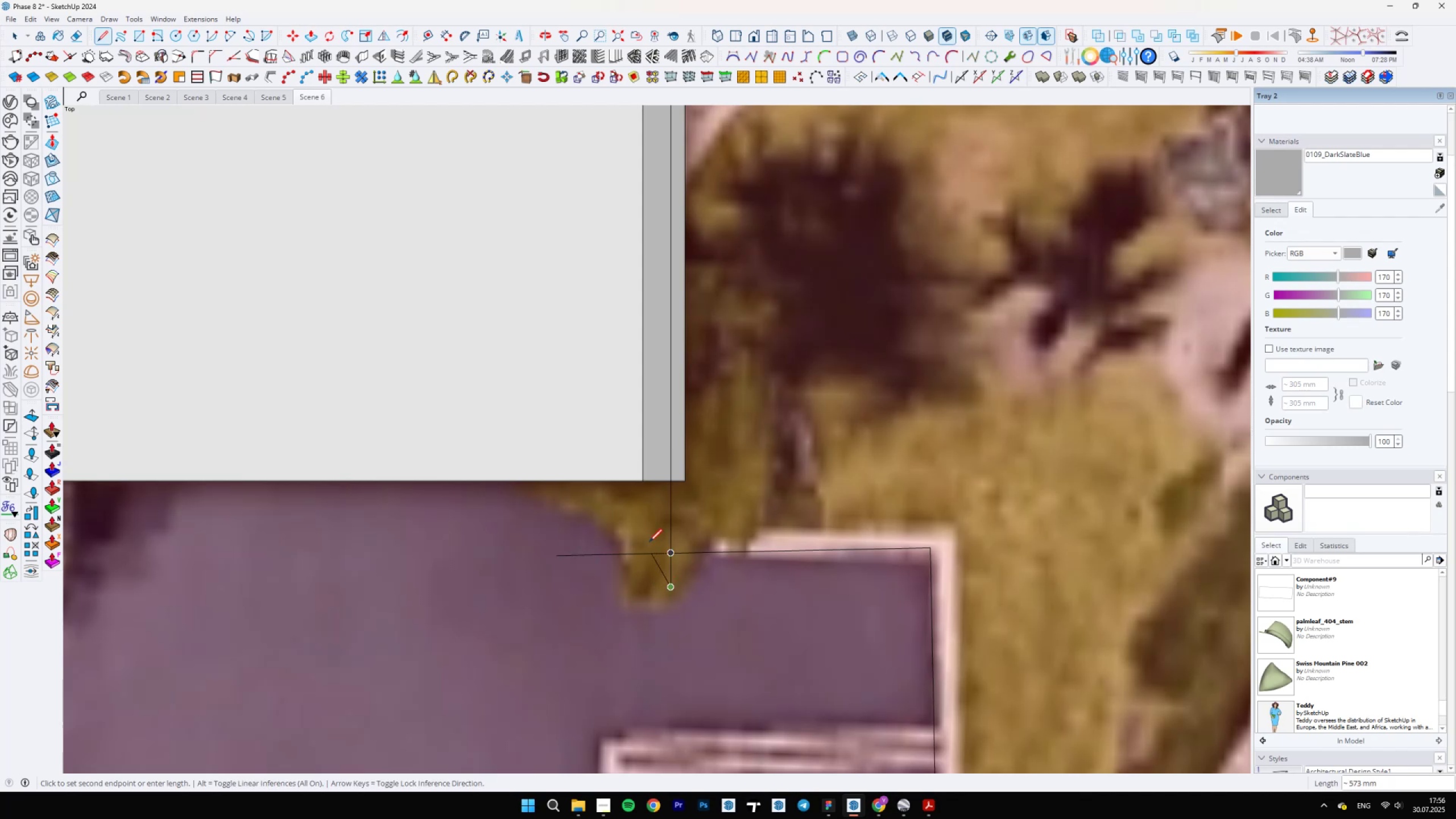 
left_click_drag(start_coordinate=[642, 544], to_coordinate=[690, 587])
 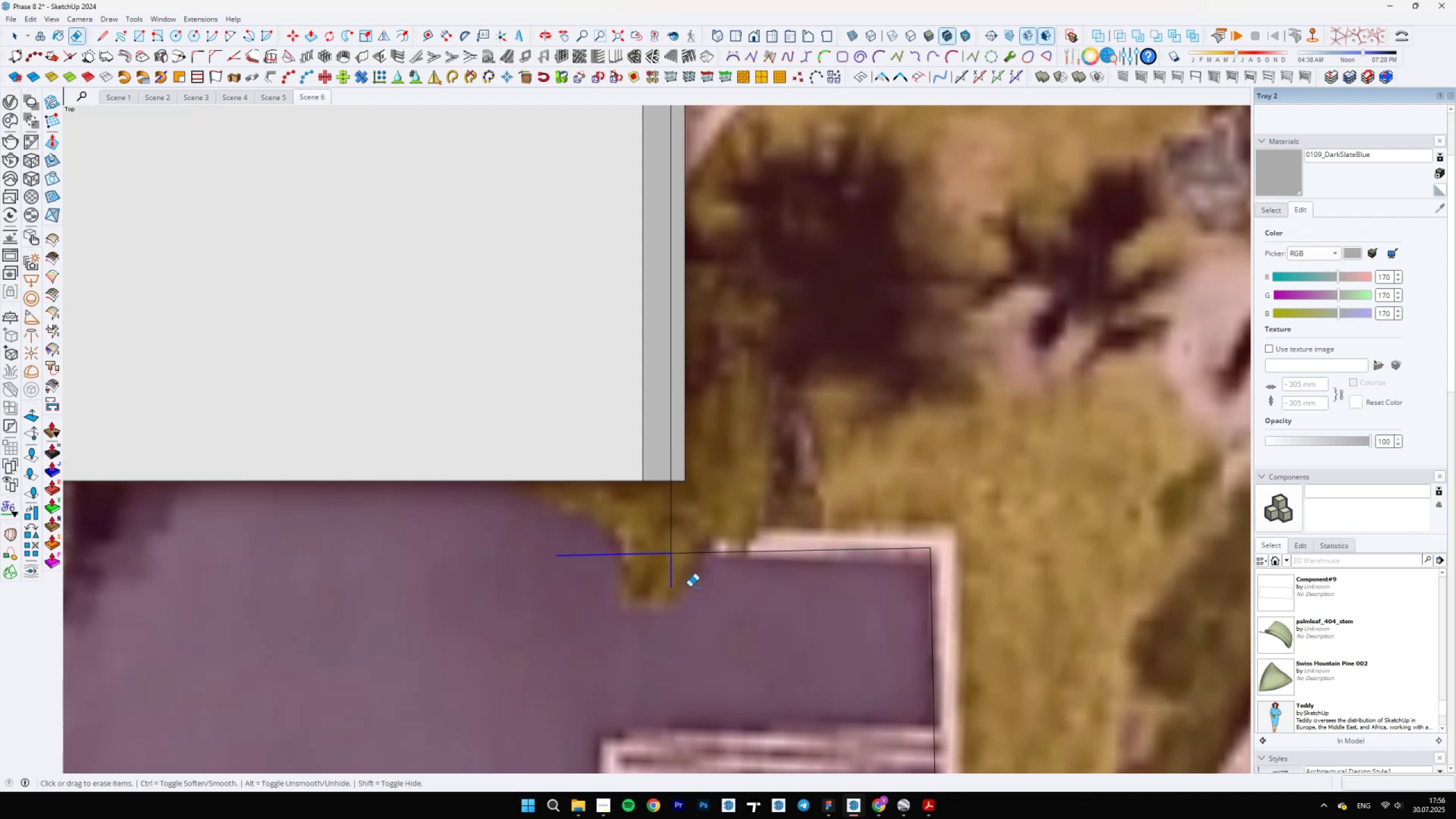 
scroll: coordinate [709, 410], scroll_direction: down, amount: 20.0
 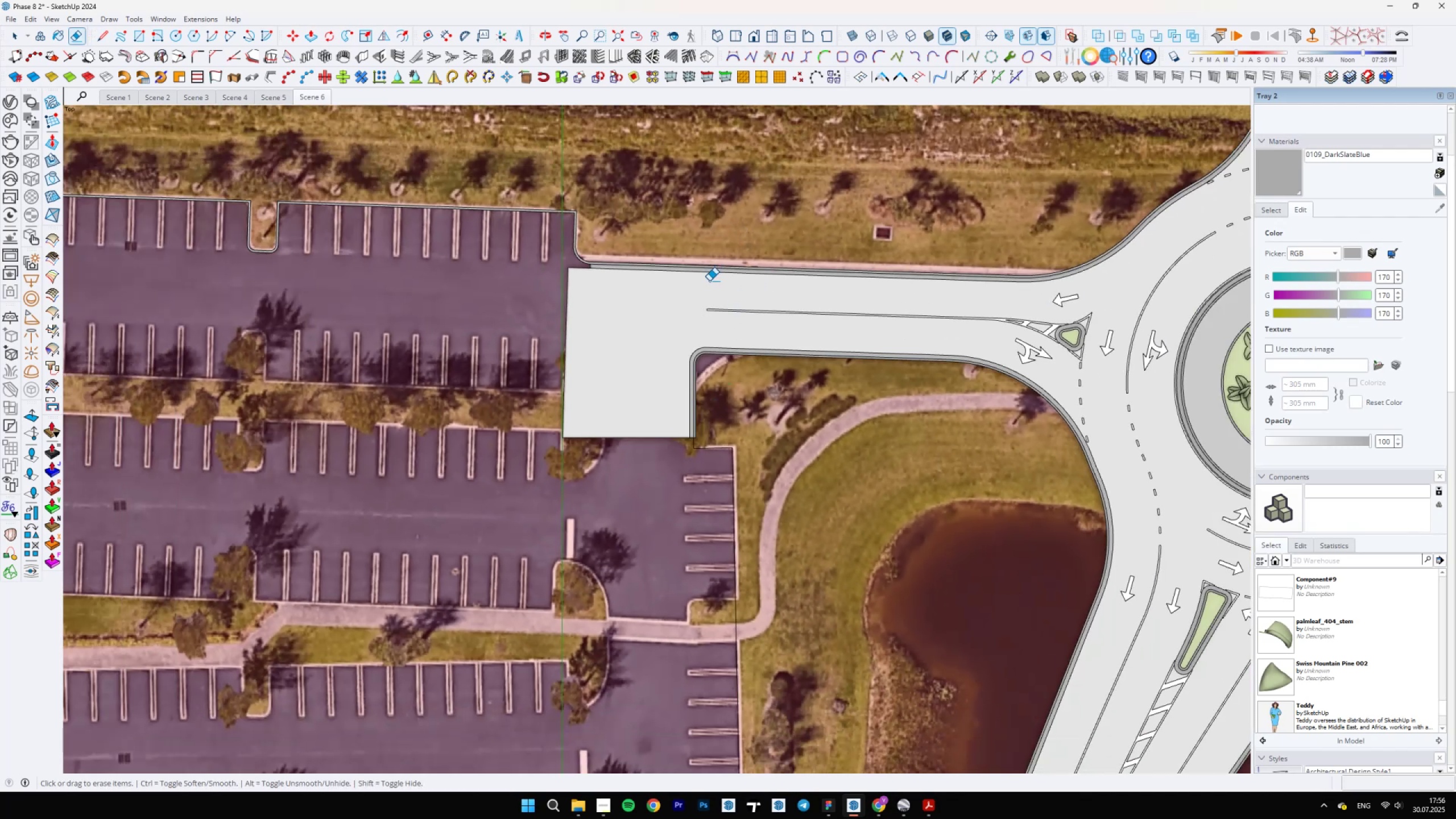 
scroll: coordinate [678, 448], scroll_direction: up, amount: 18.0
 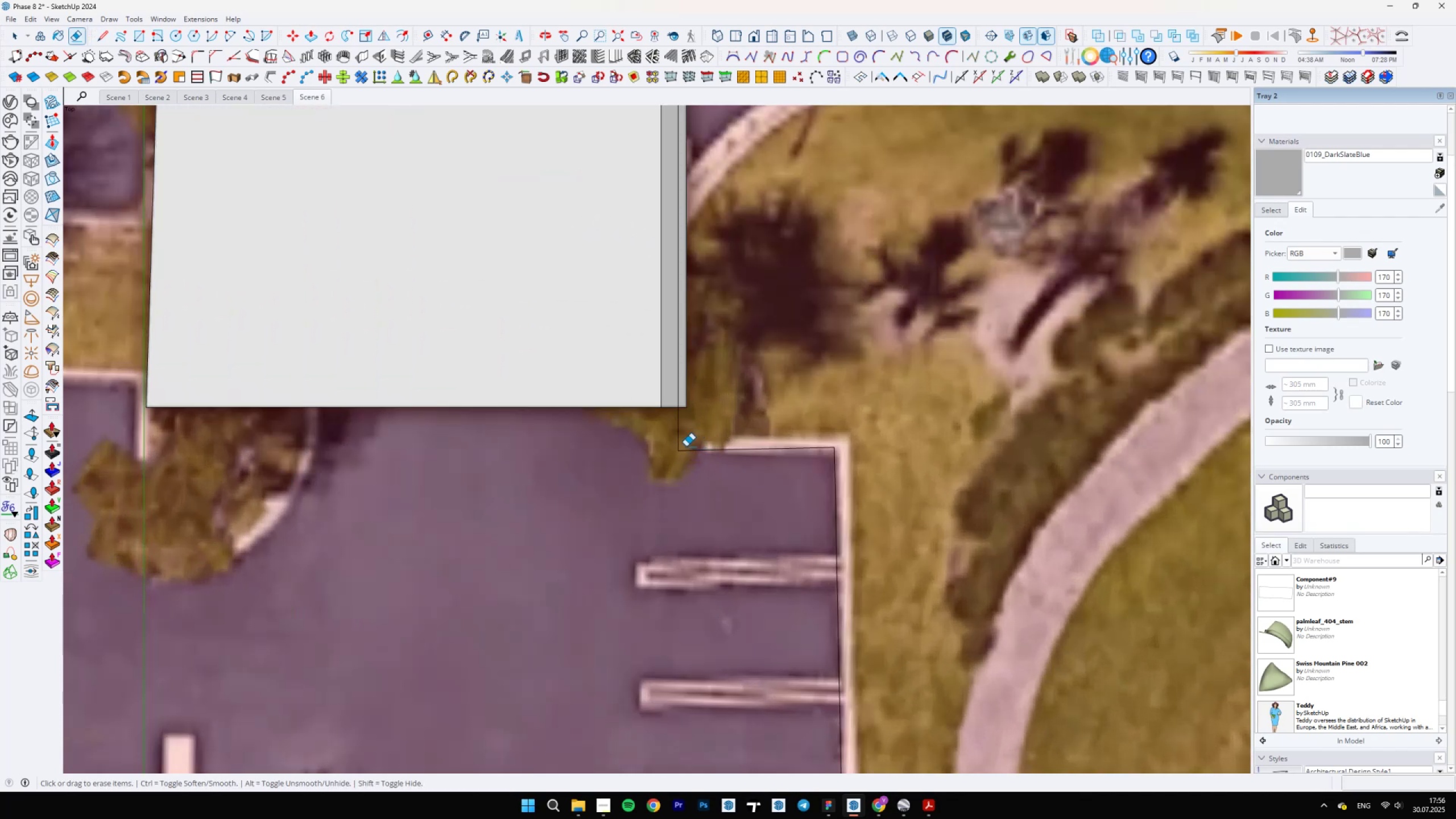 
key(L)
 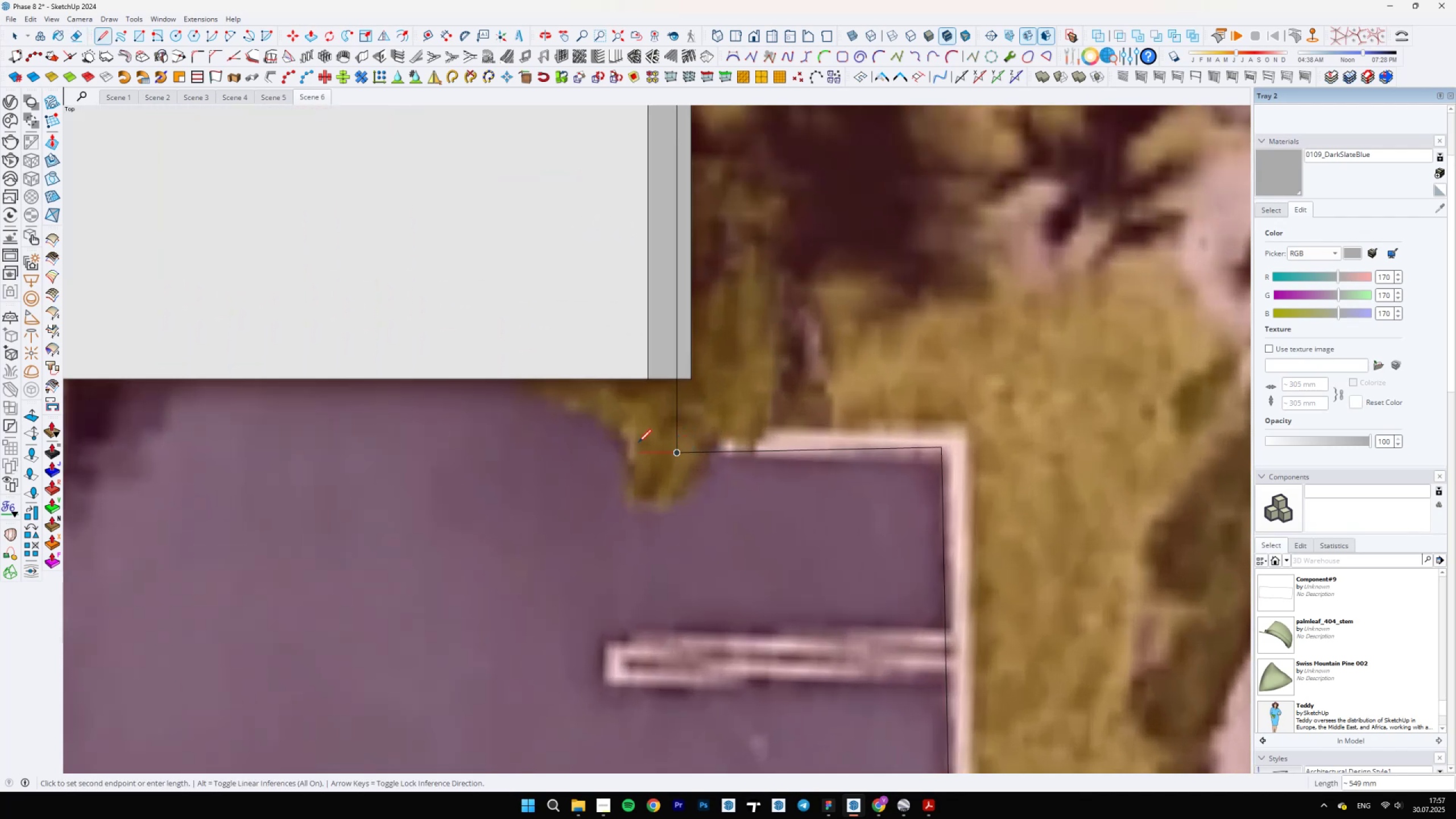 
hold_key(key=ShiftLeft, duration=0.8)
left_click([651, 374])
 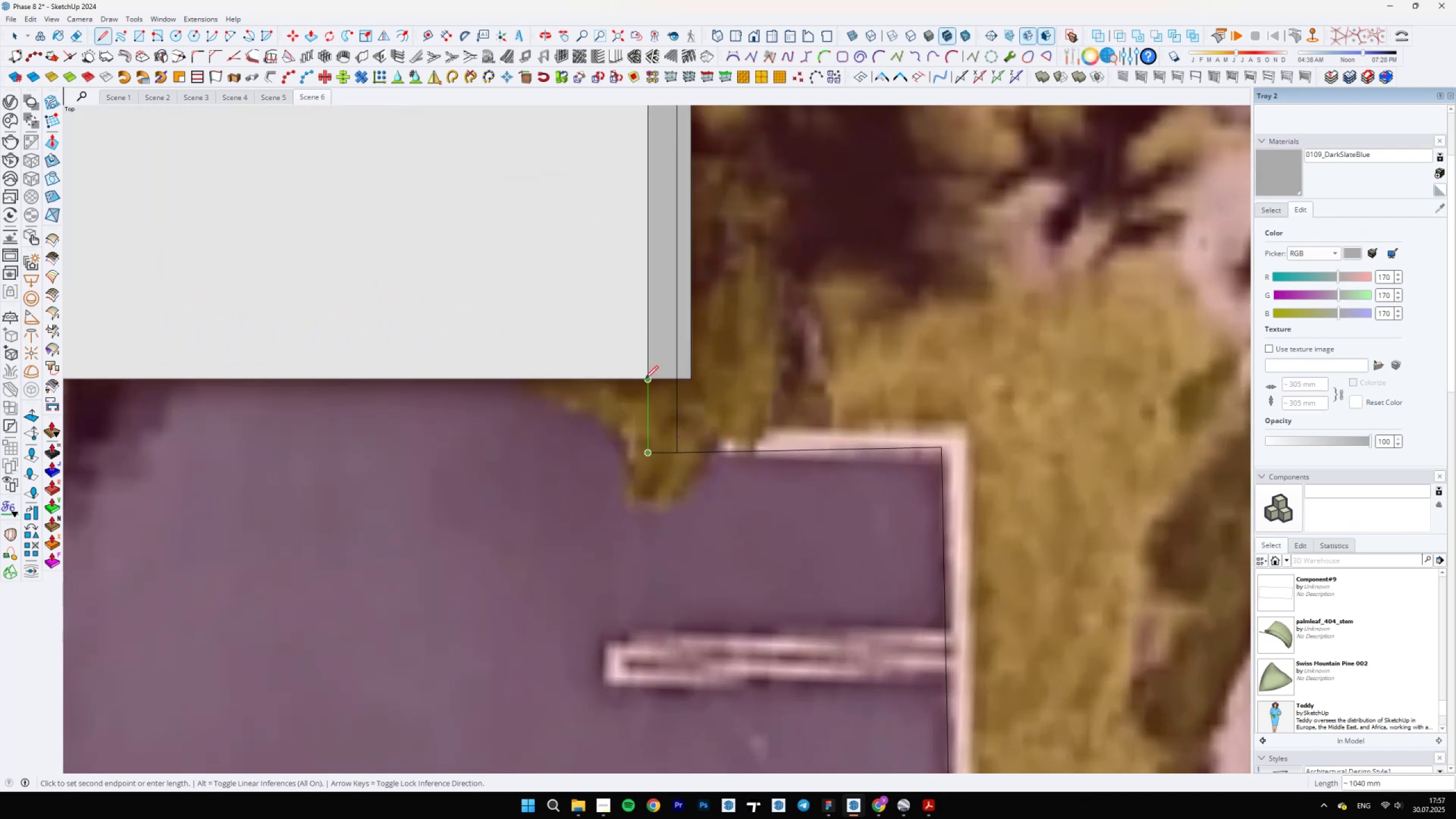 
double_click([645, 379])
 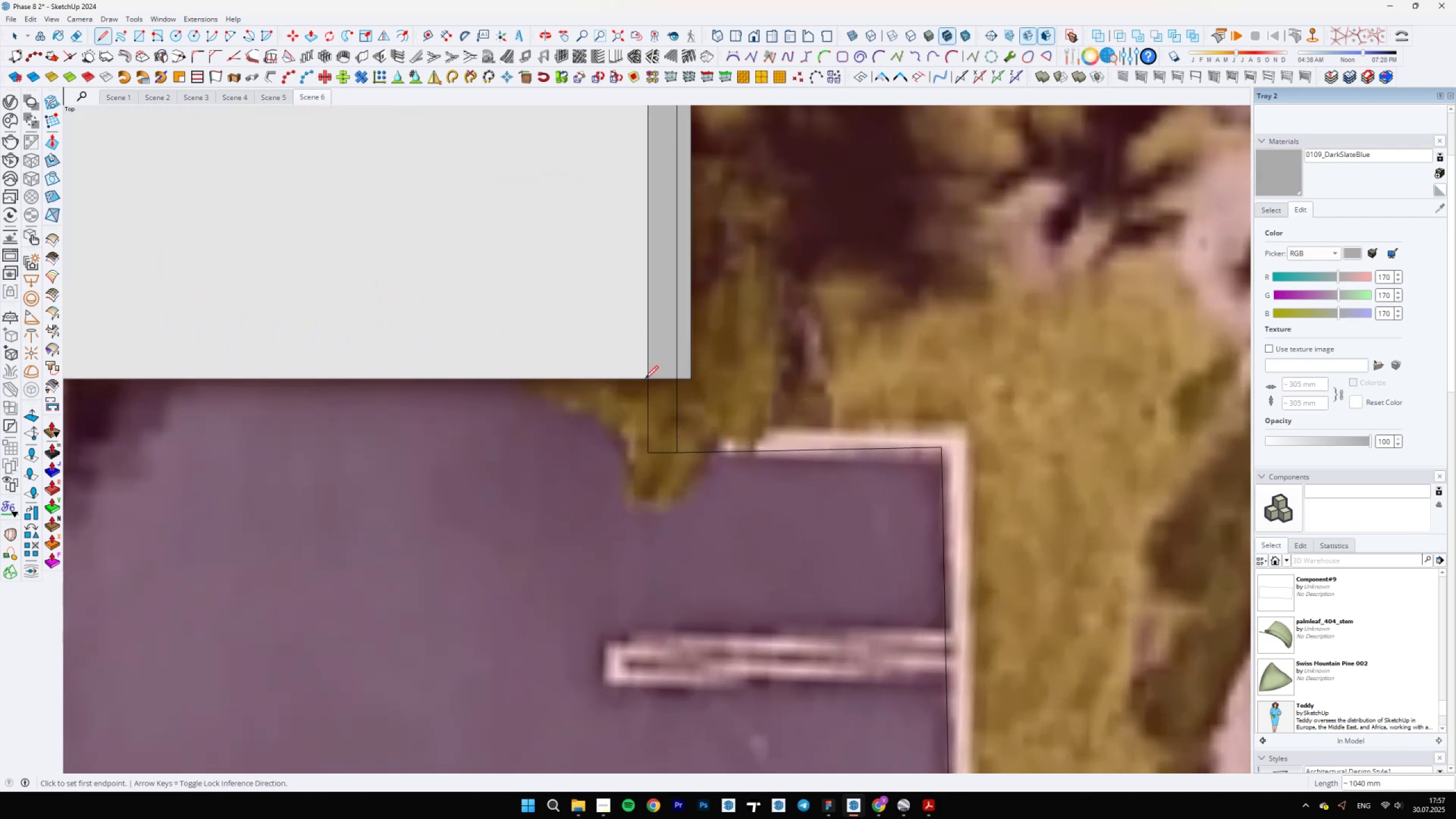 
key(Space)
 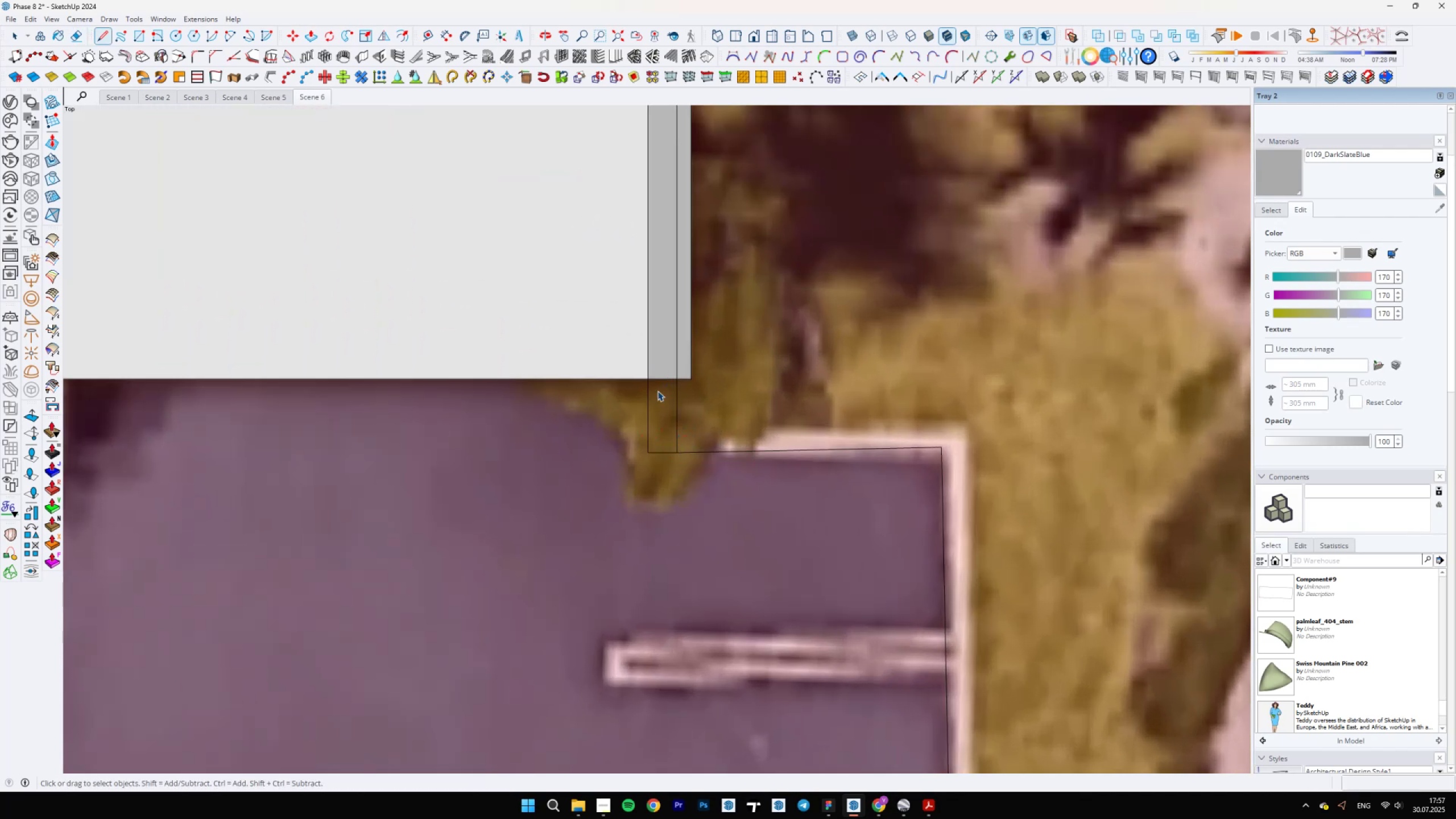 
key(E)
 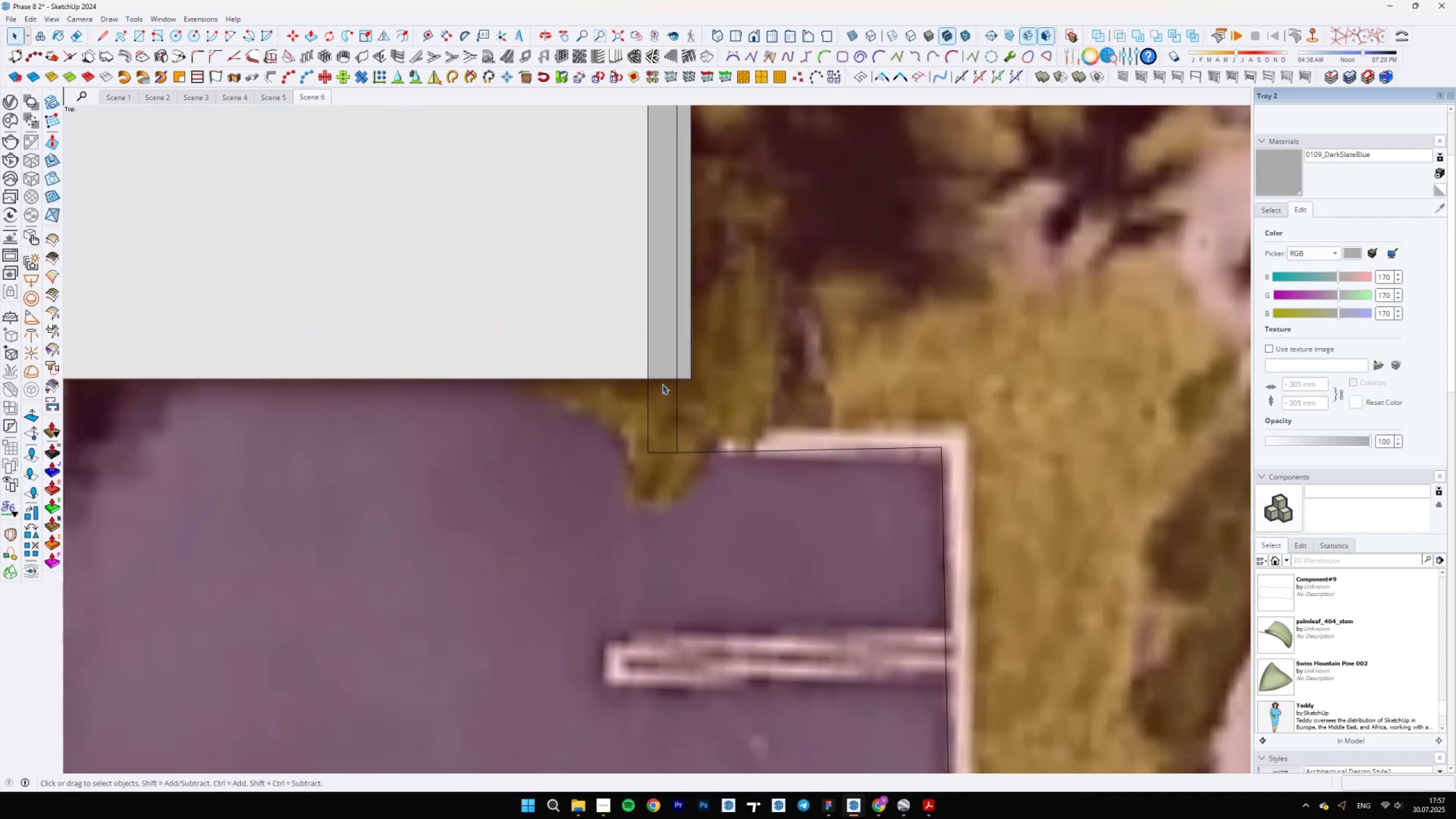 
left_click_drag(start_coordinate=[661, 378], to_coordinate=[659, 390])
 